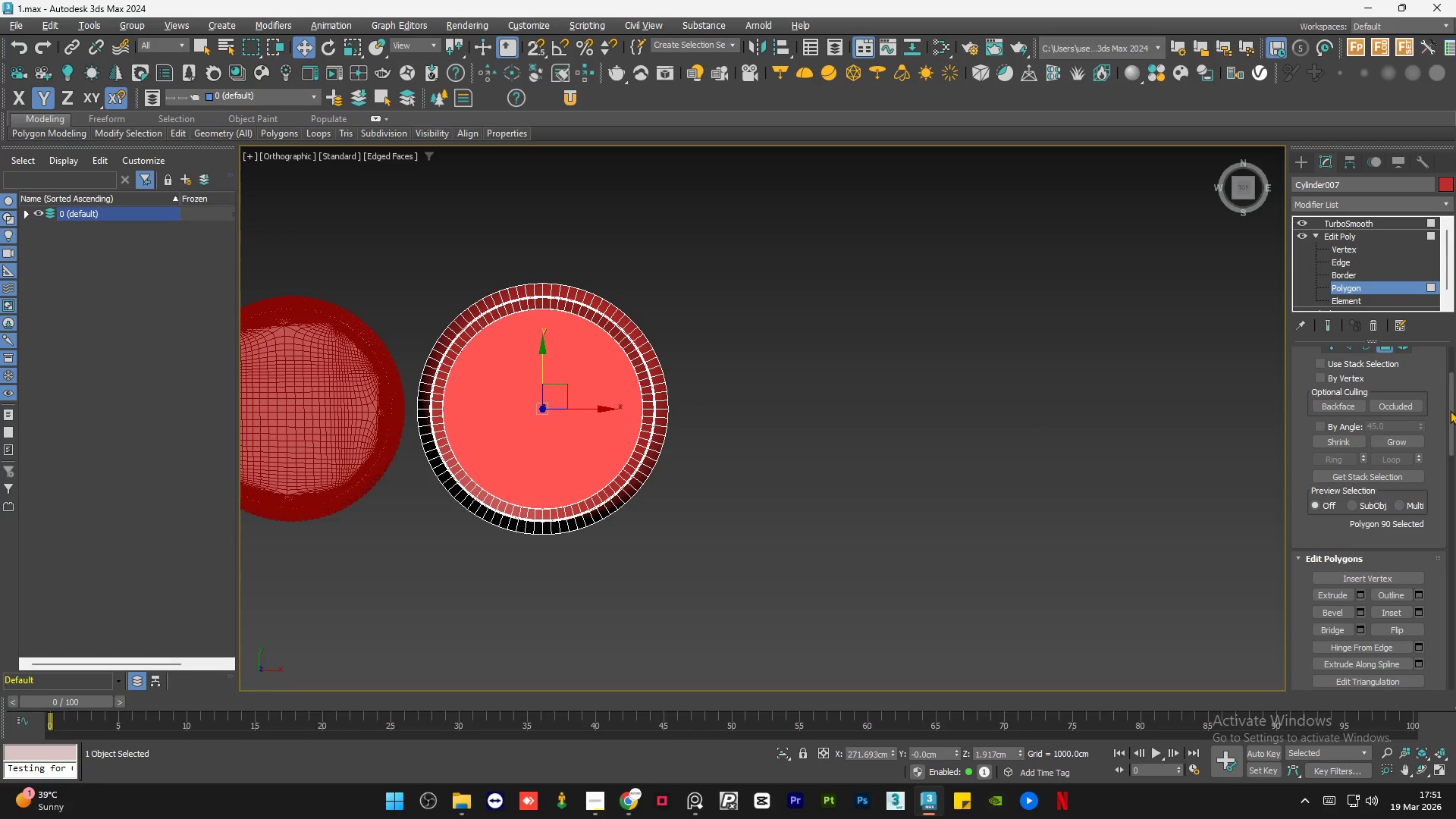 
left_click_drag(start_coordinate=[1450, 411], to_coordinate=[1446, 334])
 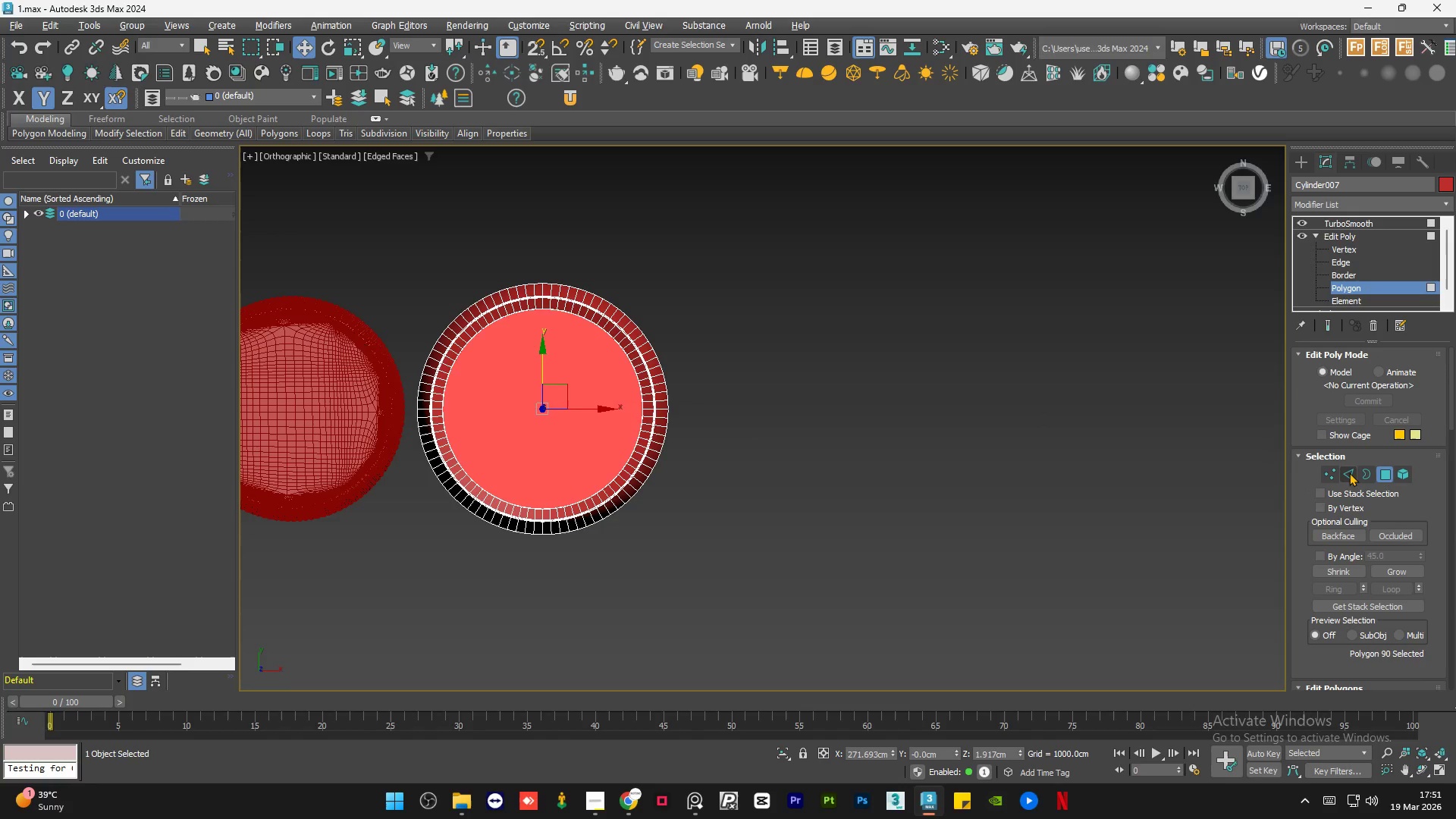 
left_click([1348, 474])
 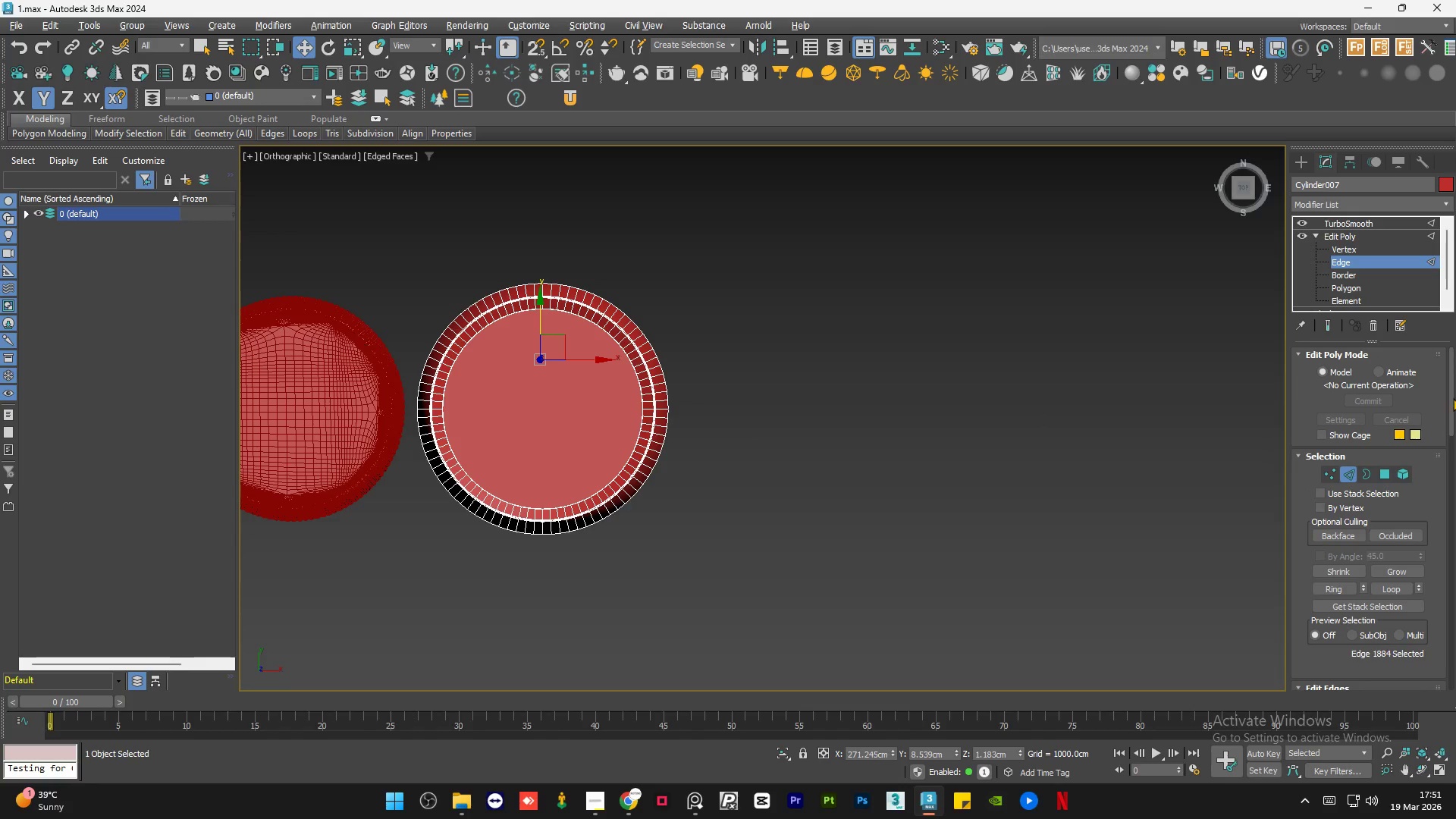 
left_click_drag(start_coordinate=[1451, 398], to_coordinate=[1455, 579])
 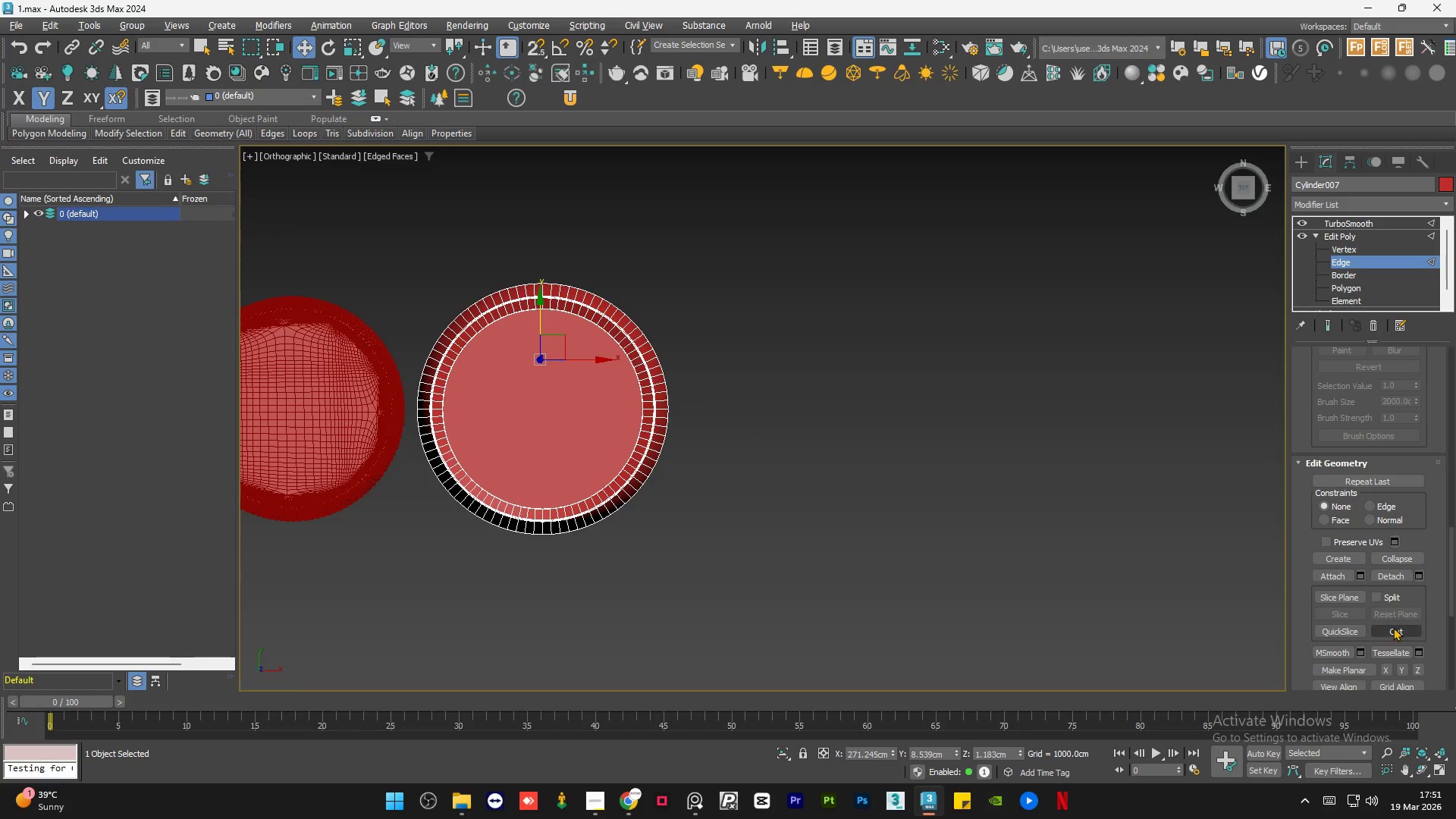 
left_click([1393, 627])
 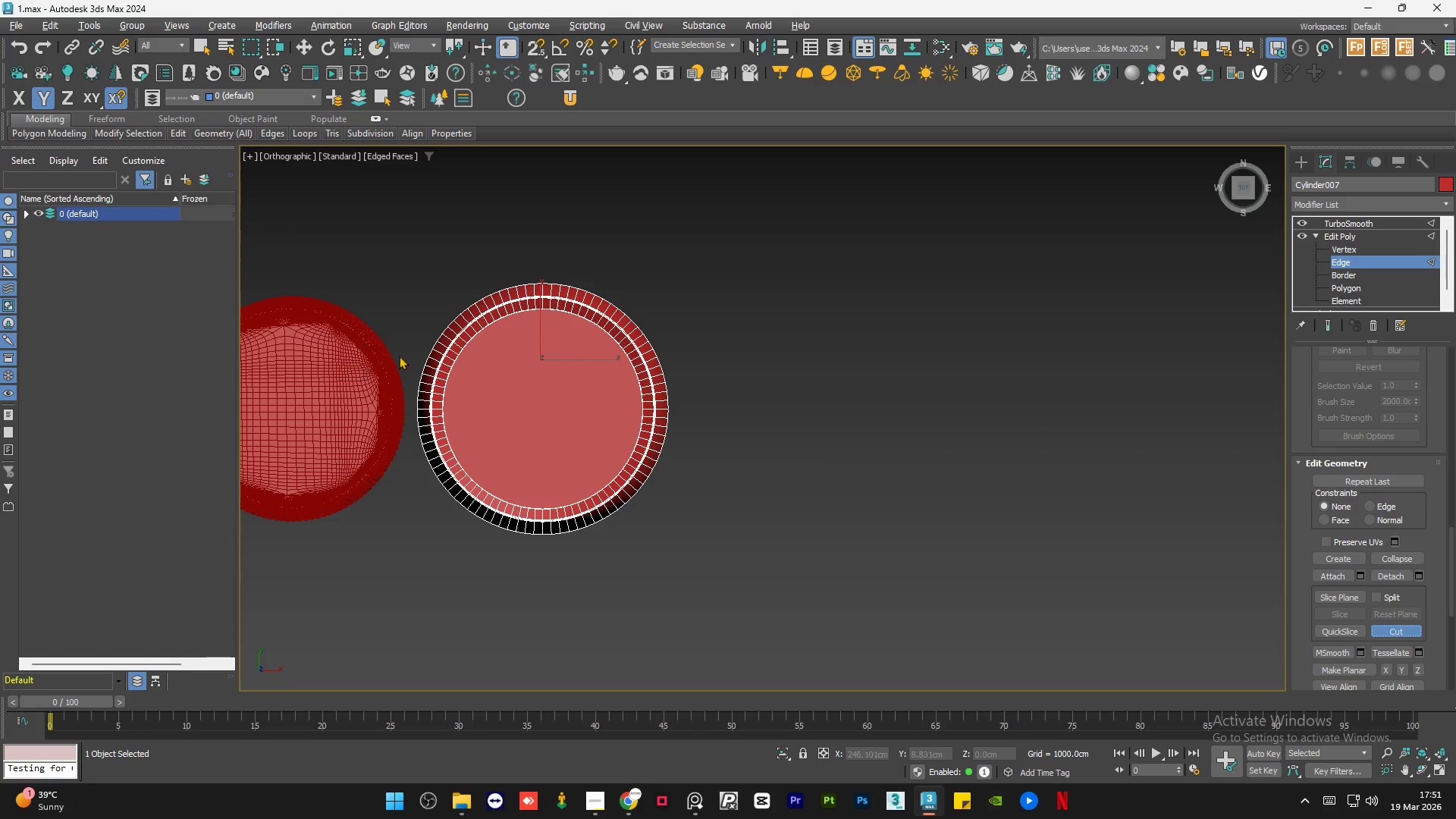 
scroll: coordinate [393, 267], scroll_direction: up, amount: 14.0
 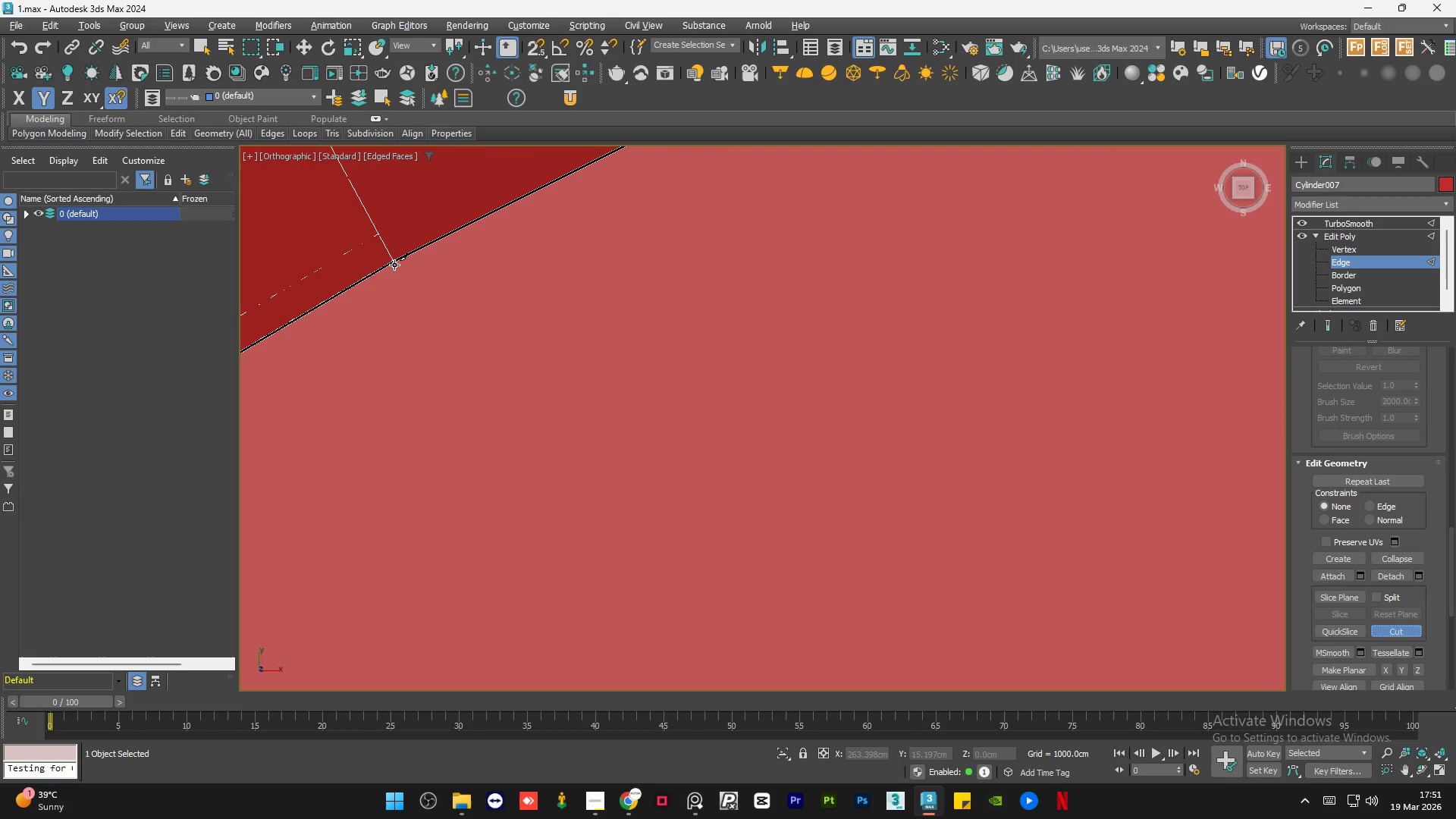 
left_click([394, 265])
 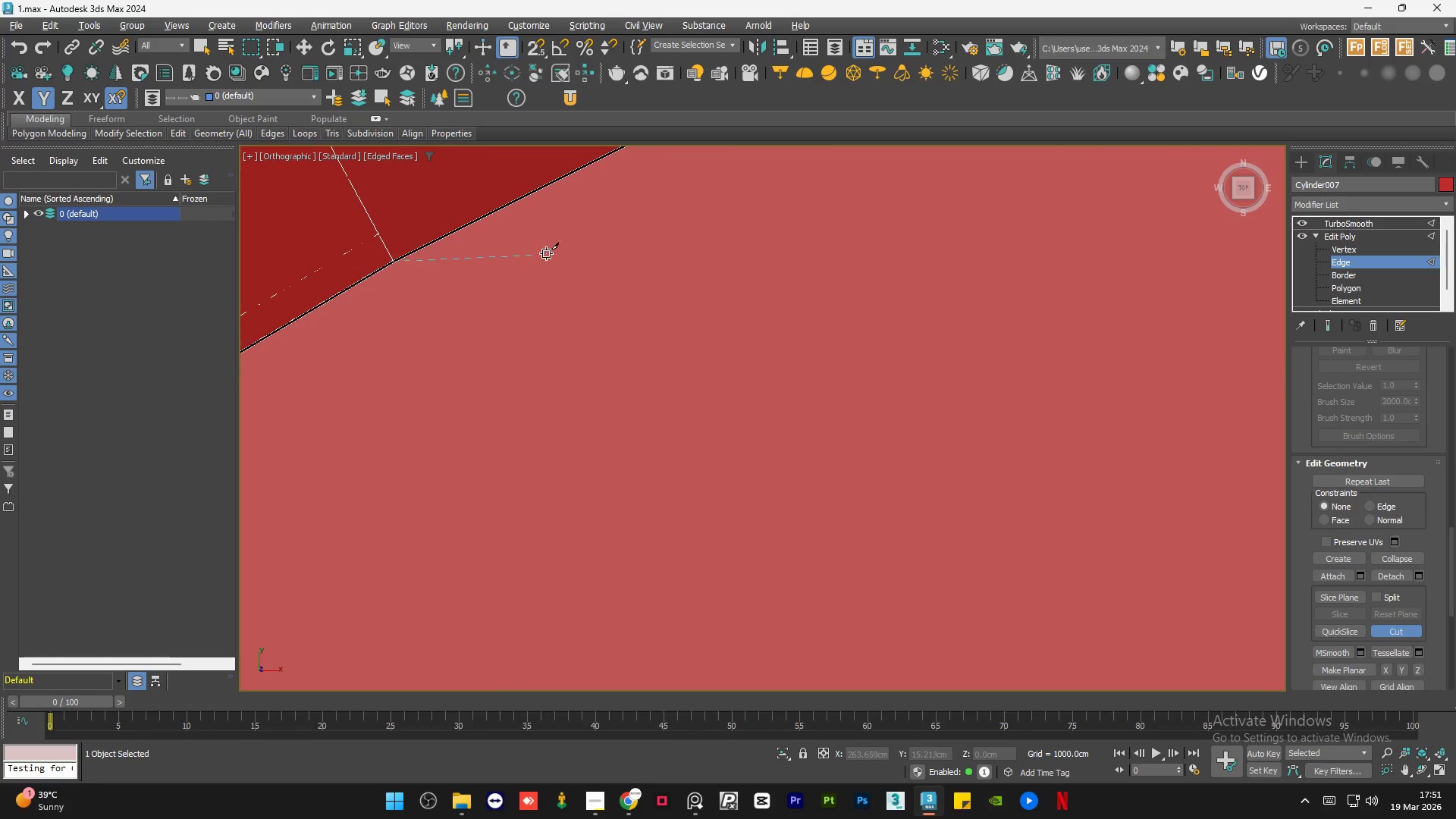 
scroll: coordinate [530, 294], scroll_direction: down, amount: 12.0
 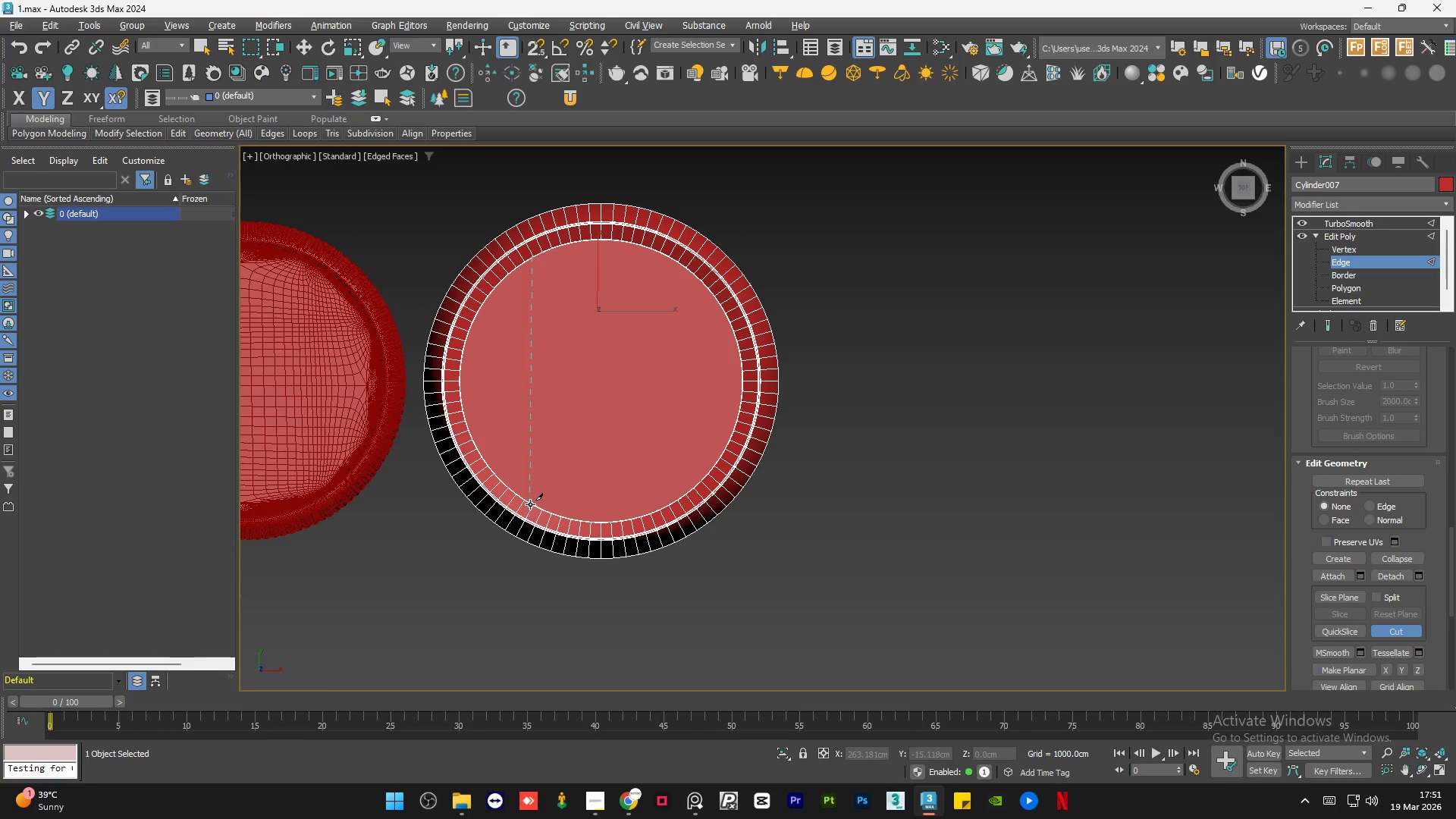 
left_click([524, 502])
 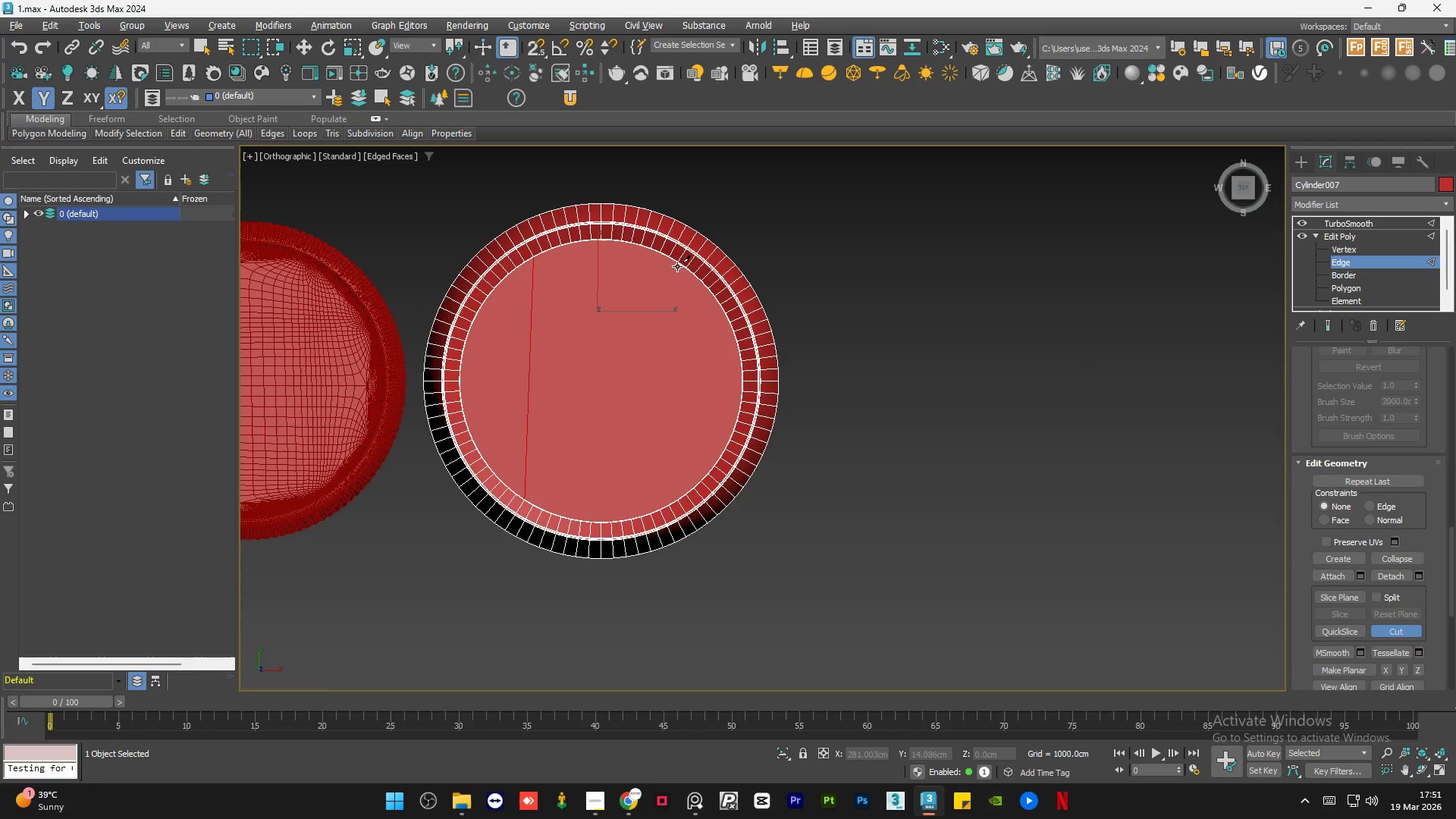 
left_click([678, 265])
 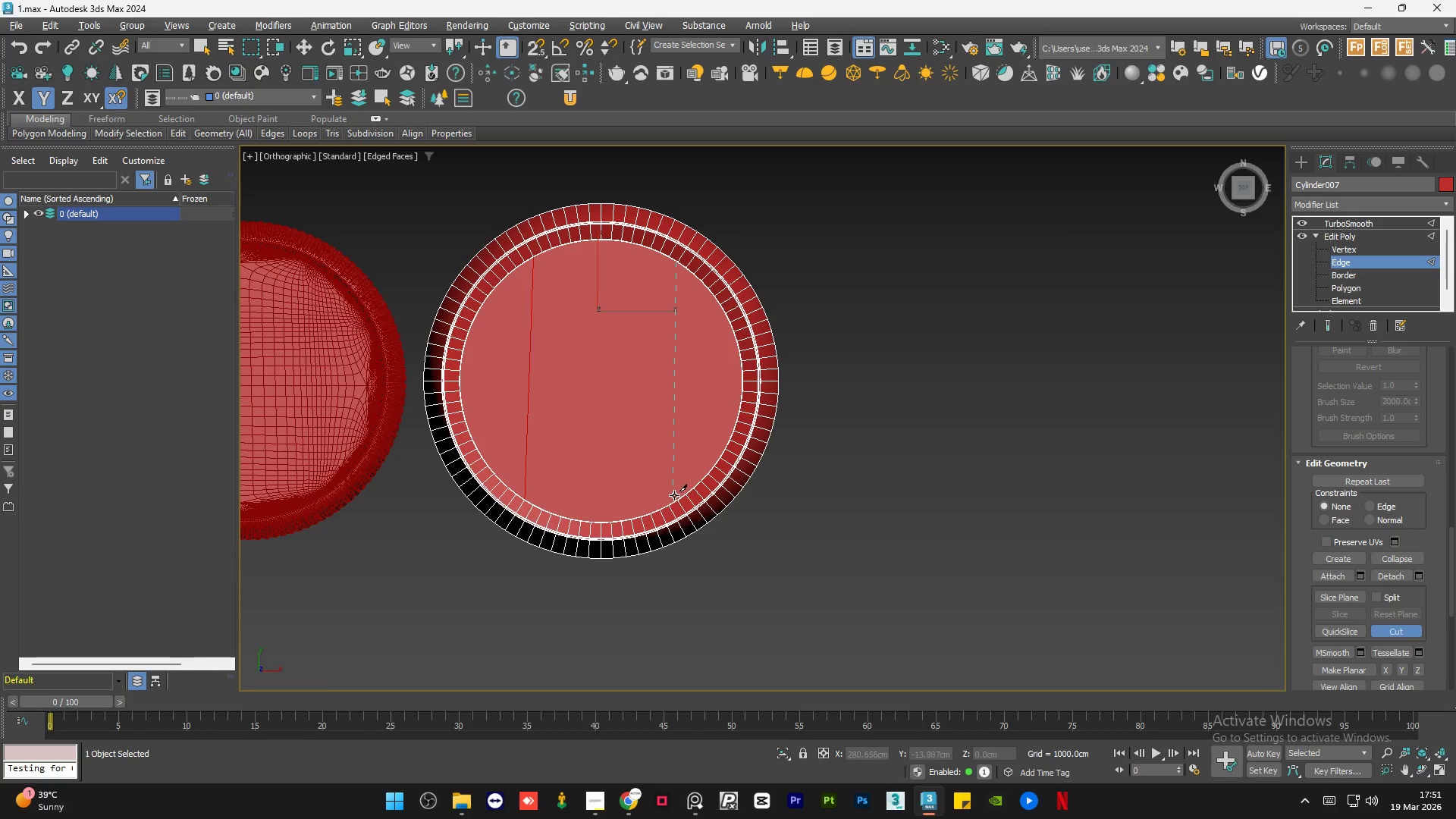 
left_click([674, 498])
 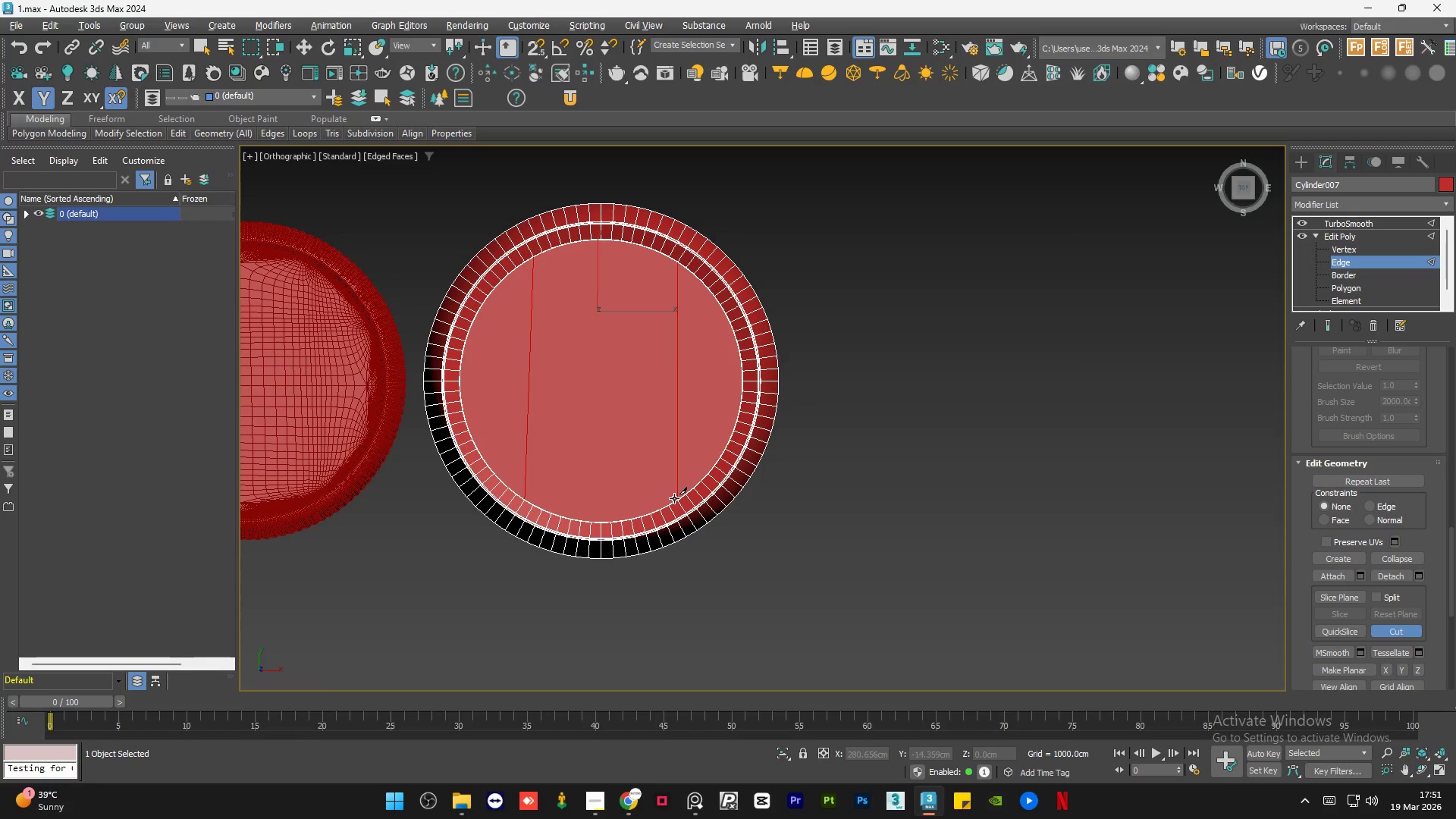 
right_click([674, 498])
 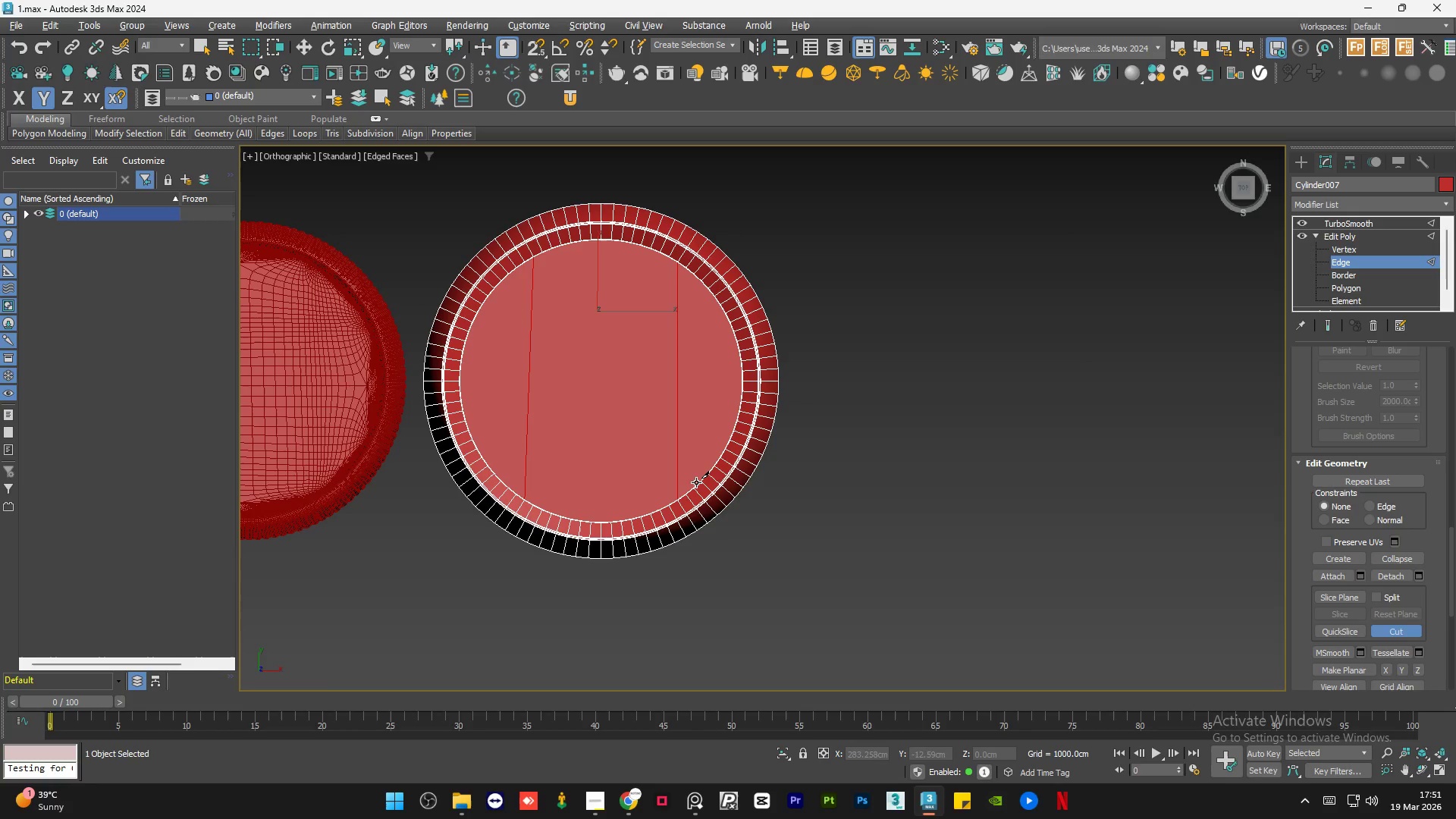 
left_click([698, 479])
 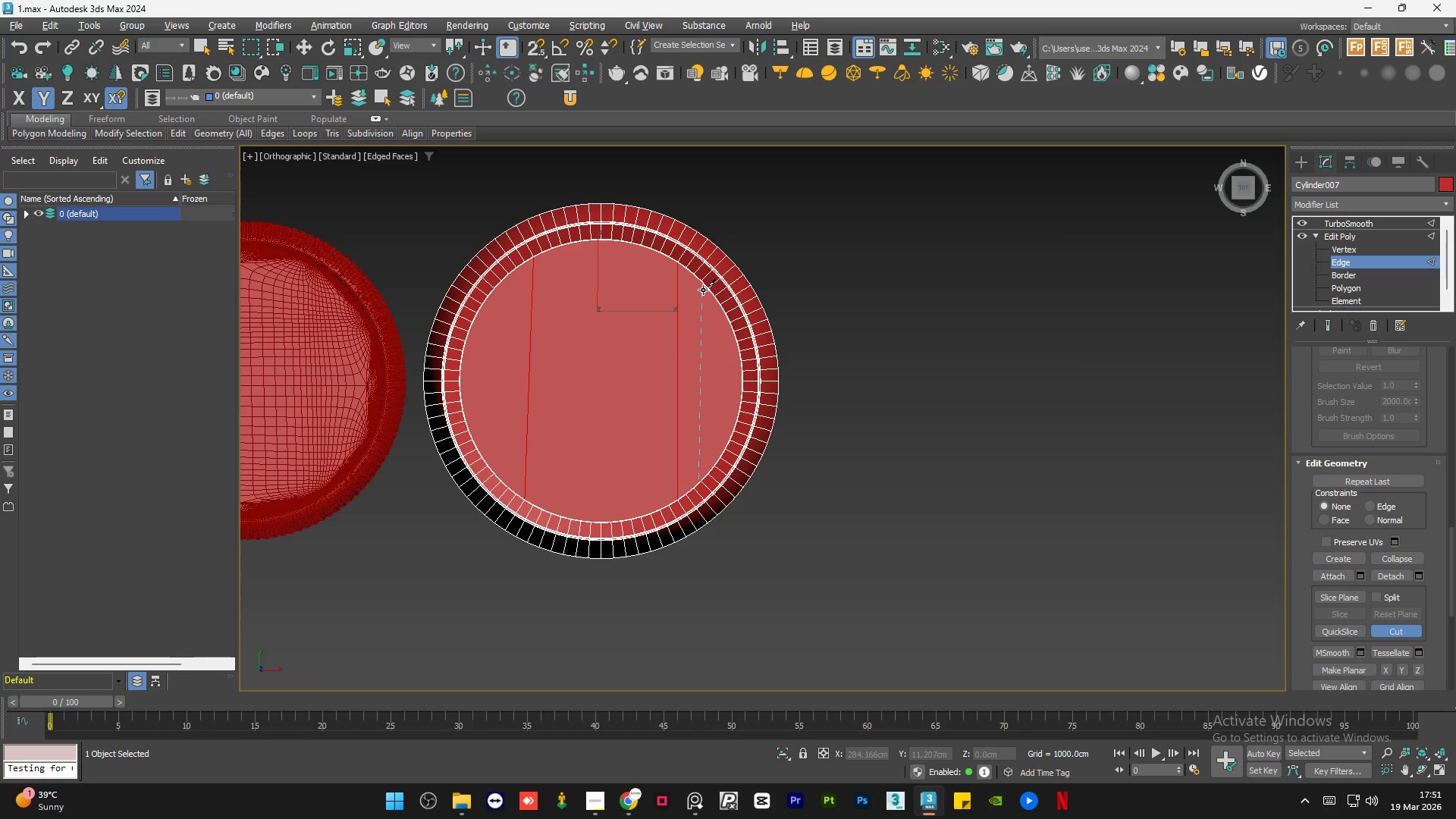 
left_click([703, 287])
 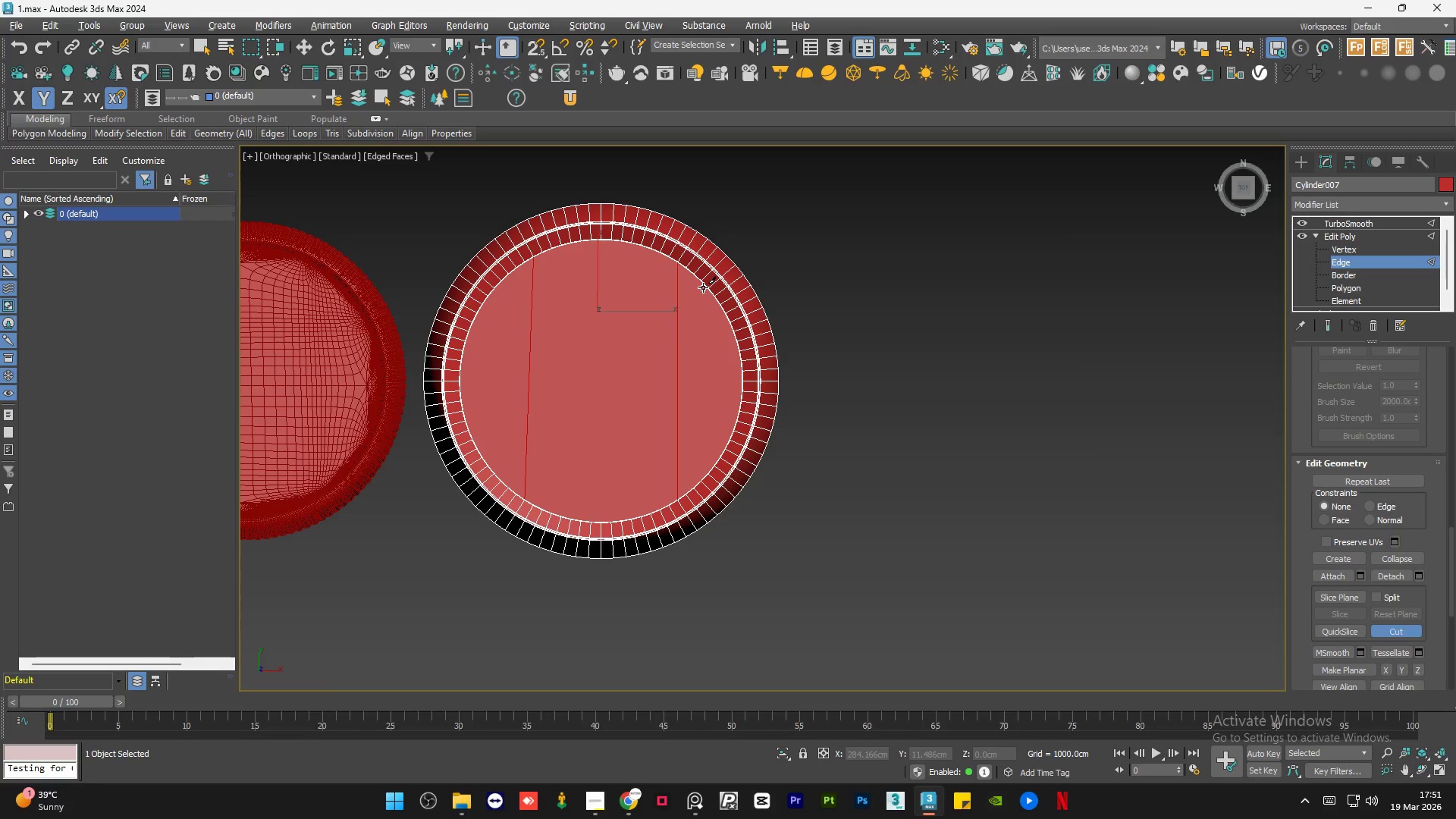 
right_click([703, 287])
 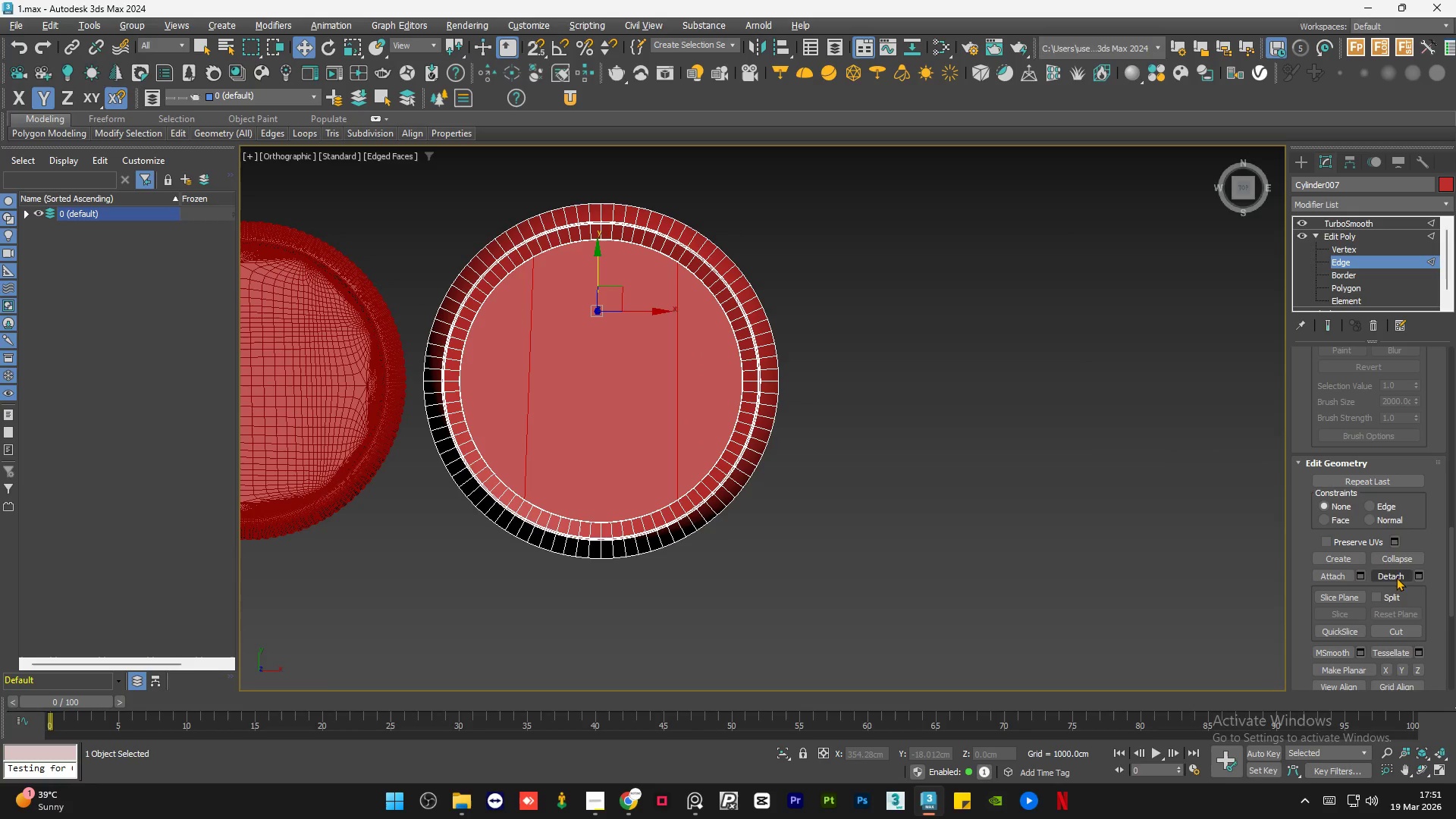 
left_click([1399, 628])
 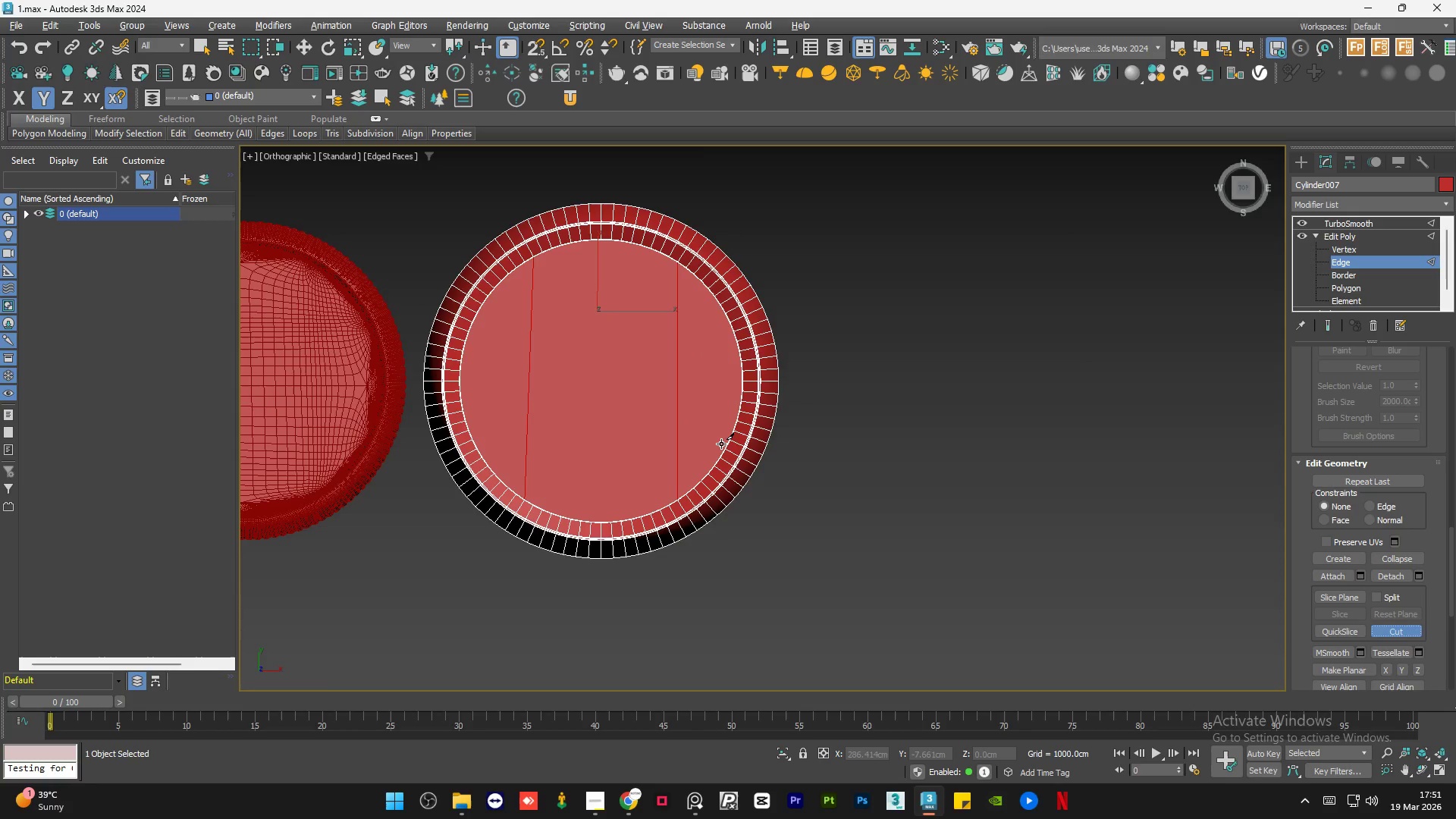 
scroll: coordinate [721, 444], scroll_direction: up, amount: 1.0
 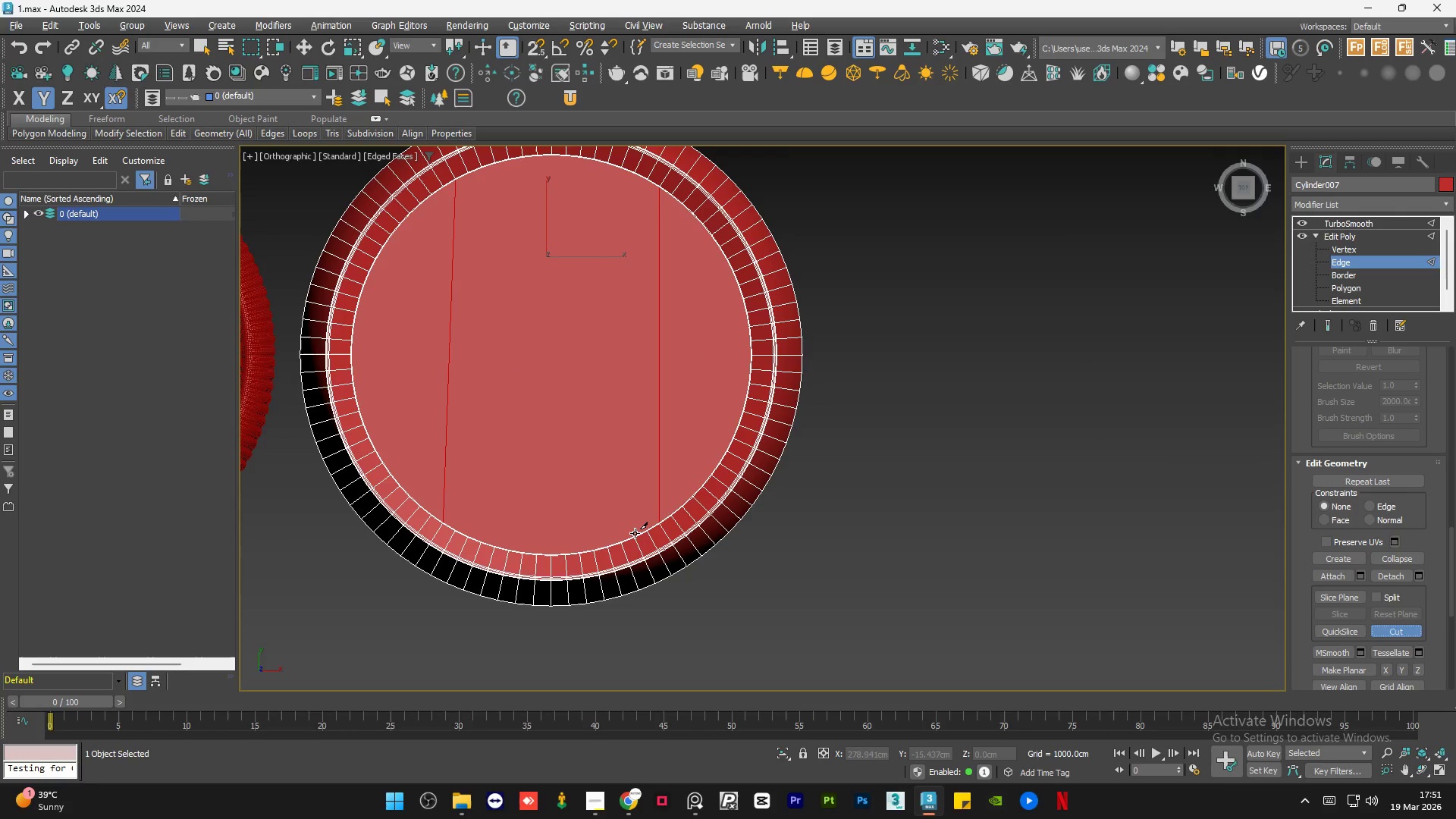 
left_click([634, 535])
 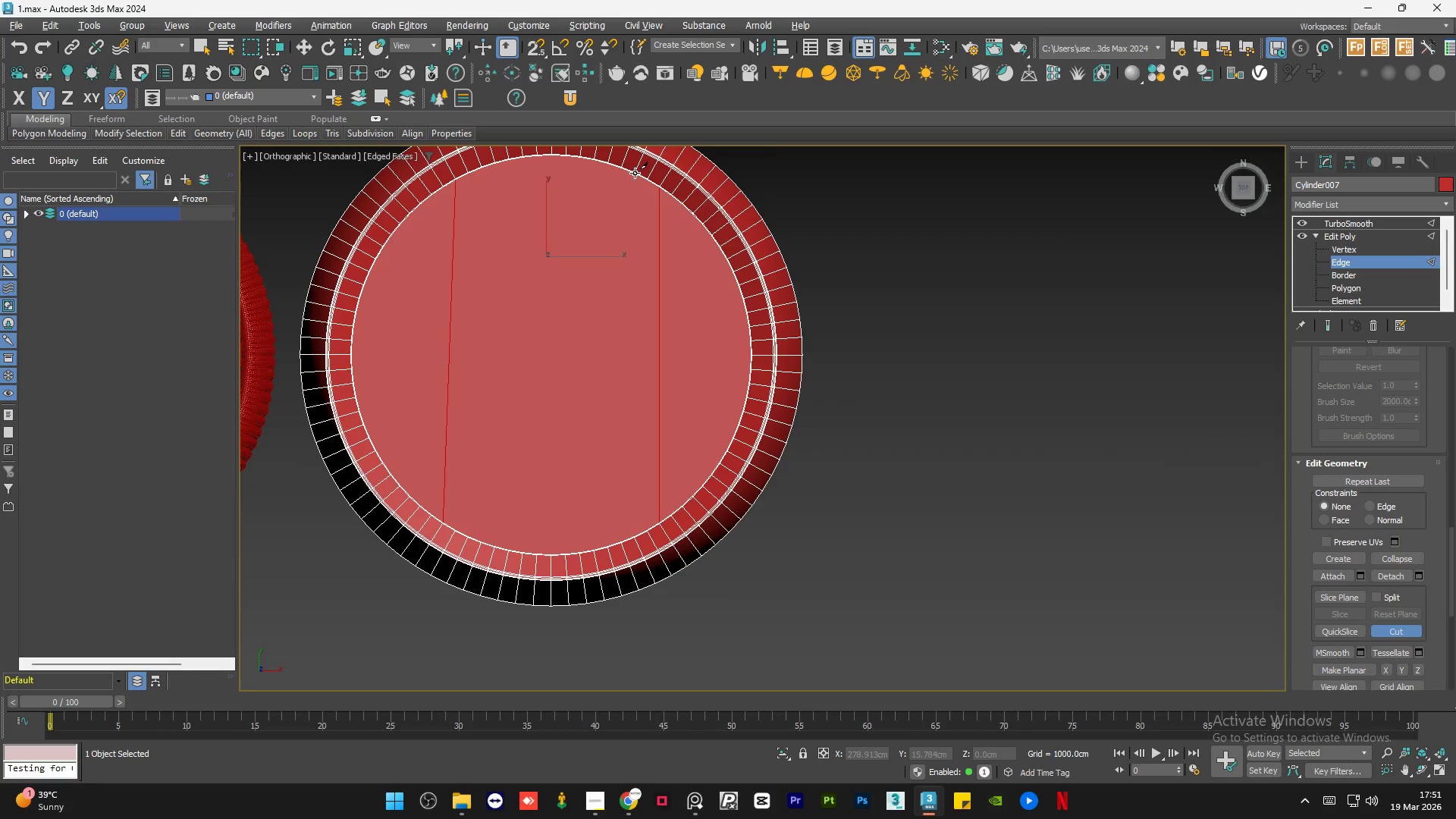 
right_click([640, 256])
 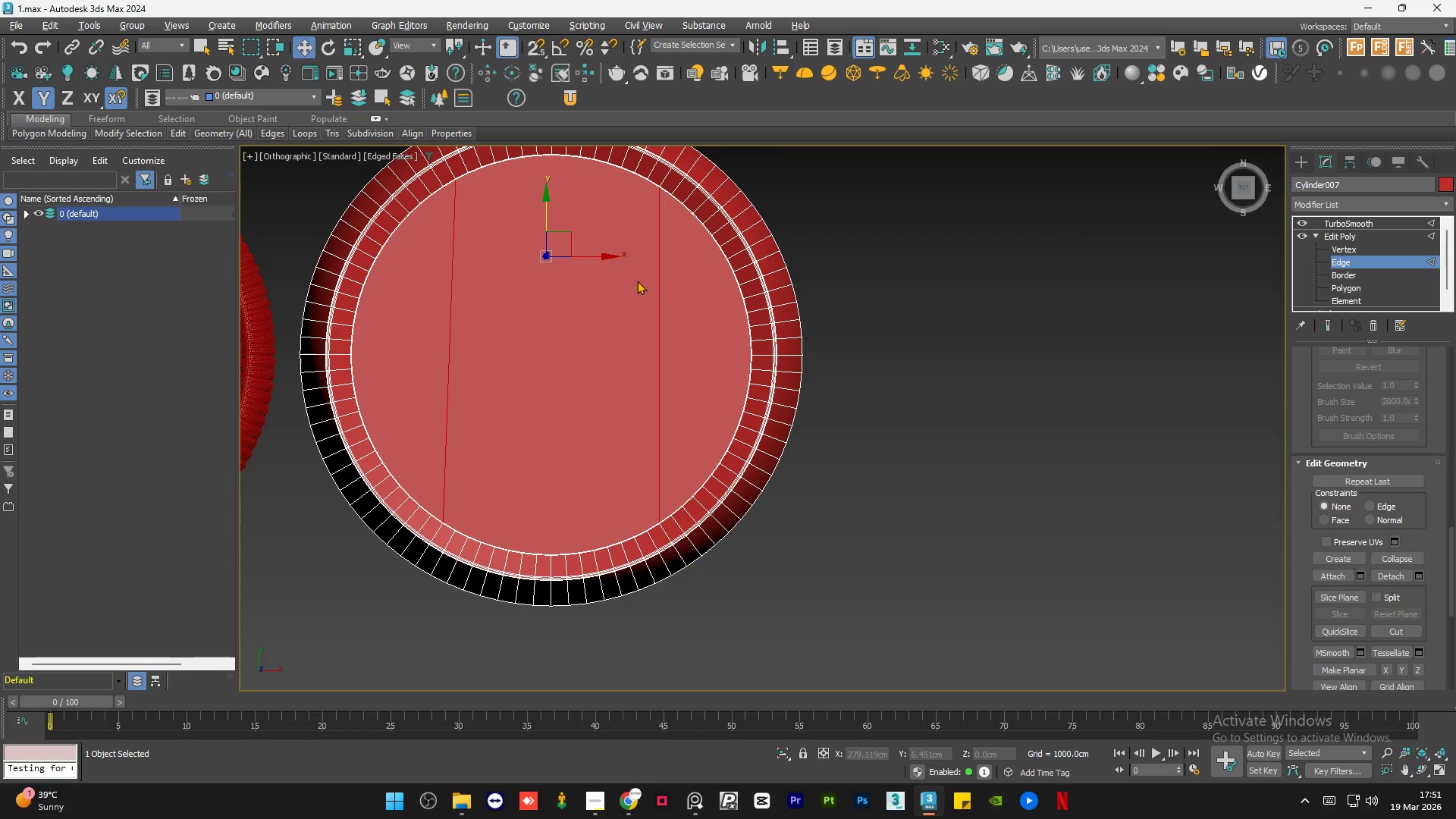 
hold_key(key=AltLeft, duration=0.62)
 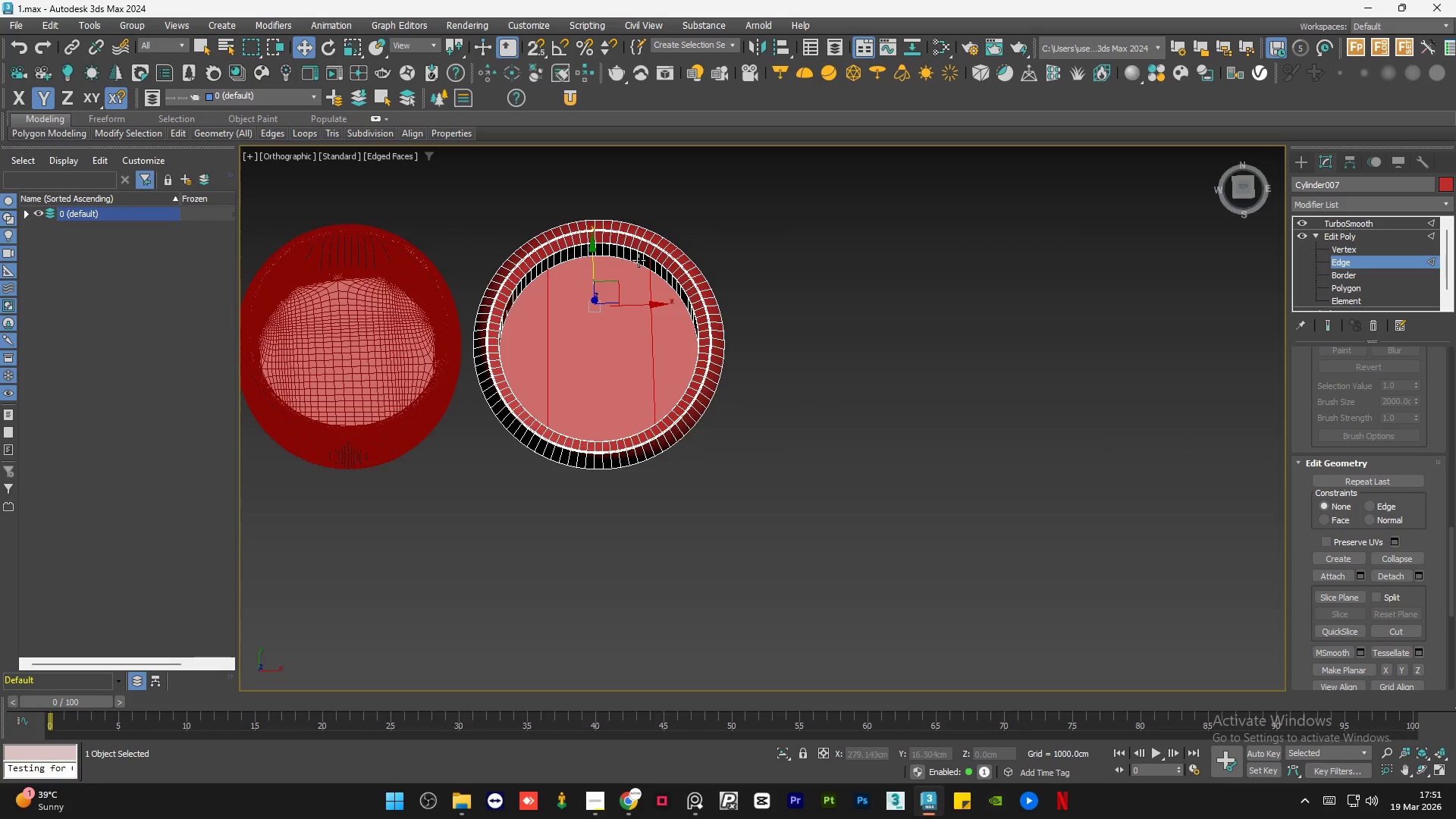 
scroll: coordinate [642, 353], scroll_direction: down, amount: 2.0
 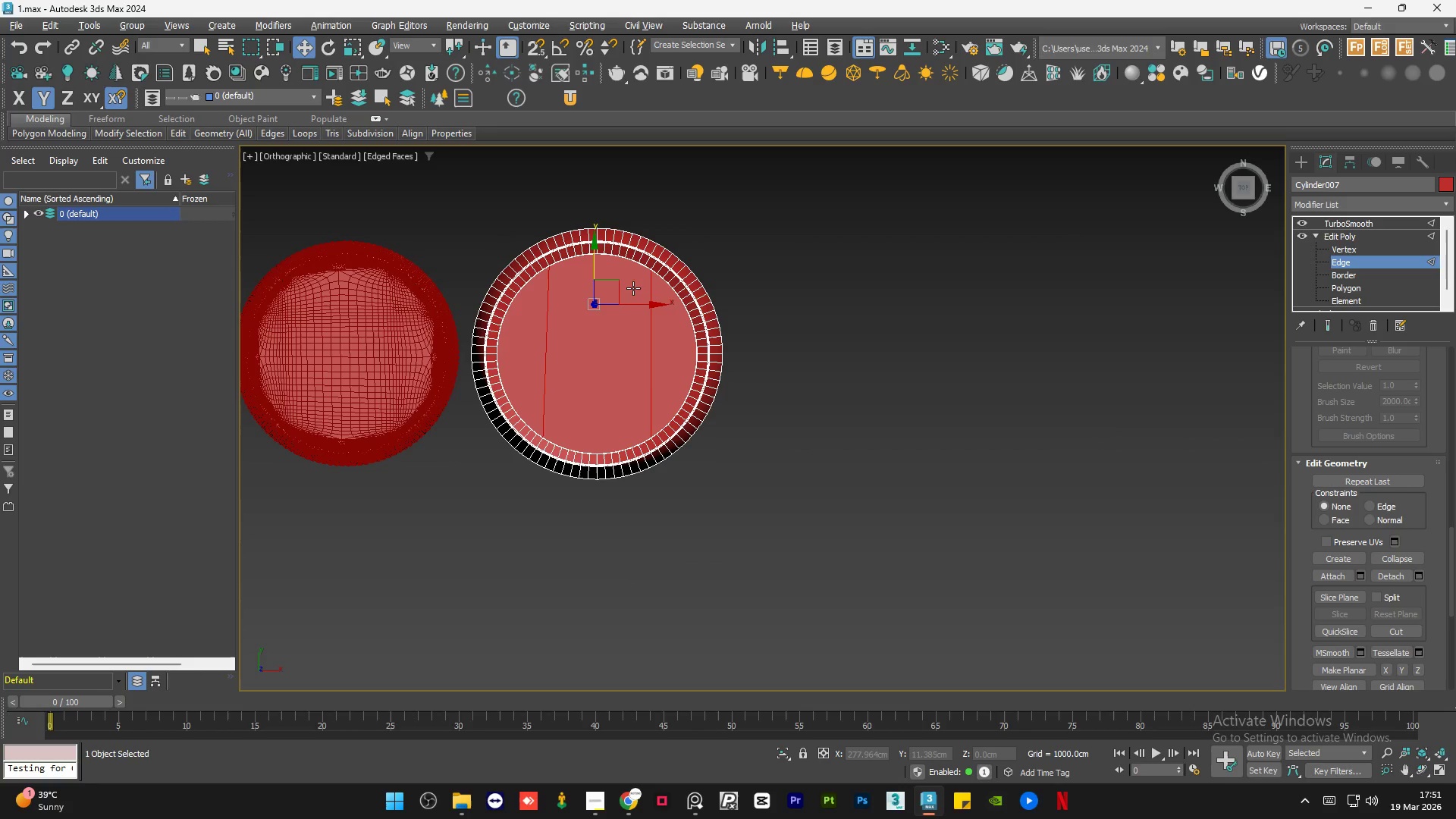 
scroll: coordinate [642, 312], scroll_direction: up, amount: 10.0
 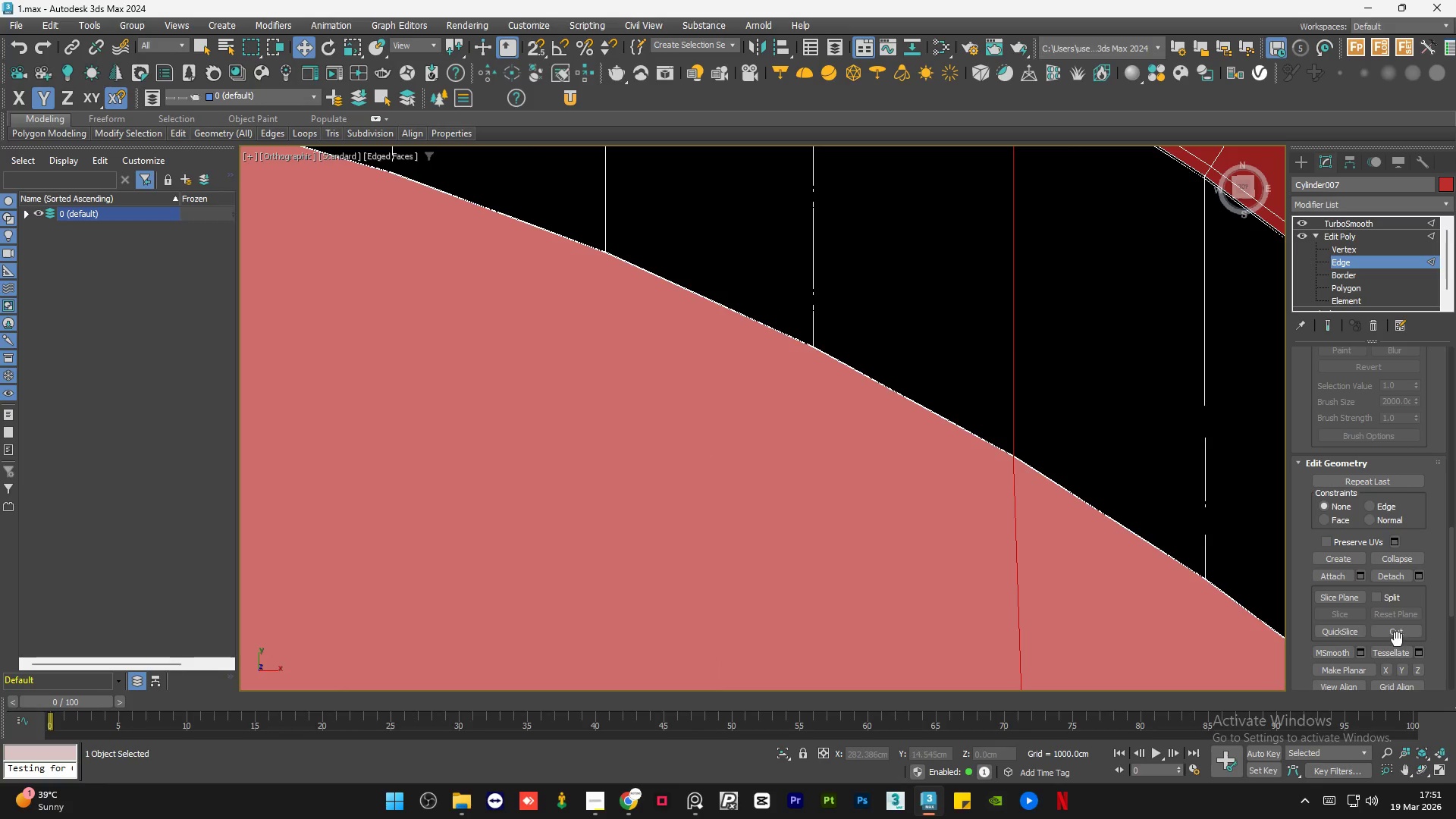 
left_click([1393, 635])
 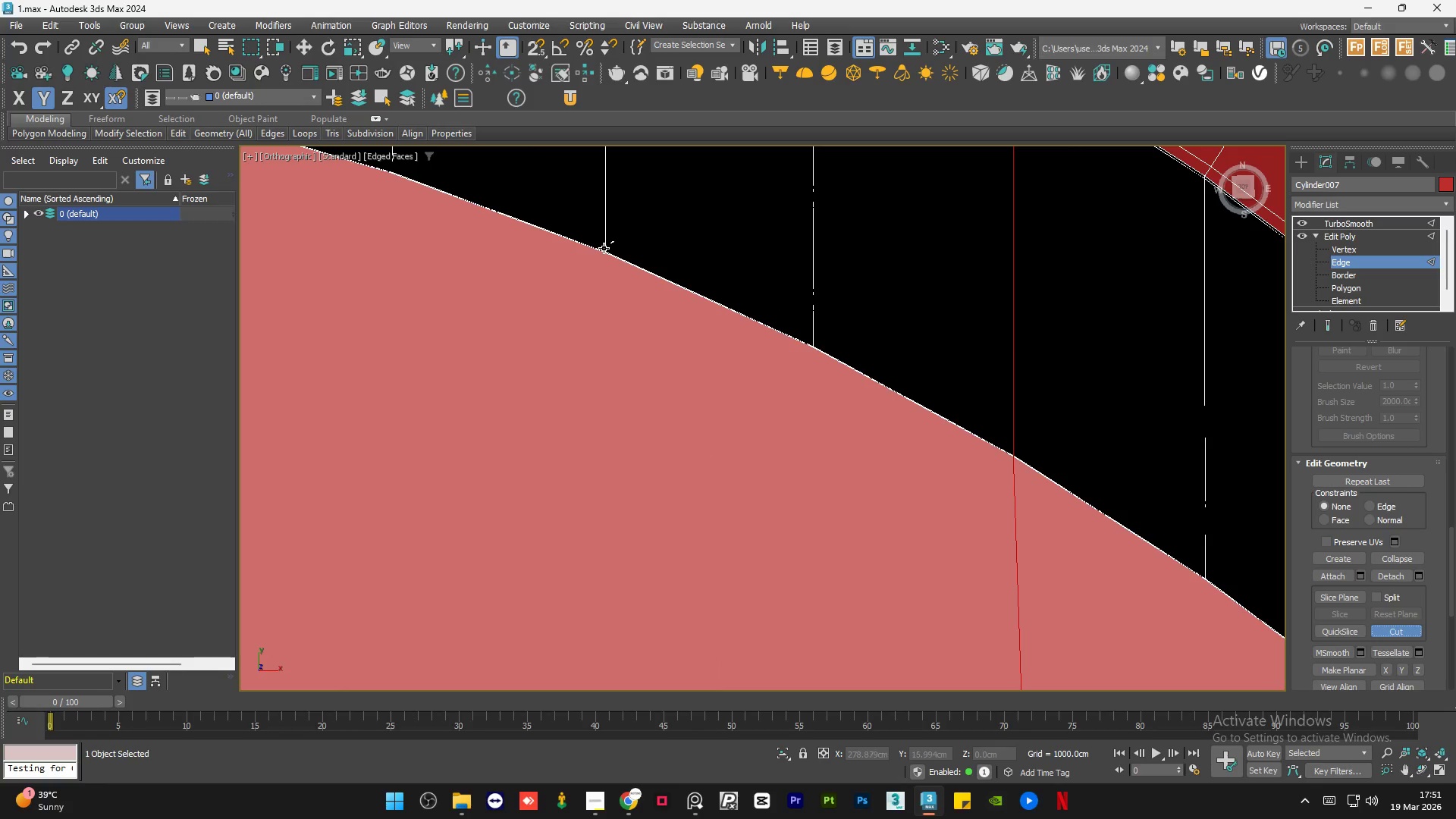 
hold_key(key=AltLeft, duration=0.81)
 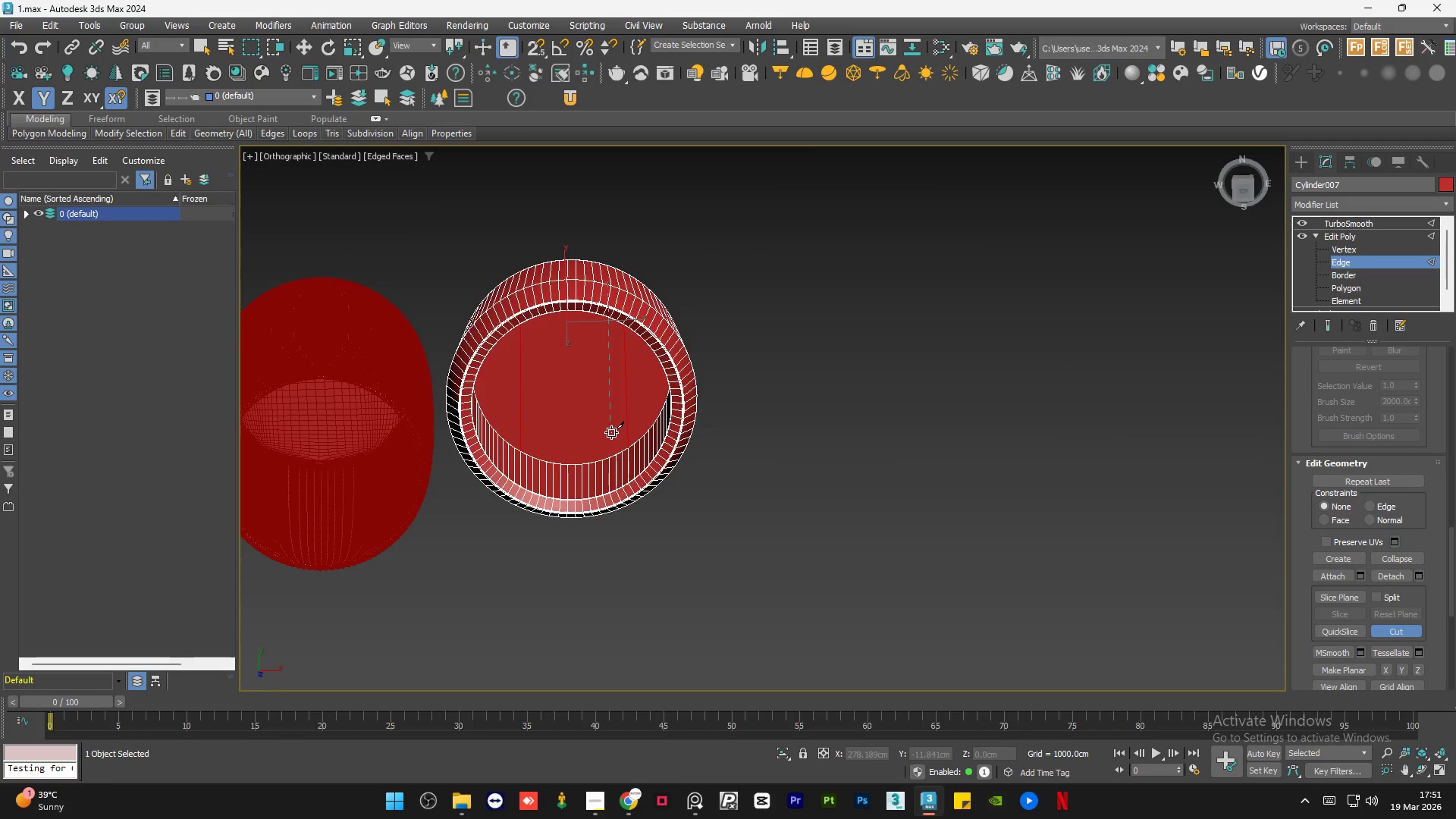 
scroll: coordinate [612, 282], scroll_direction: down, amount: 10.0
 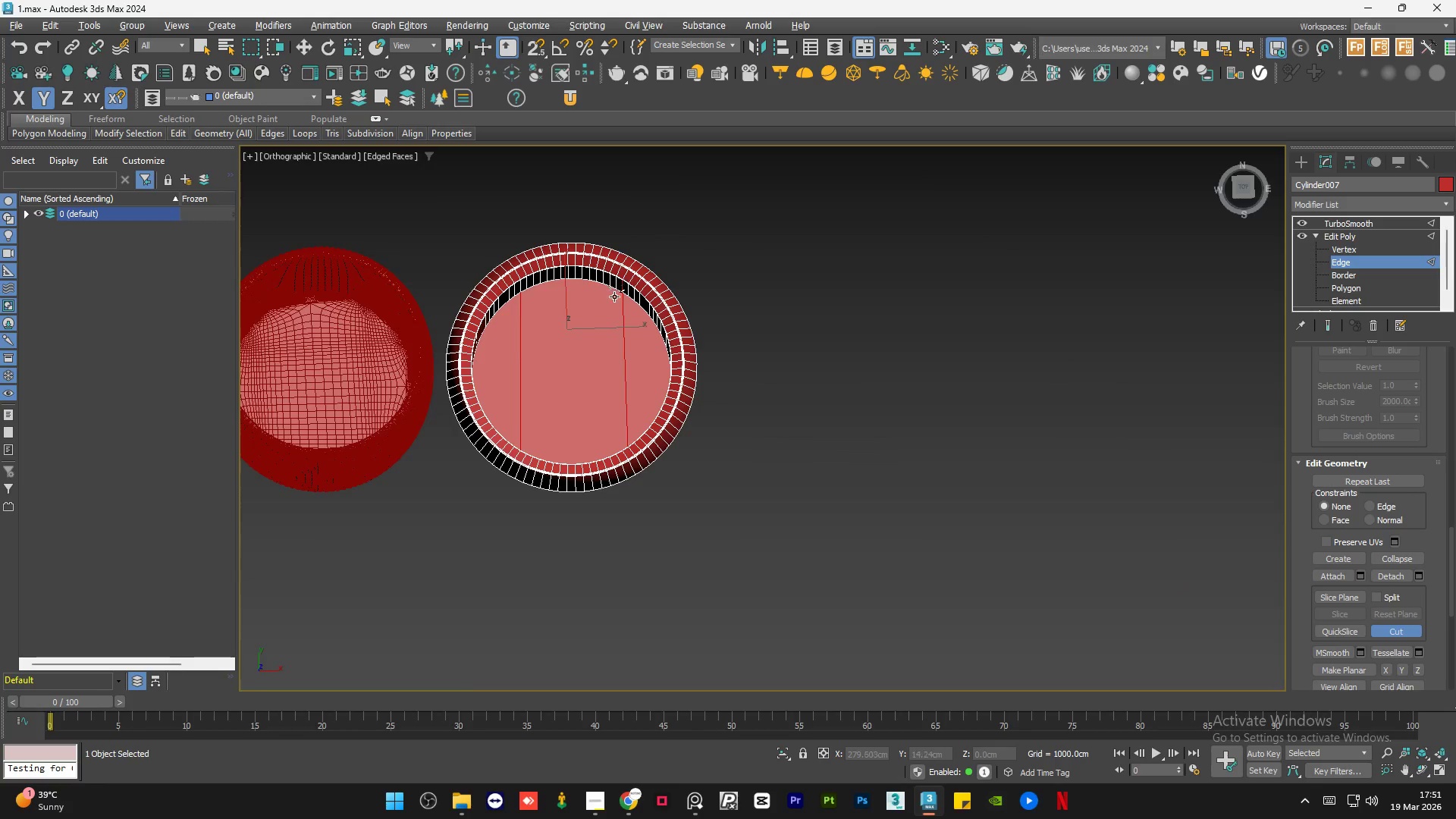 
scroll: coordinate [609, 455], scroll_direction: up, amount: 6.0
 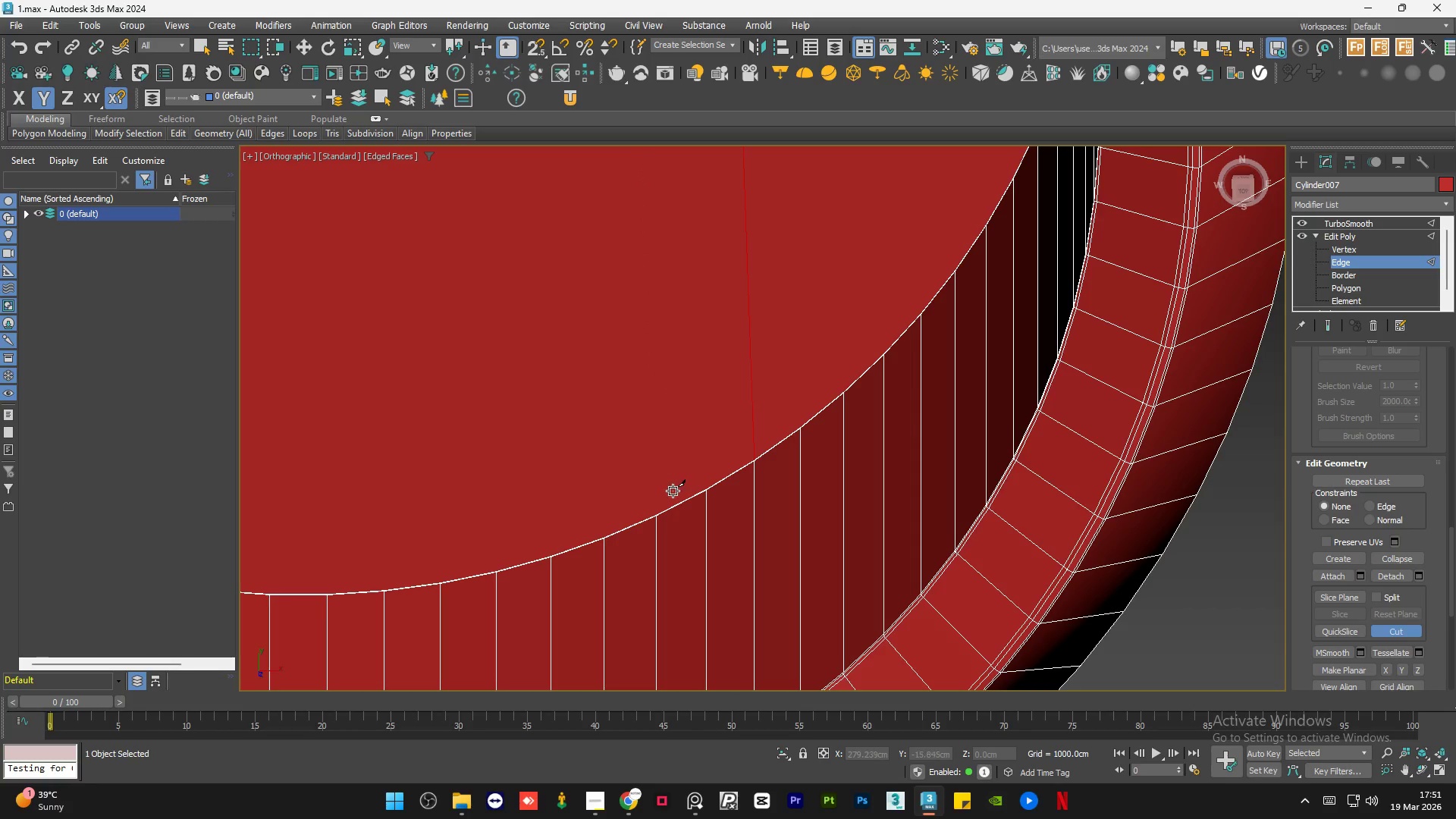 
left_click([657, 516])
 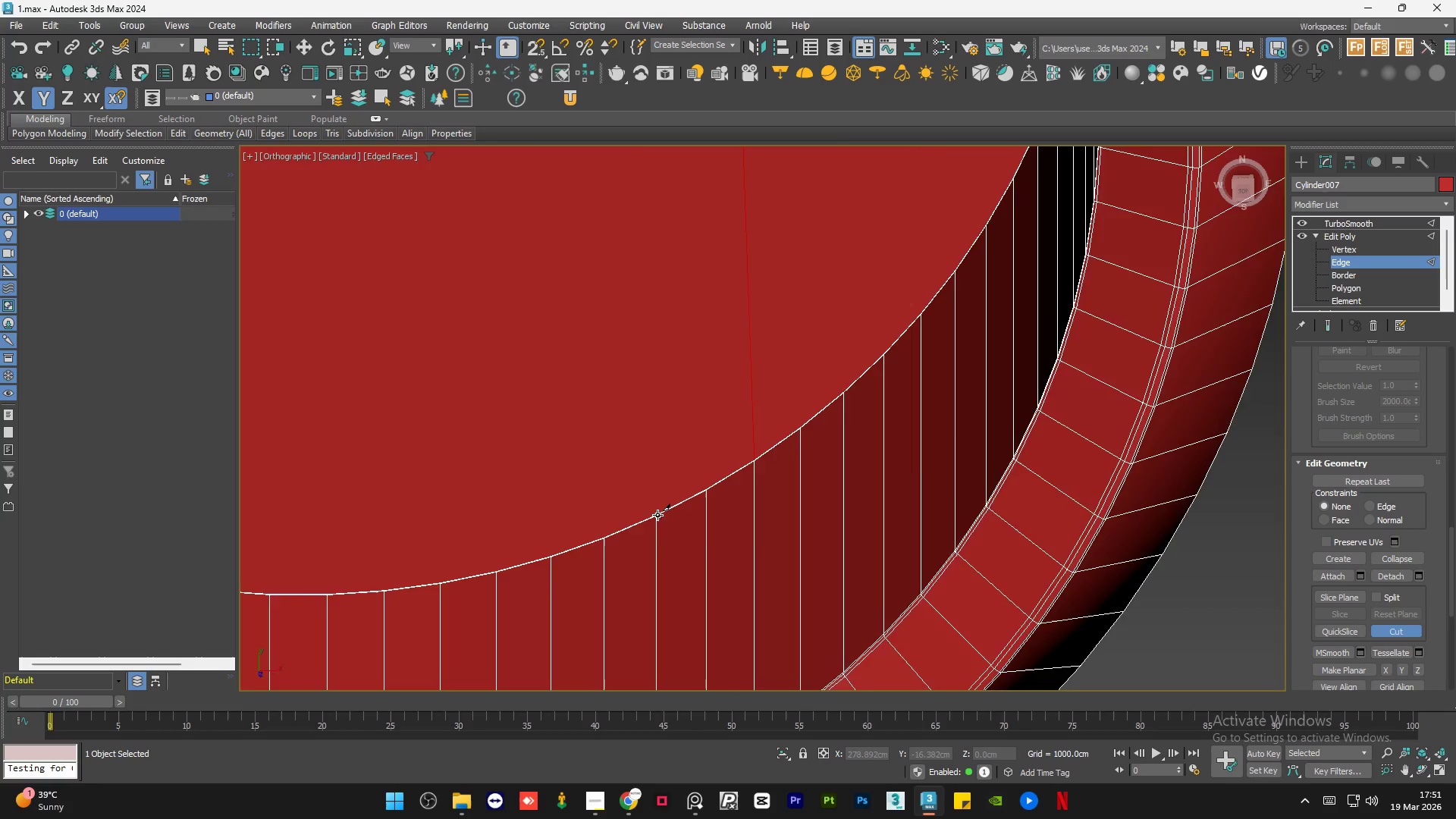 
hold_key(key=AltLeft, duration=0.72)
 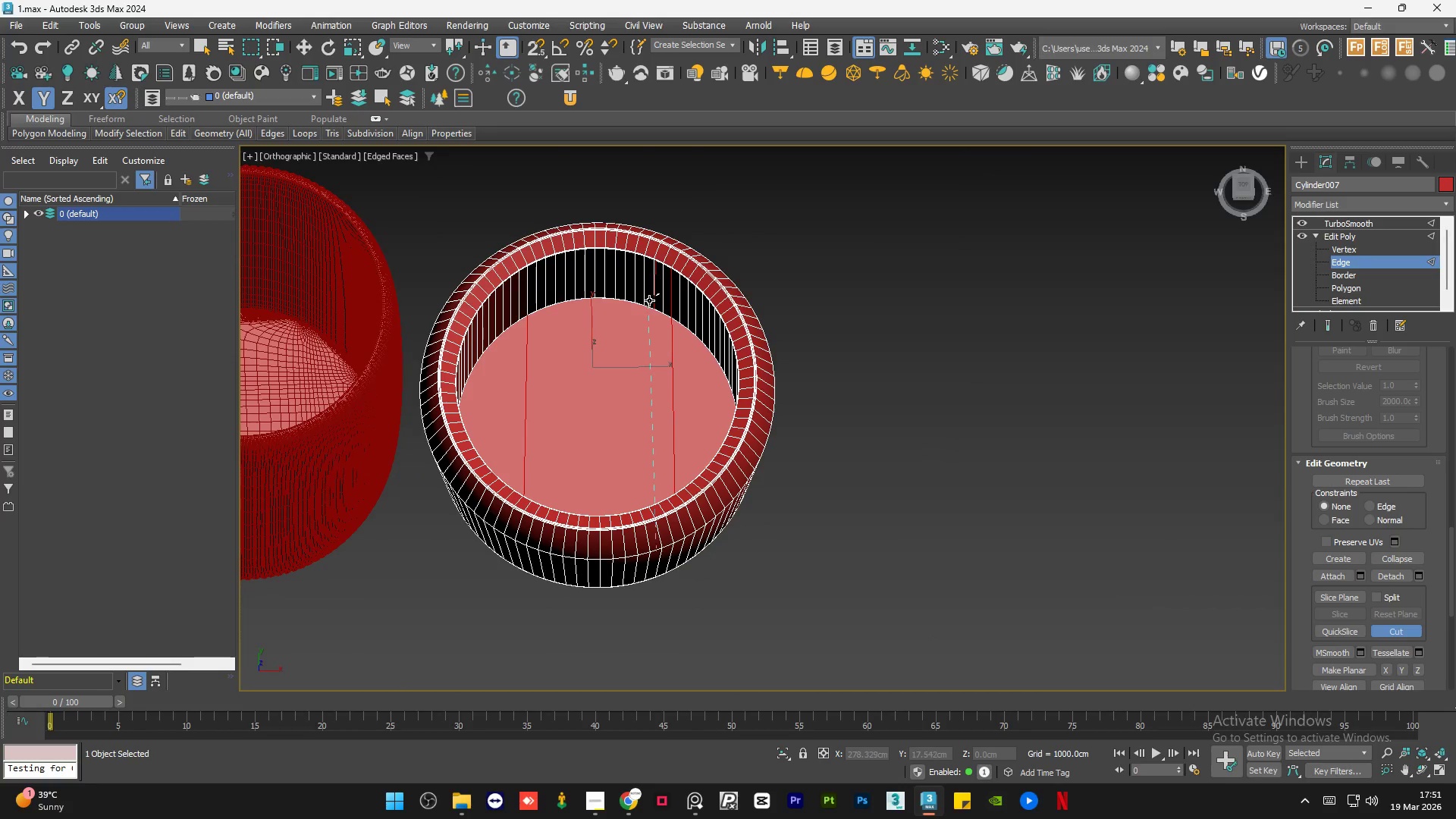 
scroll: coordinate [663, 548], scroll_direction: down, amount: 5.0
 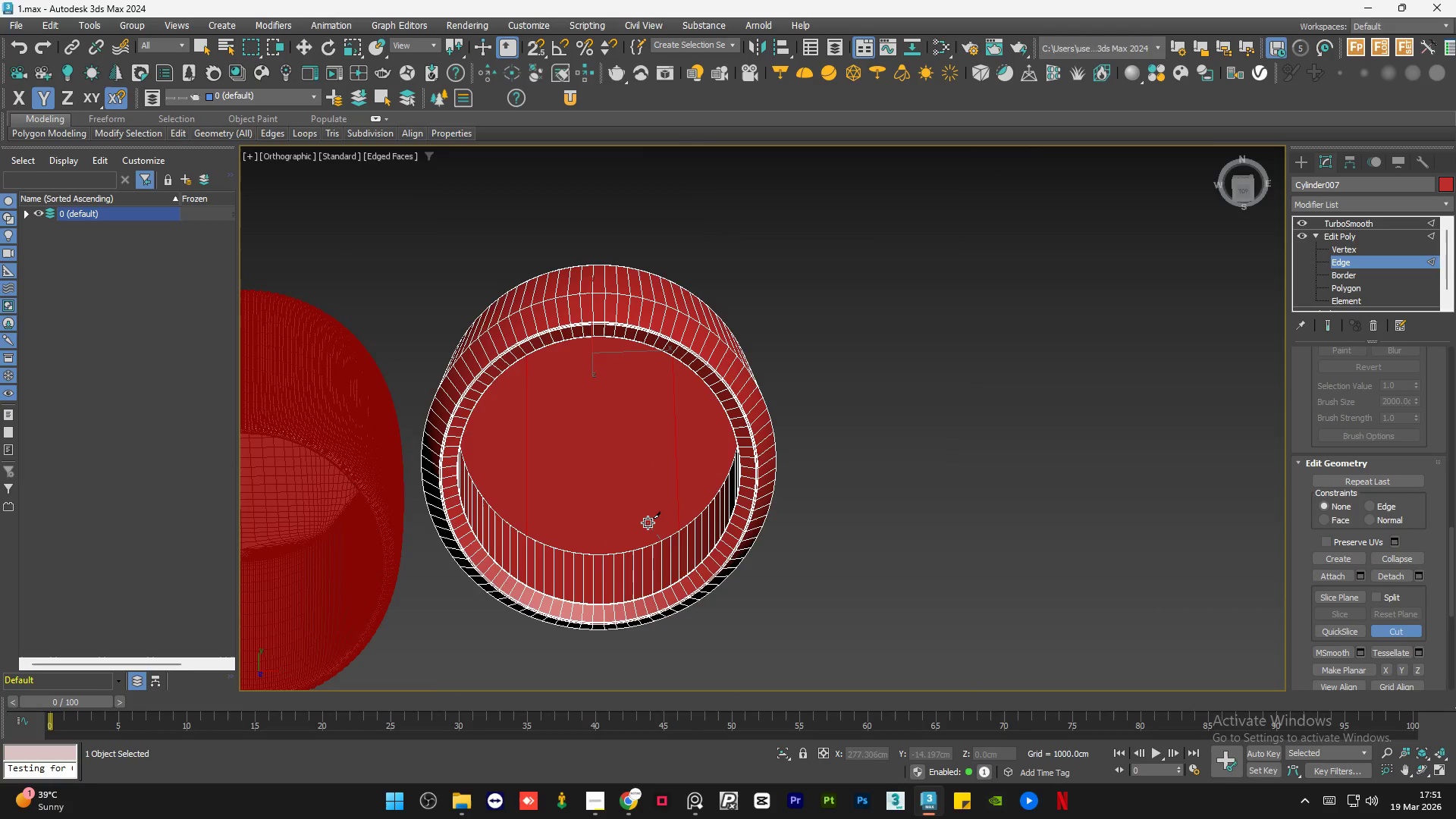 
scroll: coordinate [655, 306], scroll_direction: up, amount: 5.0
 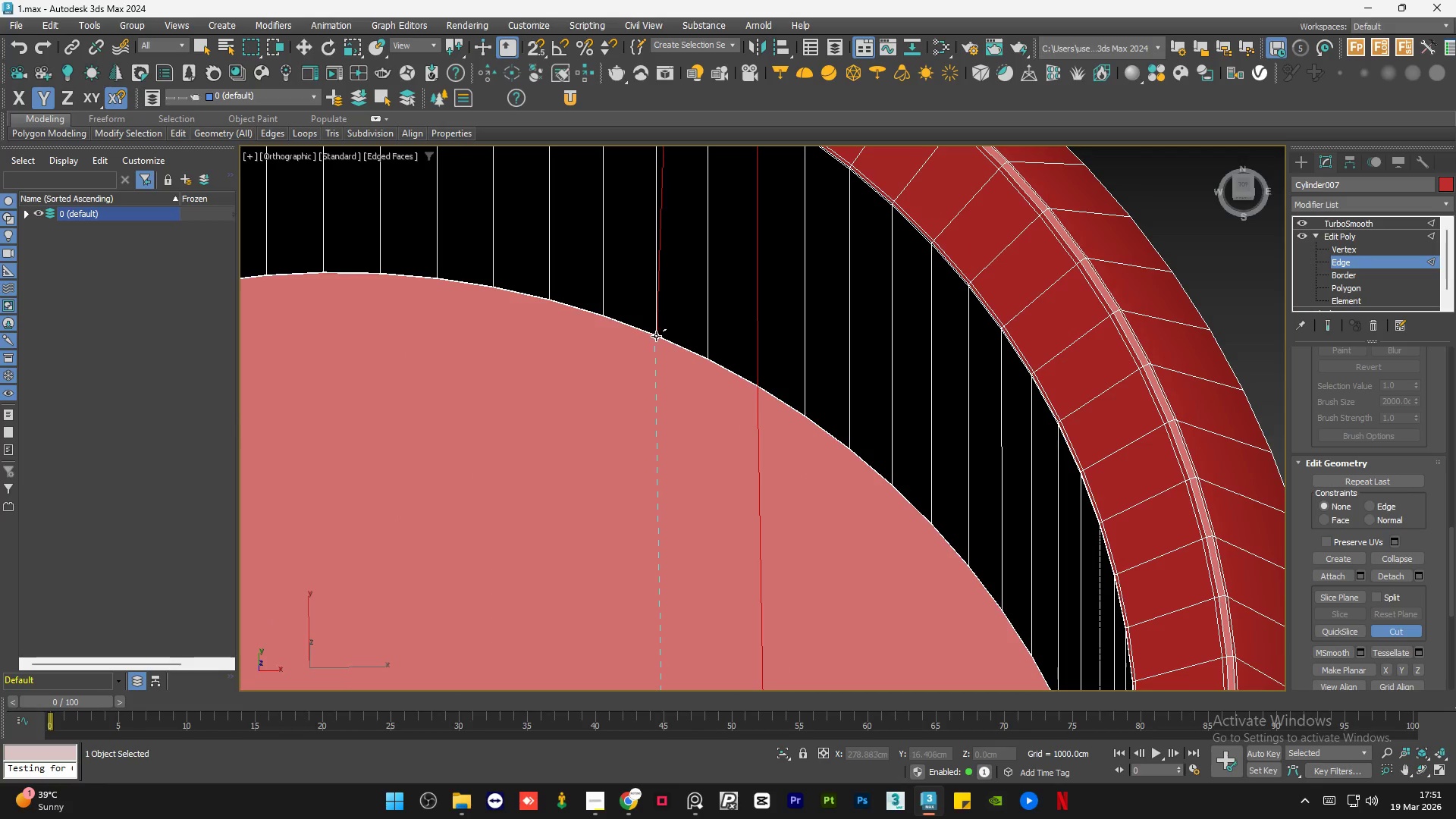 
scroll: coordinate [661, 363], scroll_direction: down, amount: 3.0
 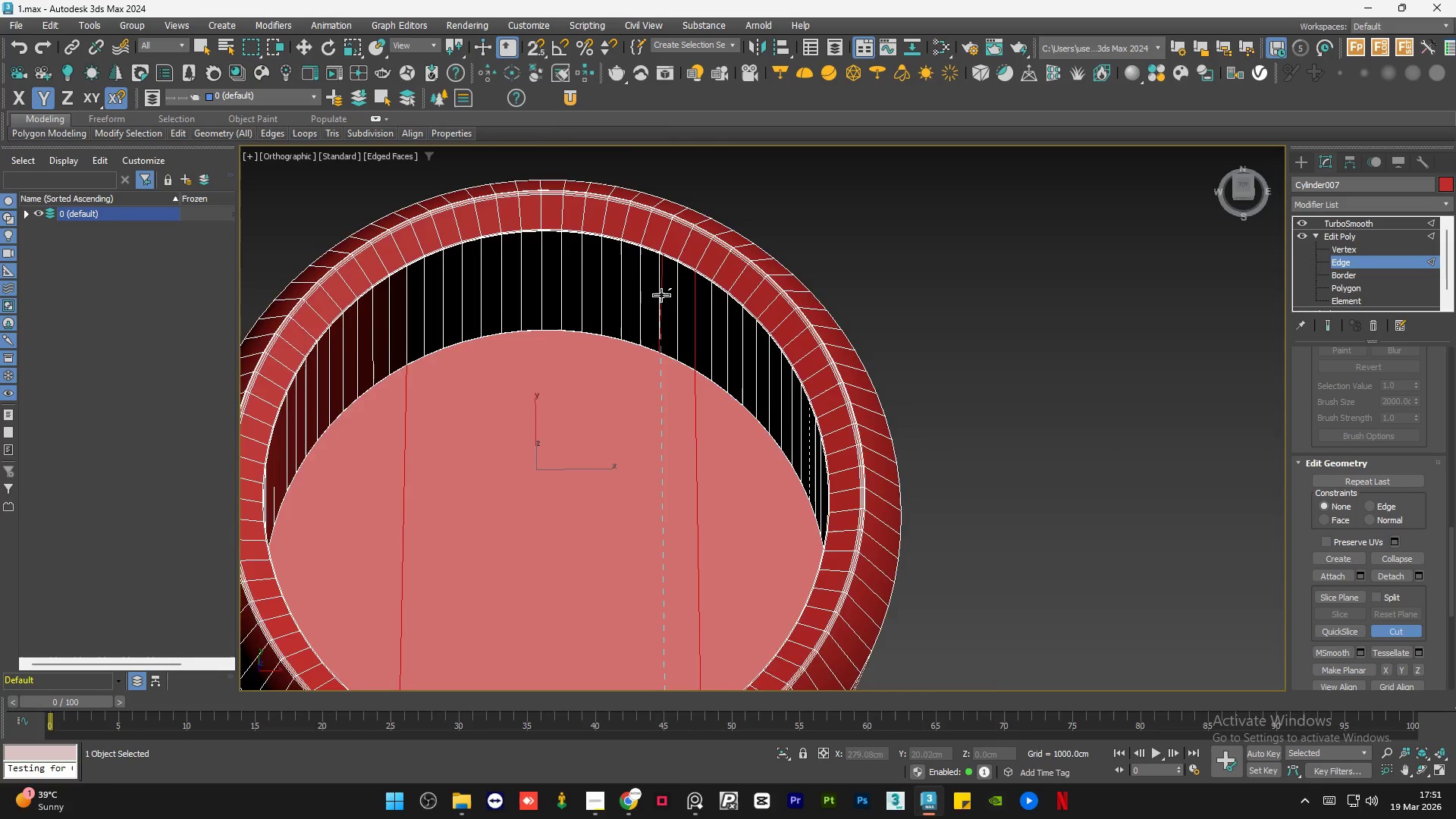 
scroll: coordinate [658, 372], scroll_direction: up, amount: 3.0
 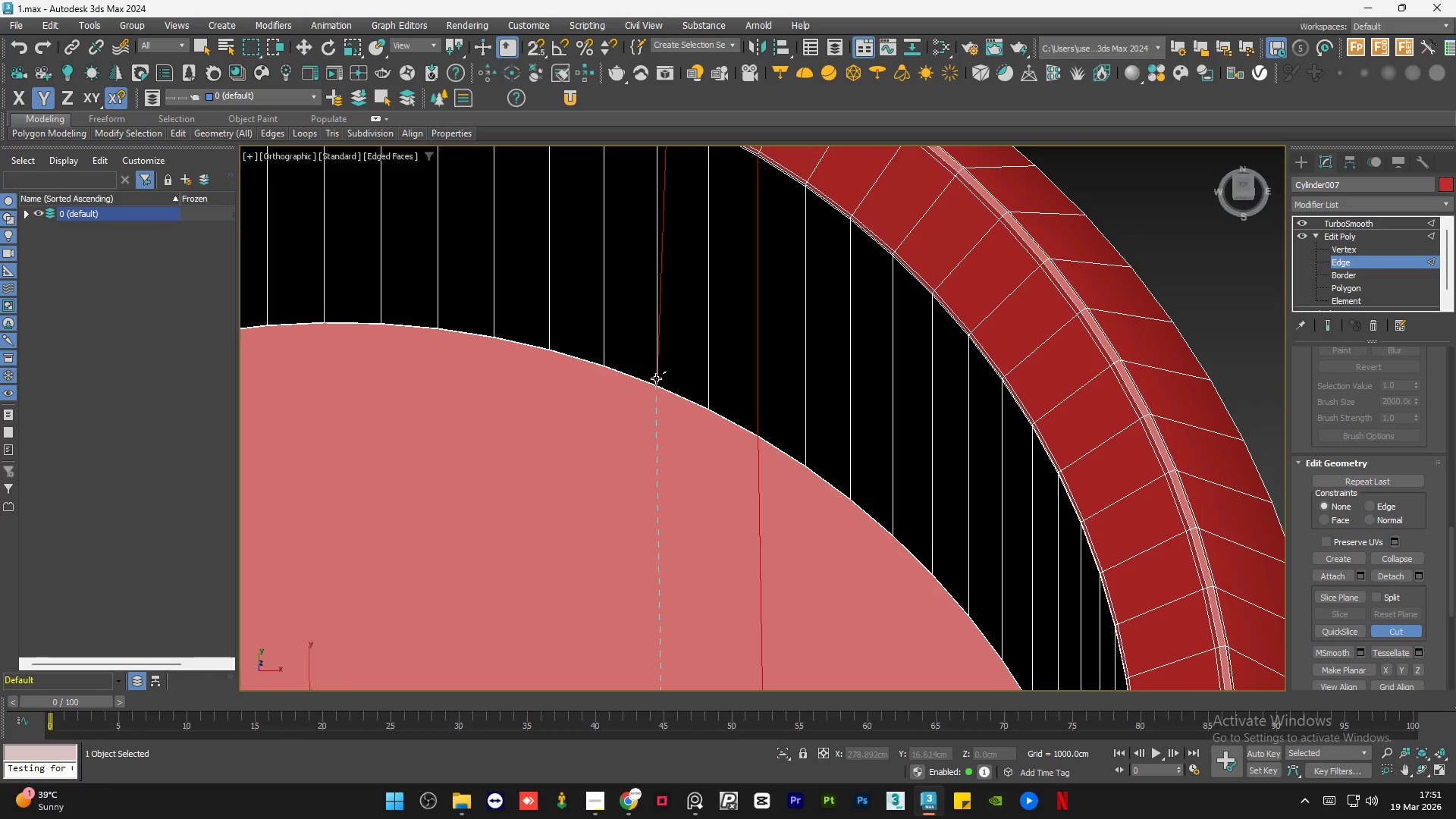 
left_click([655, 378])
 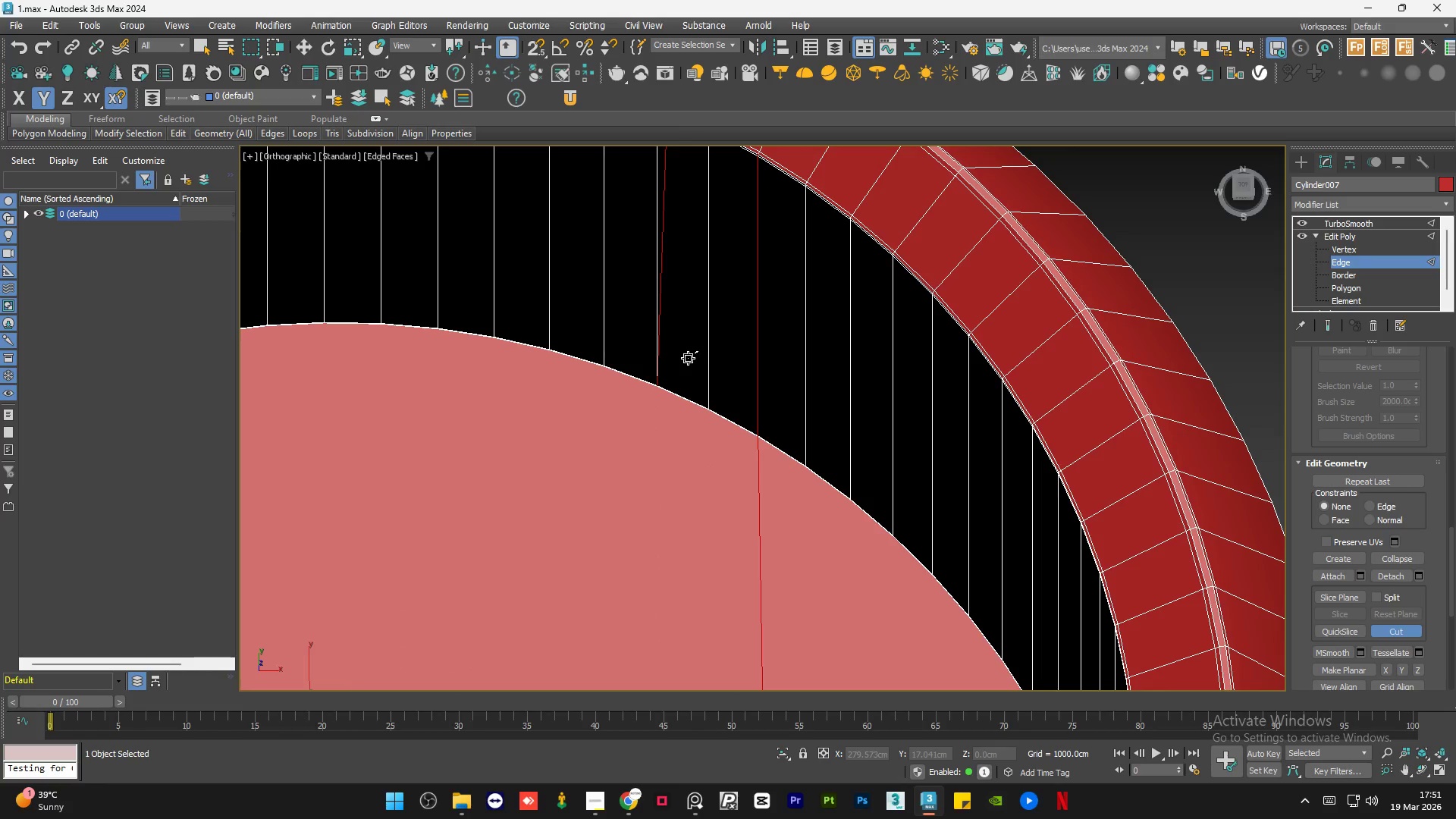 
right_click([661, 360])
 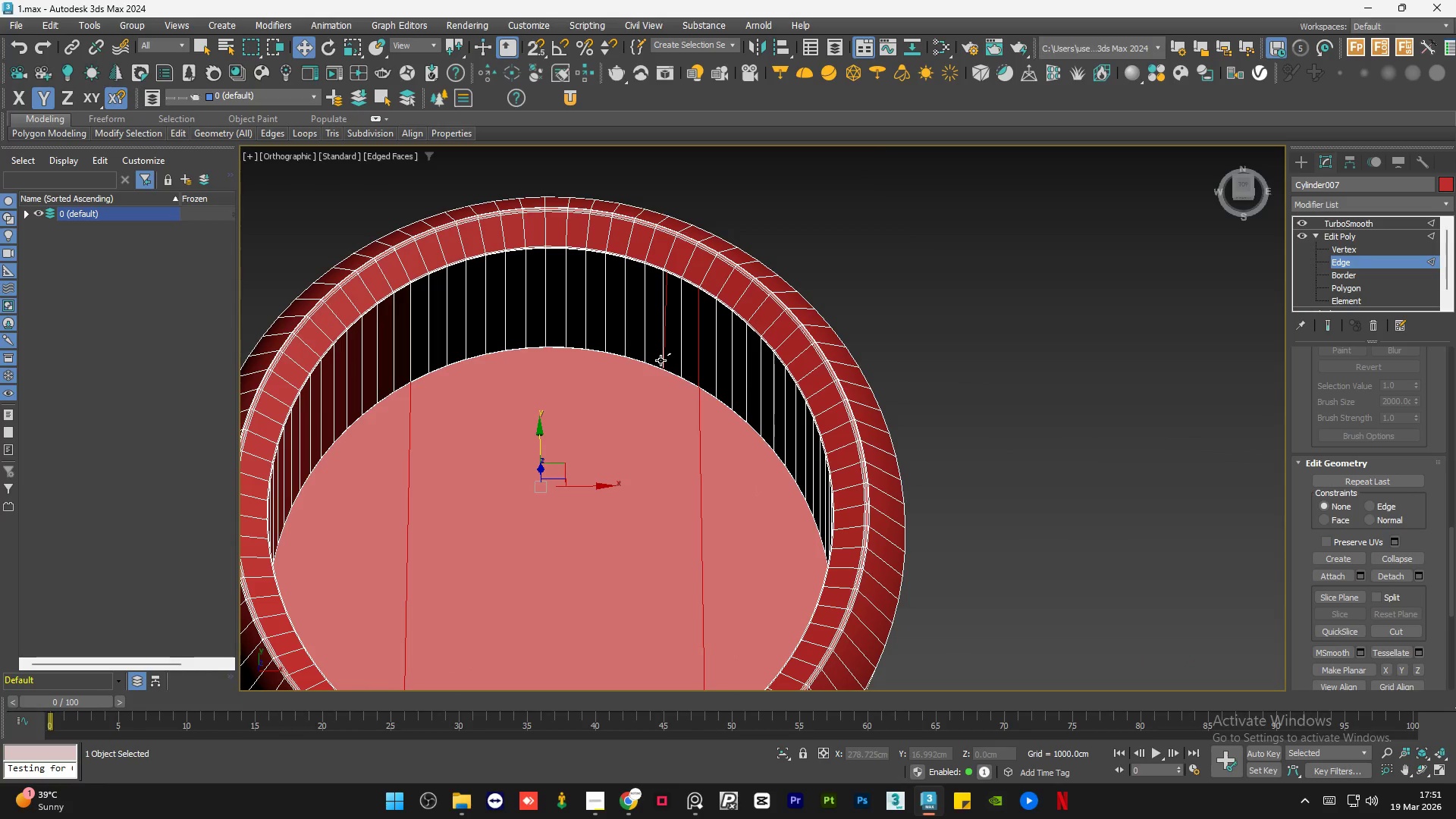 
scroll: coordinate [667, 360], scroll_direction: down, amount: 3.0
 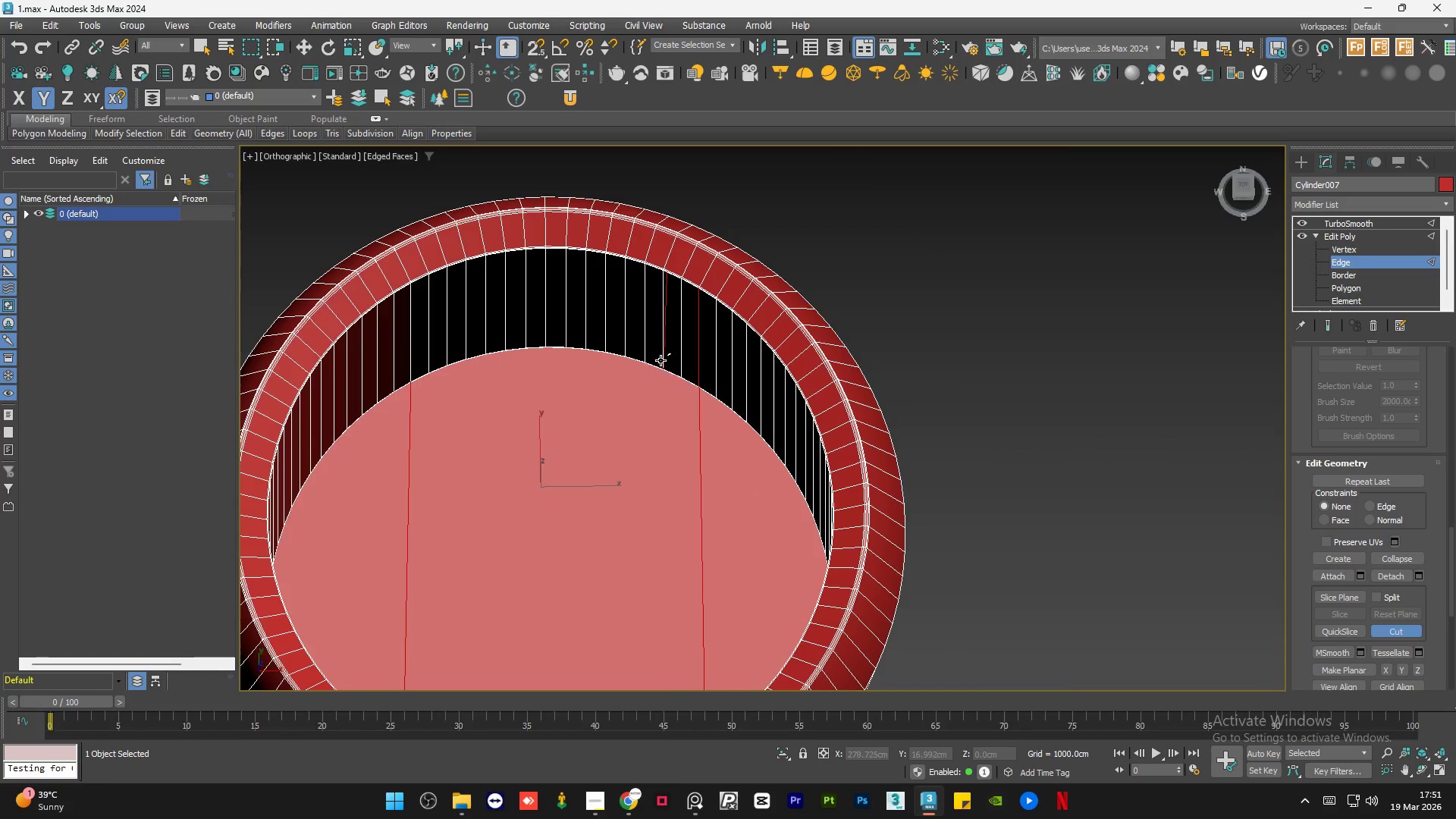 
key(Control+Z)
 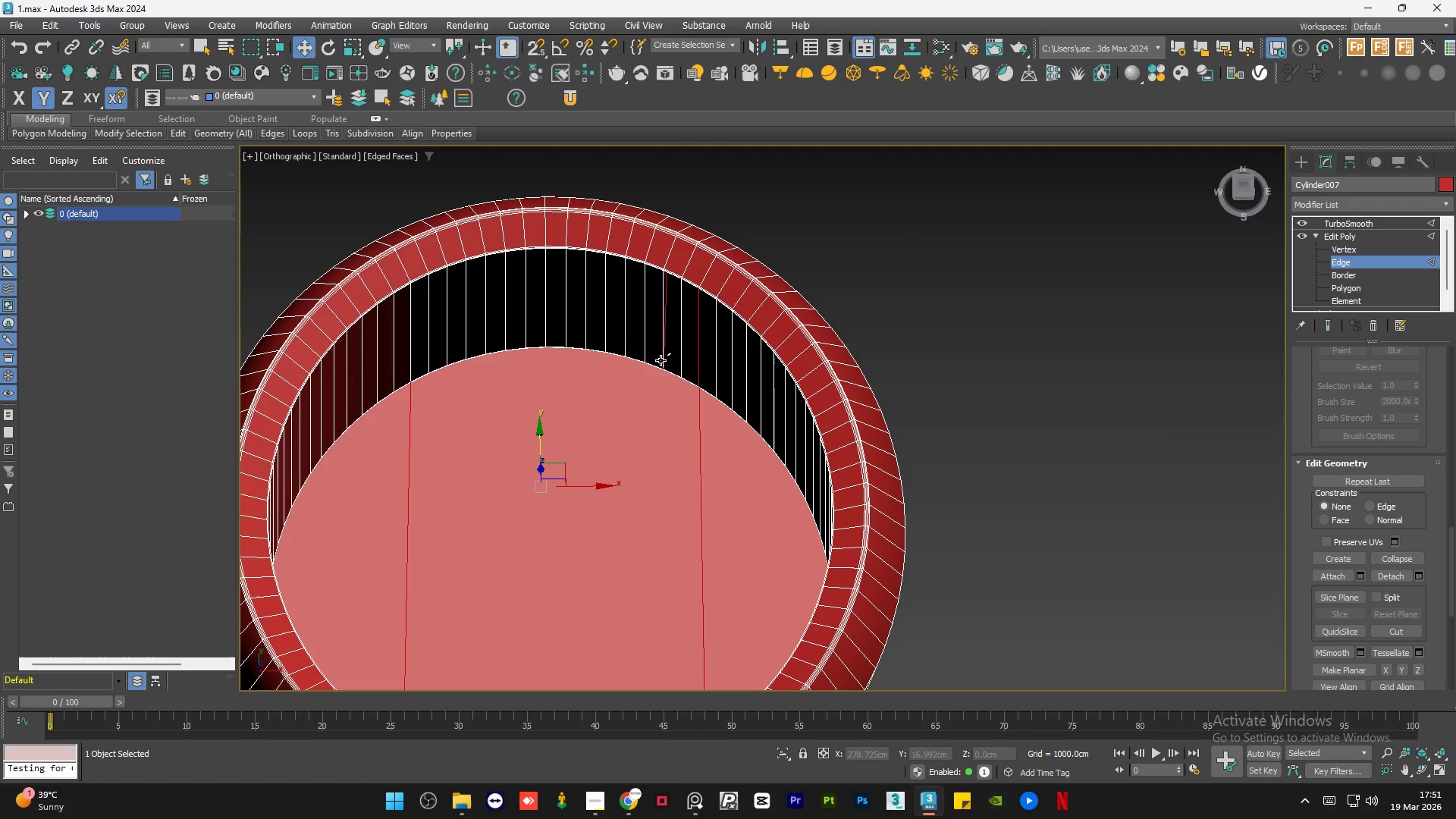 
key(Control+Z)
 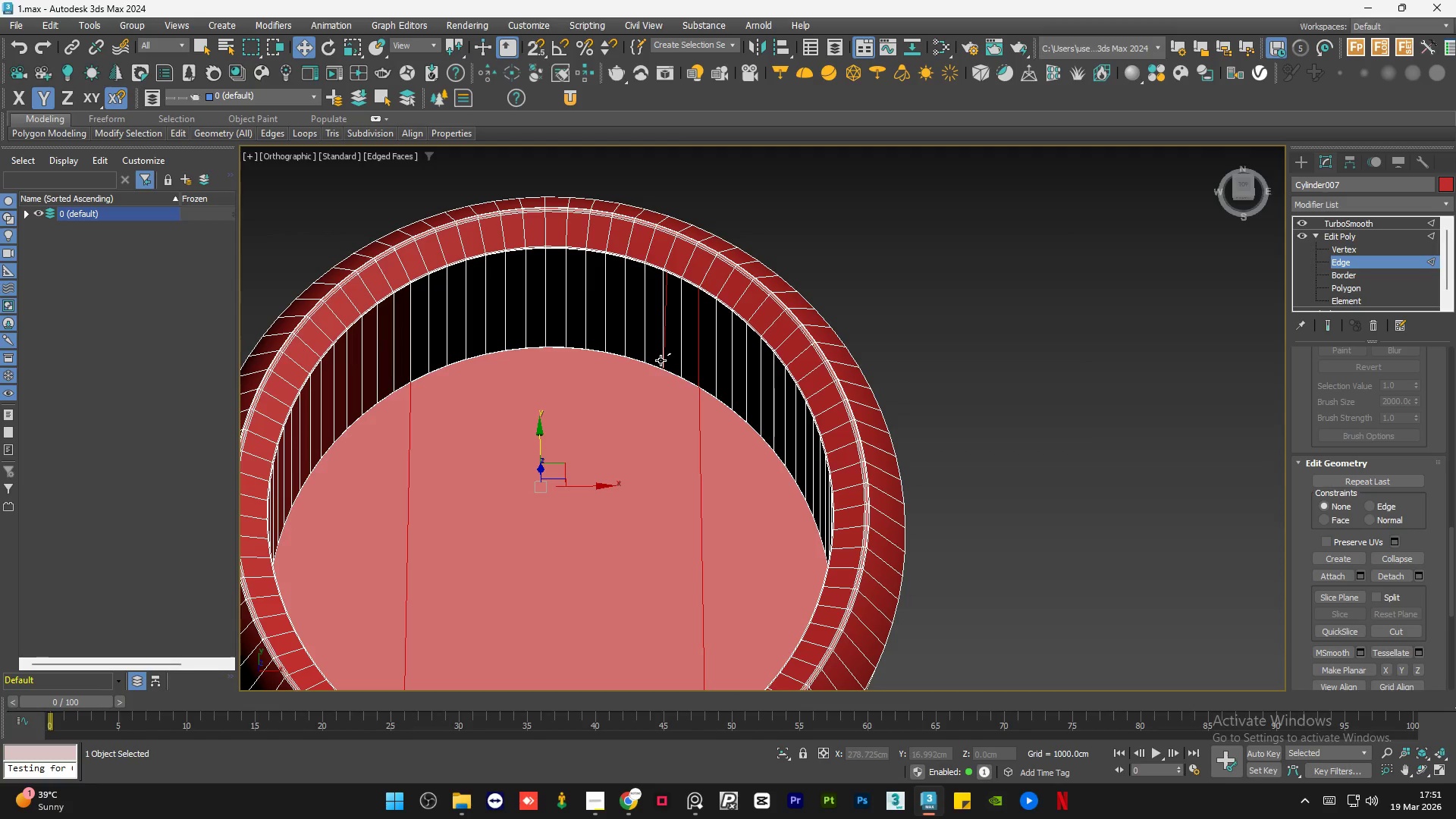 
key(Control+Z)
 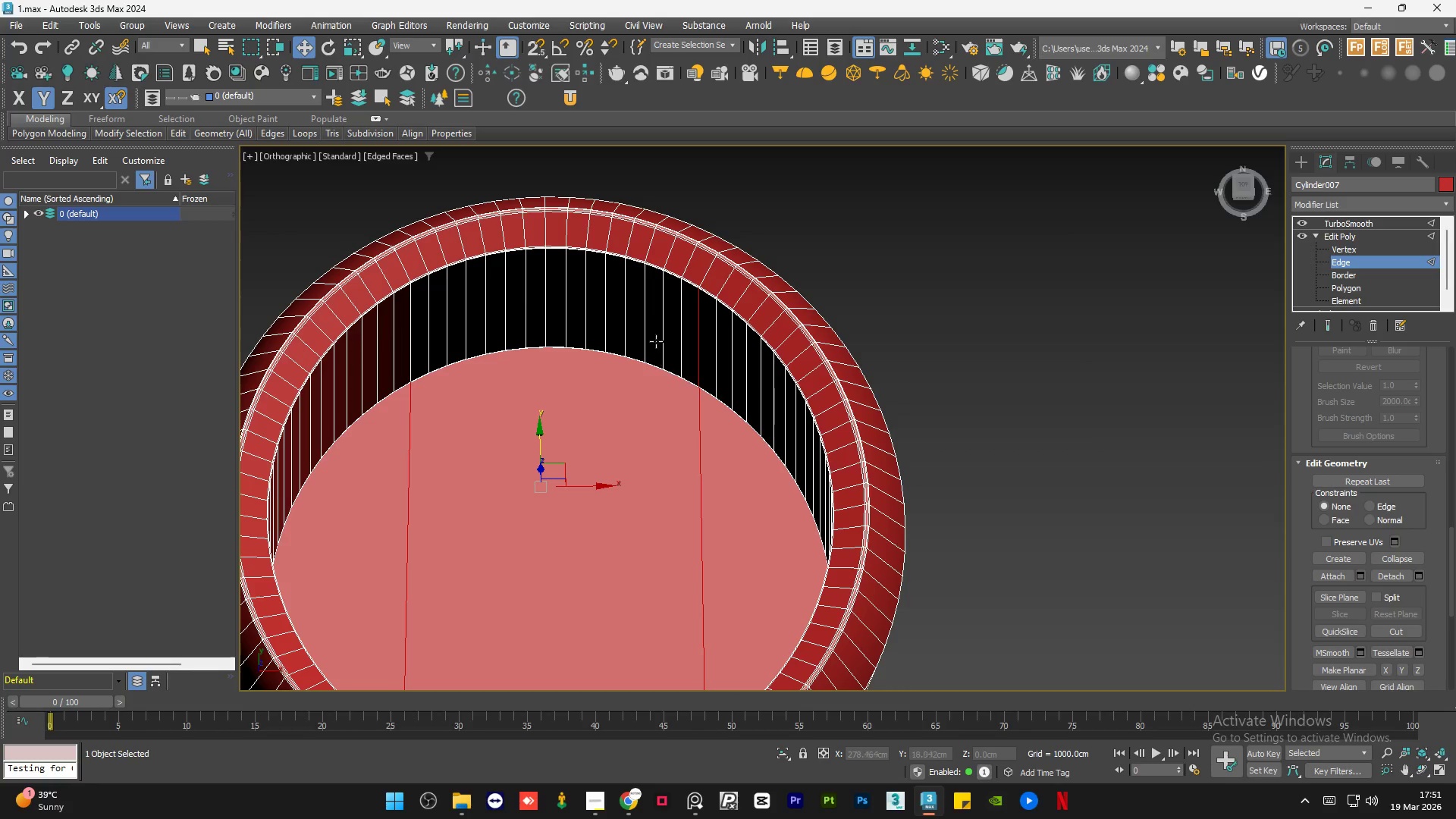 
hold_key(key=AltLeft, duration=0.77)
 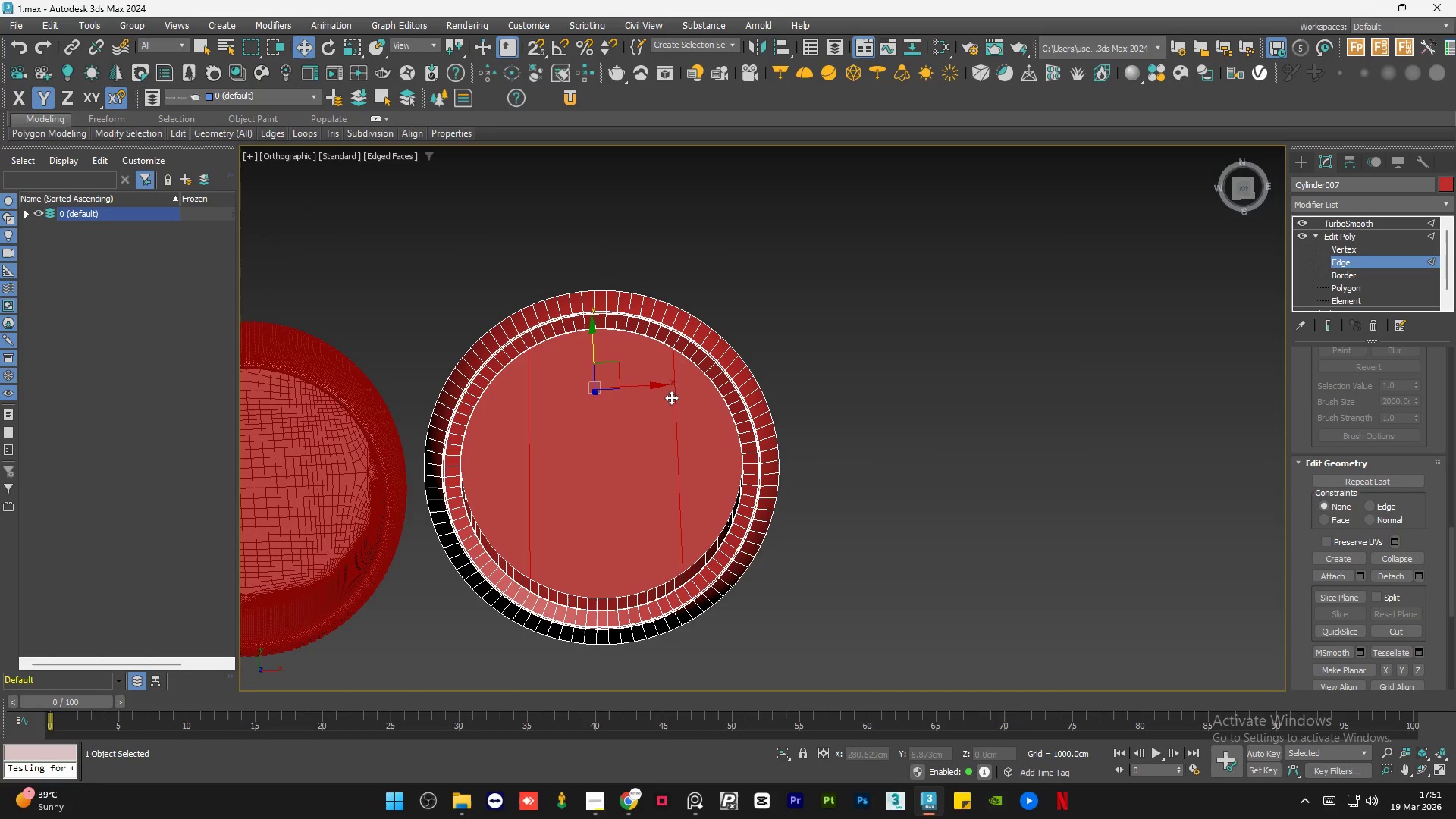 
scroll: coordinate [648, 306], scroll_direction: down, amount: 2.0
 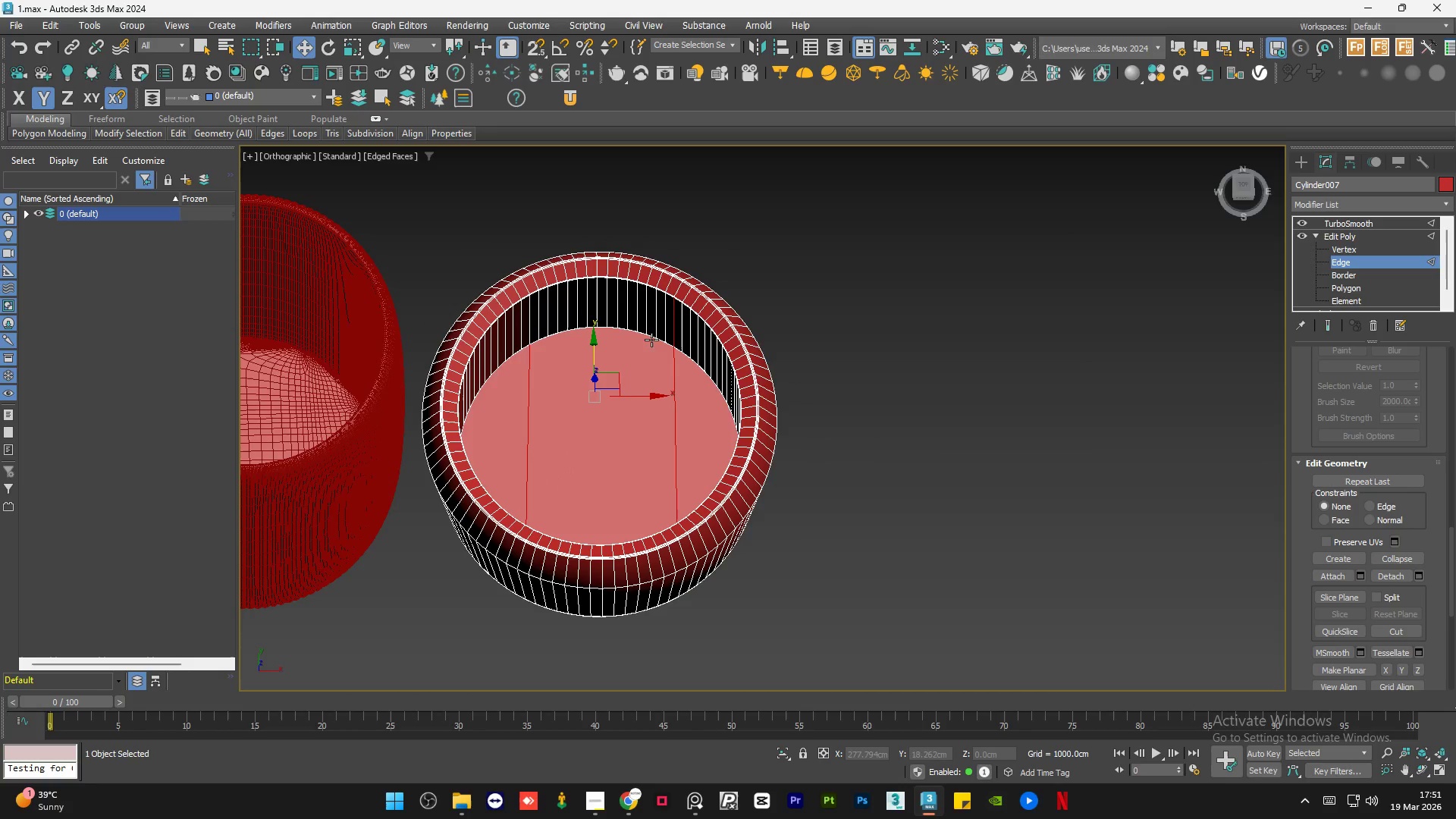 
hold_key(key=AltLeft, duration=1.44)
 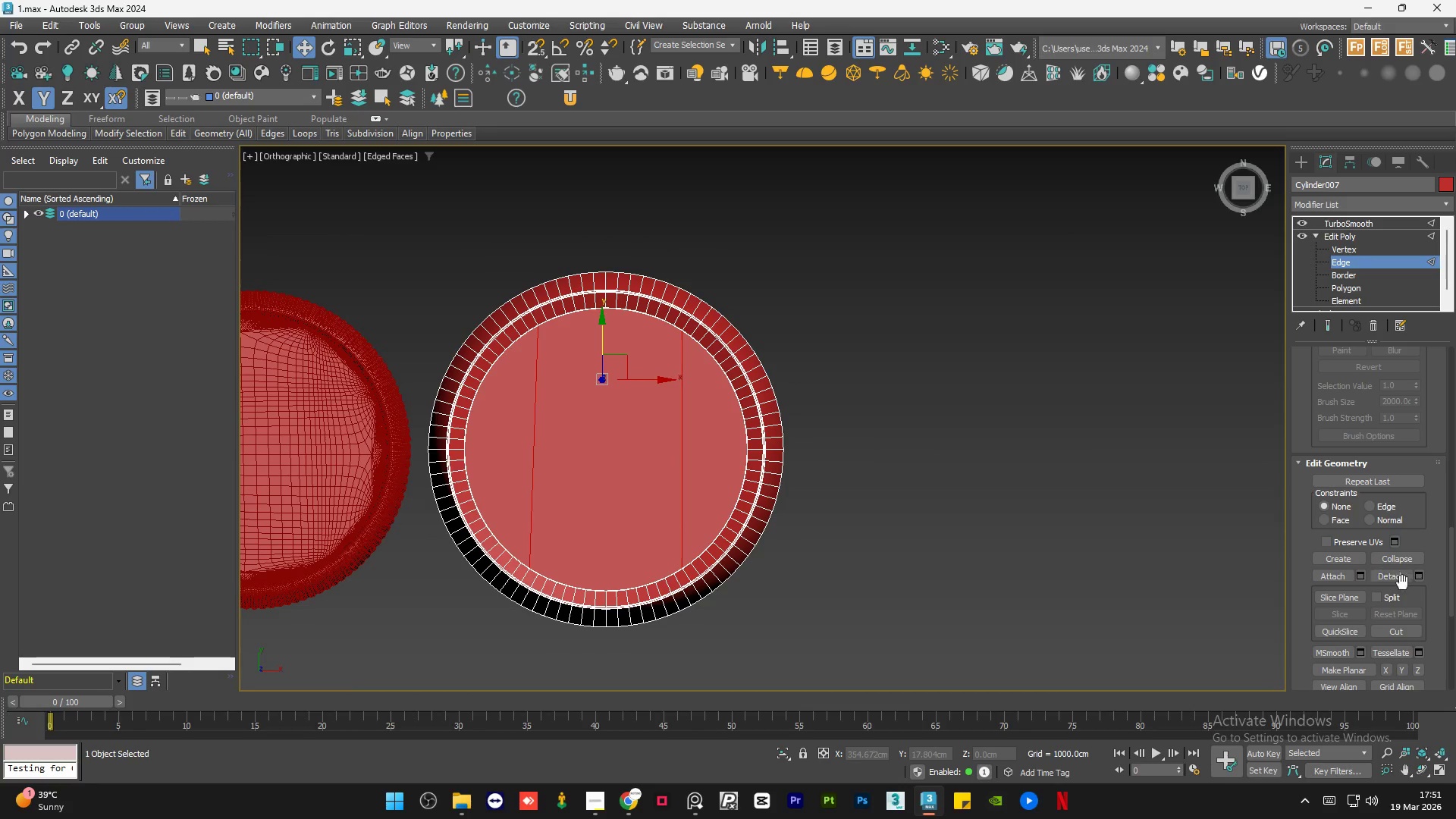 
left_click_drag(start_coordinate=[1451, 555], to_coordinate=[1451, 592])
 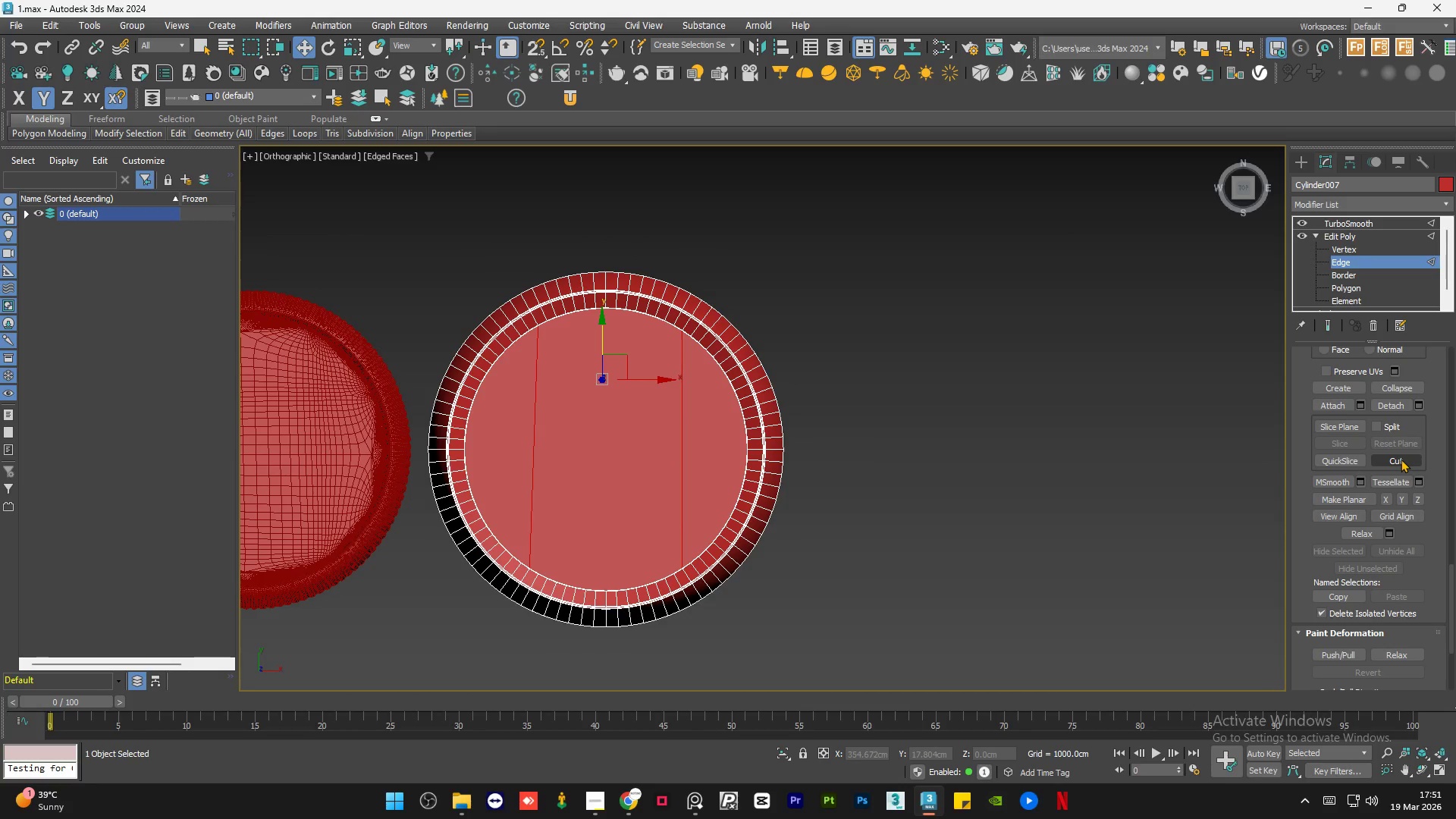 
left_click([1401, 459])
 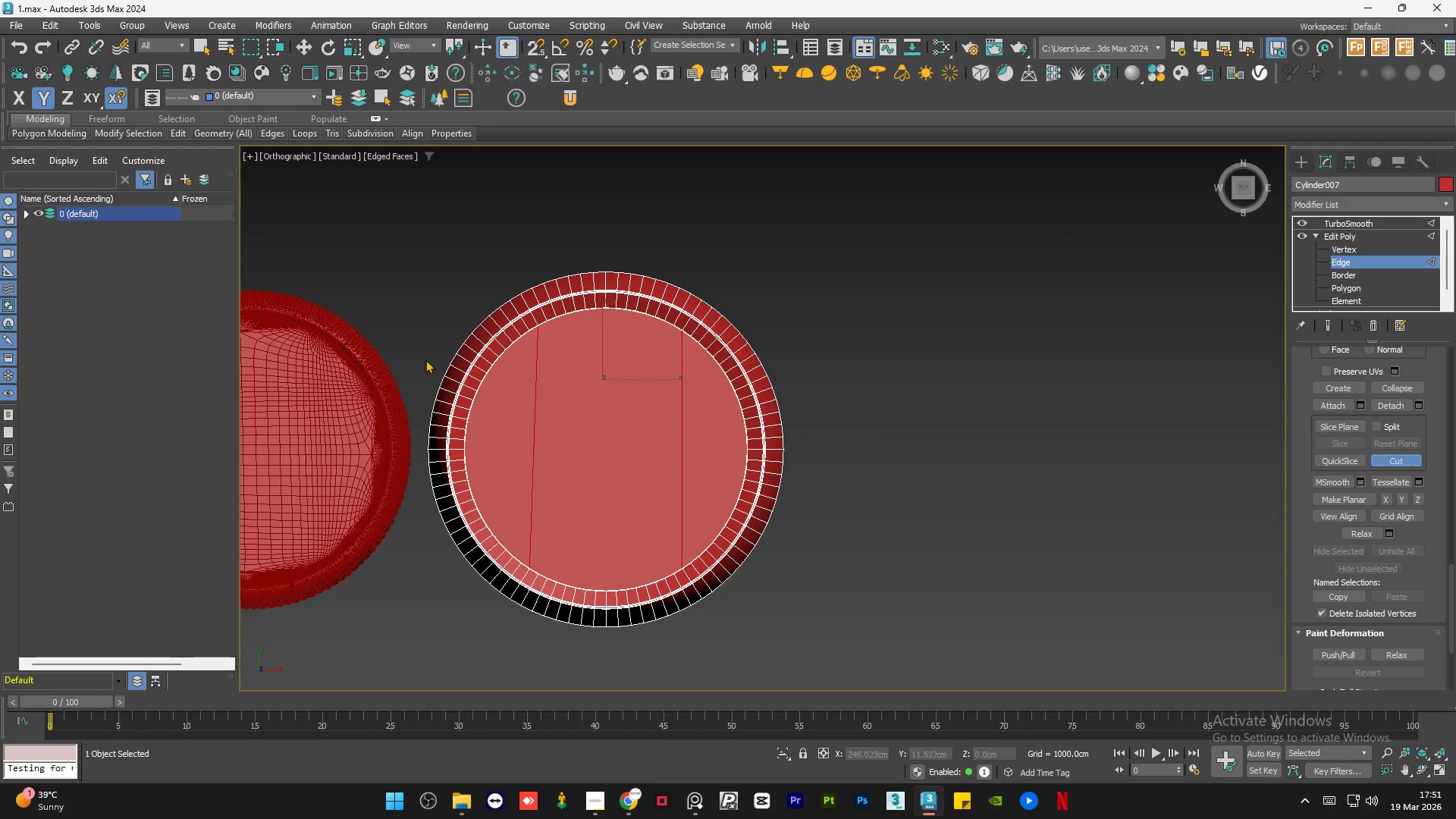 
hold_key(key=AltLeft, duration=1.22)
 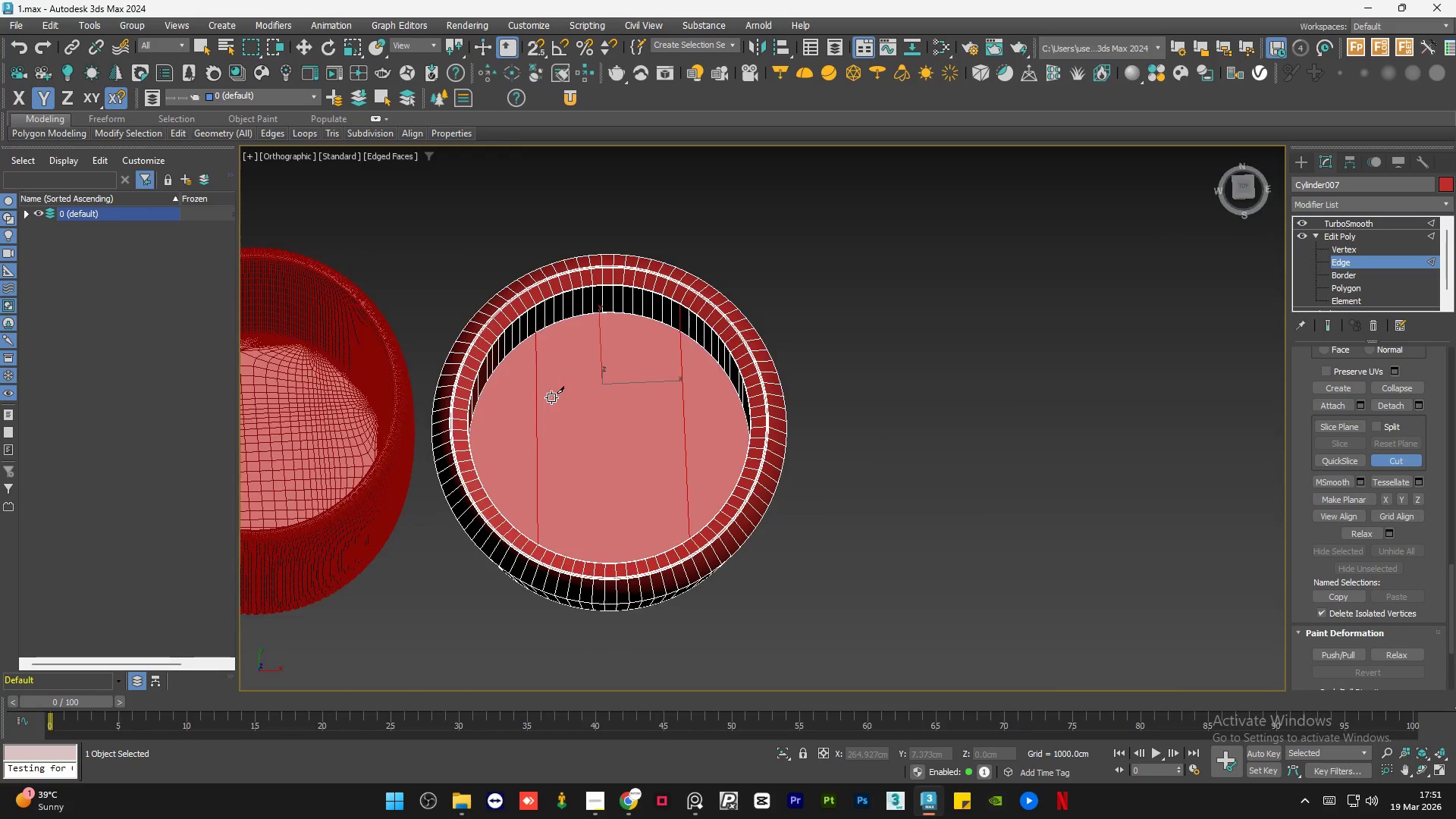 
scroll: coordinate [548, 392], scroll_direction: up, amount: 3.0
 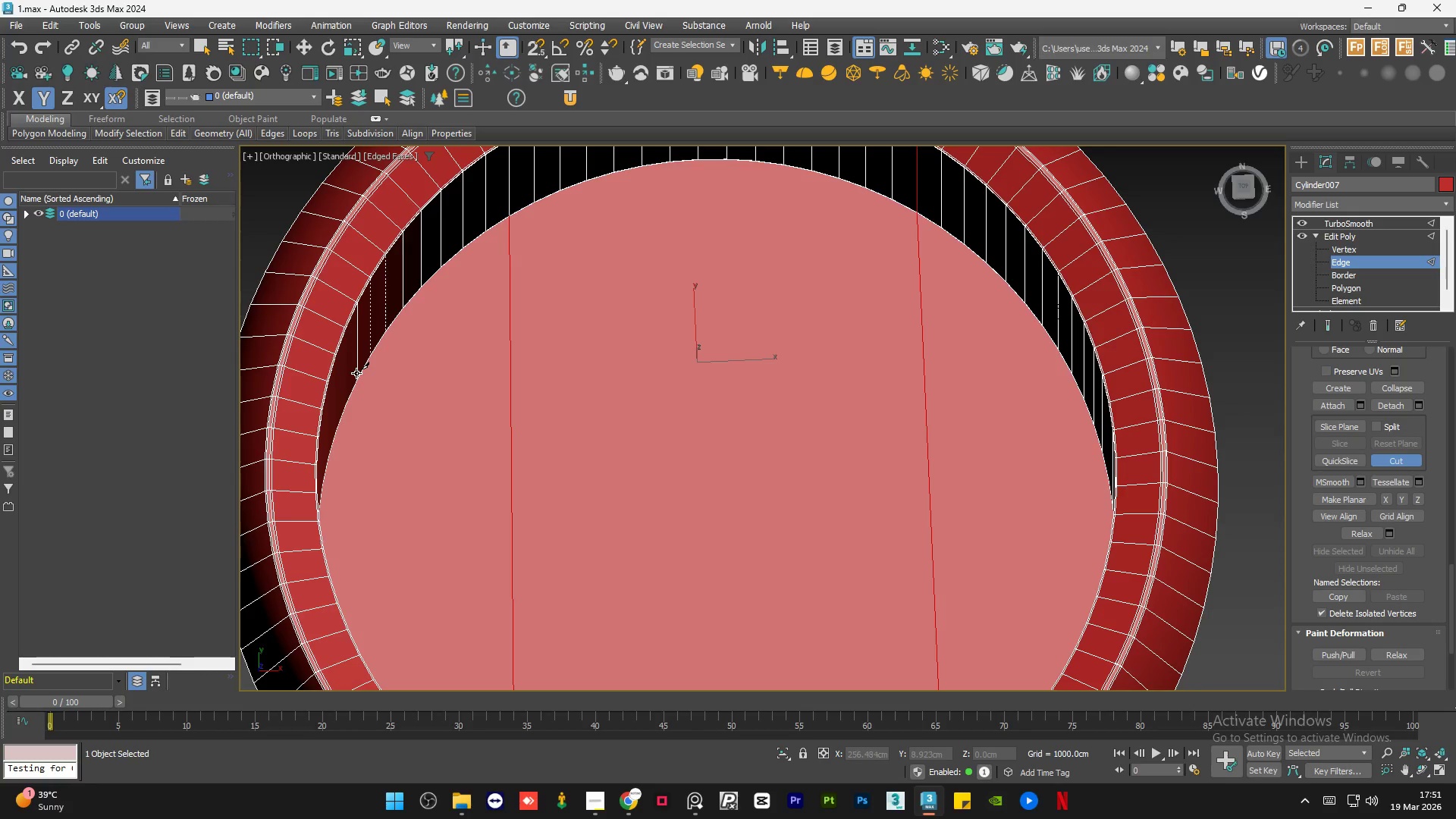 
left_click([357, 375])
 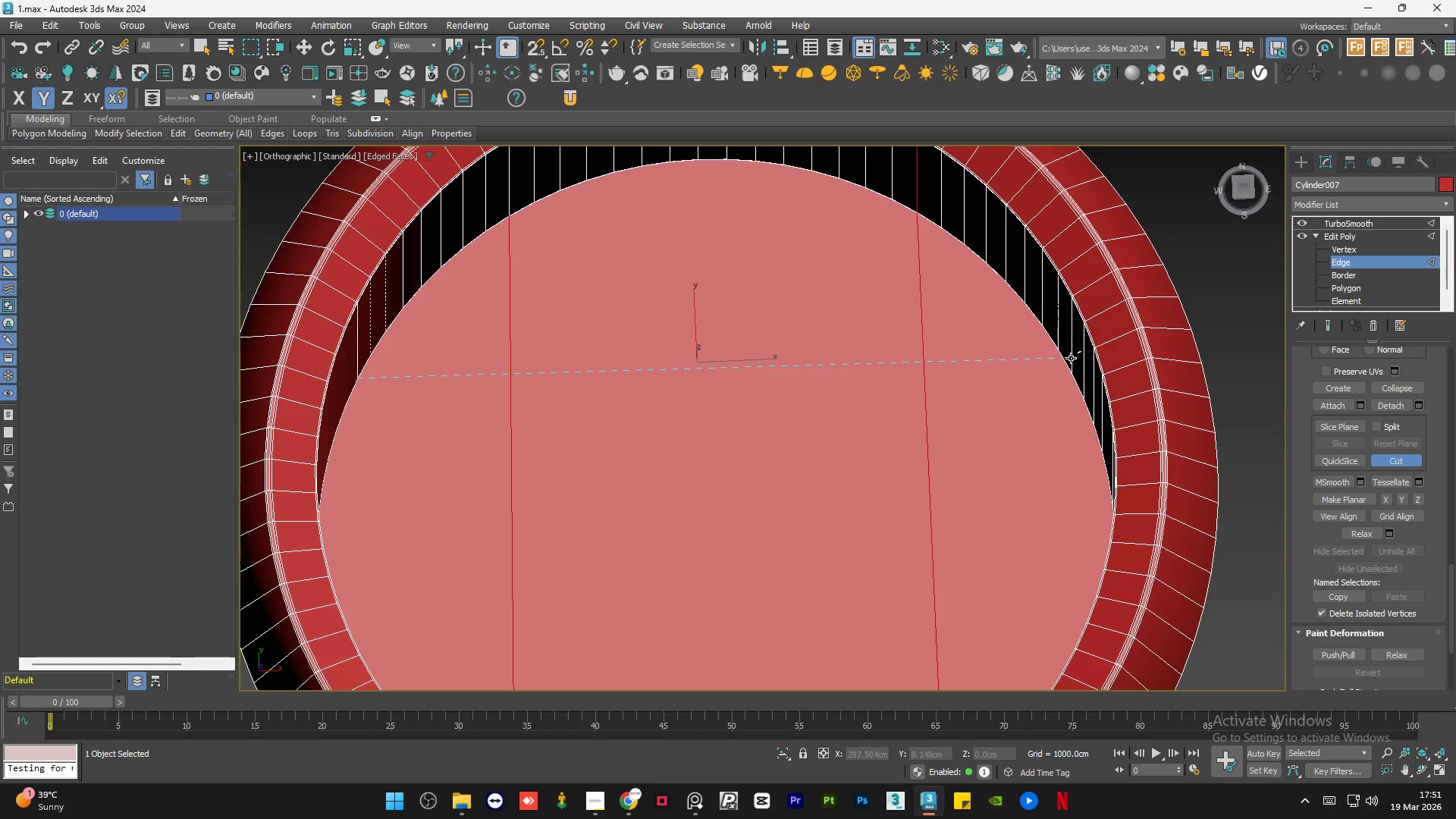 
left_click([1059, 351])
 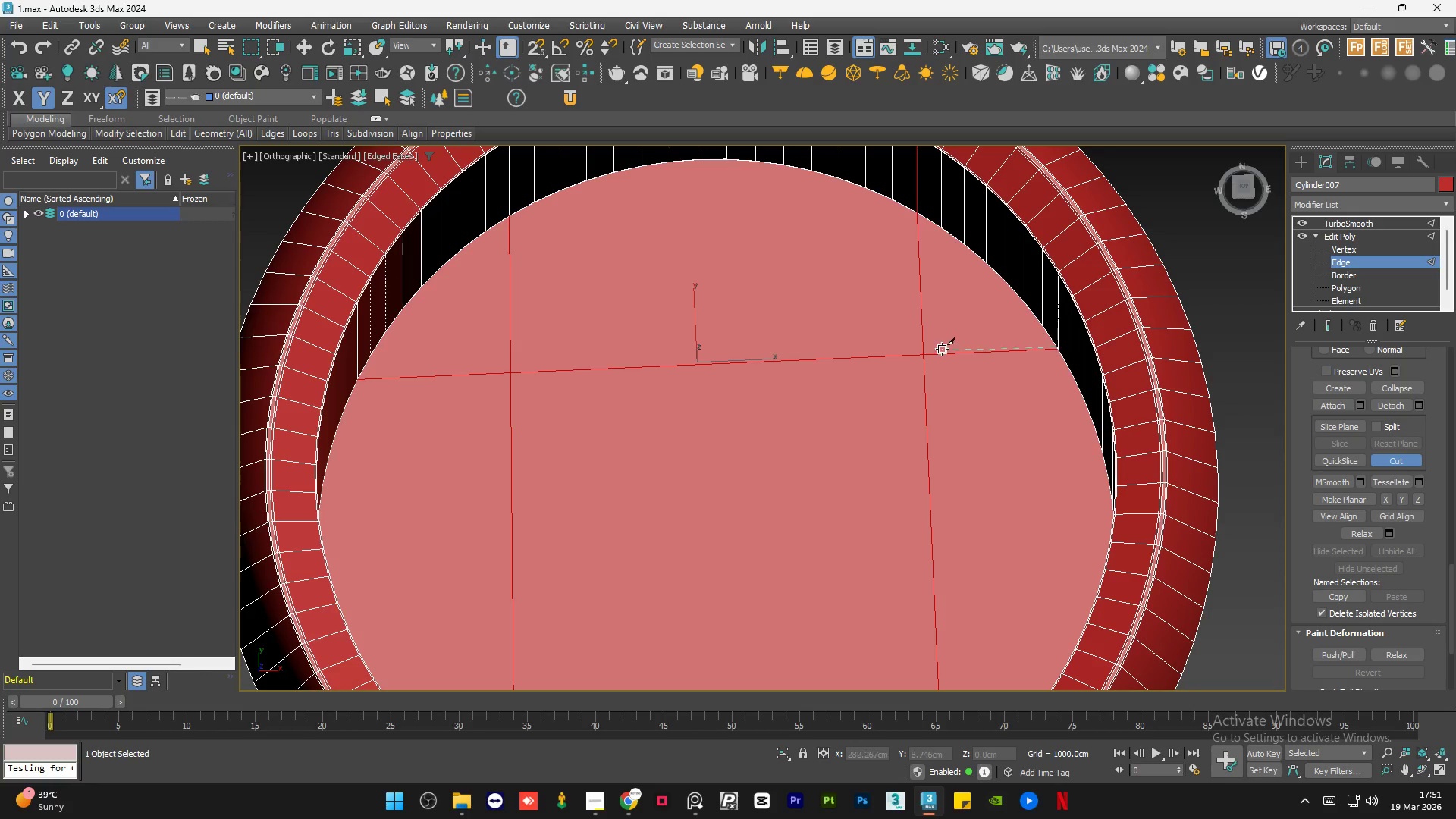 
right_click([899, 337])
 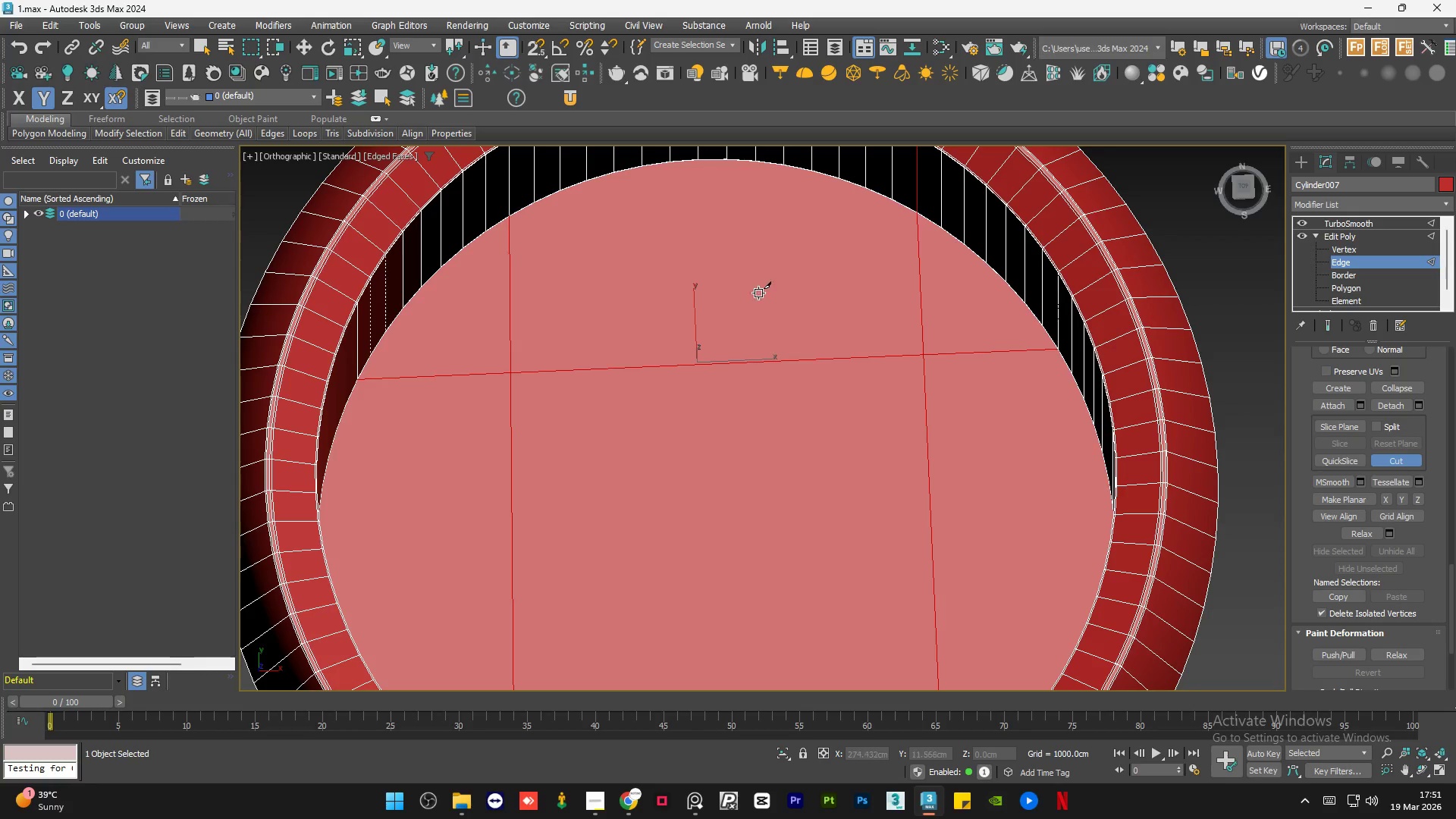 
hold_key(key=AltLeft, duration=1.09)
 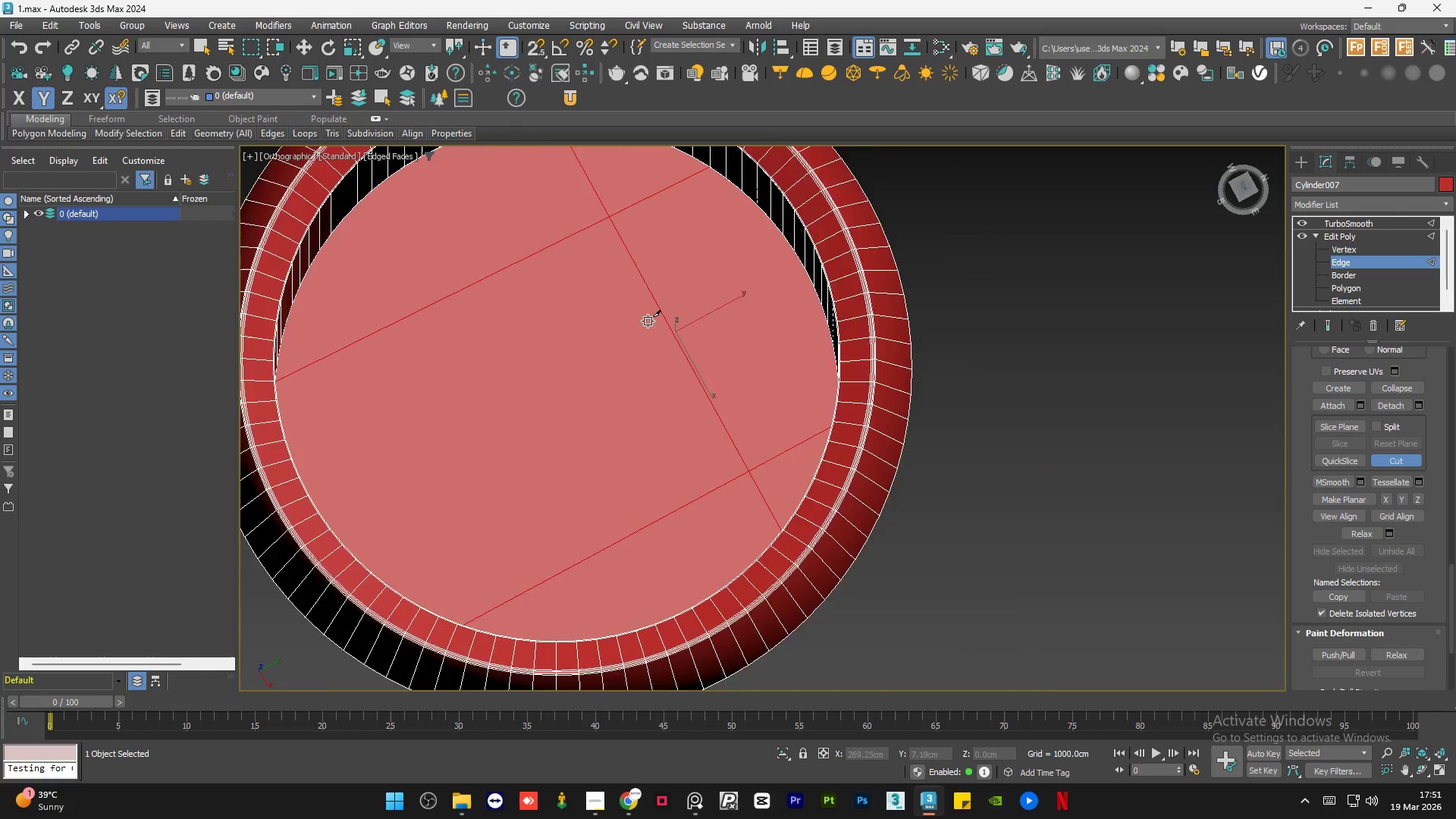 
hold_key(key=AltLeft, duration=1.38)
 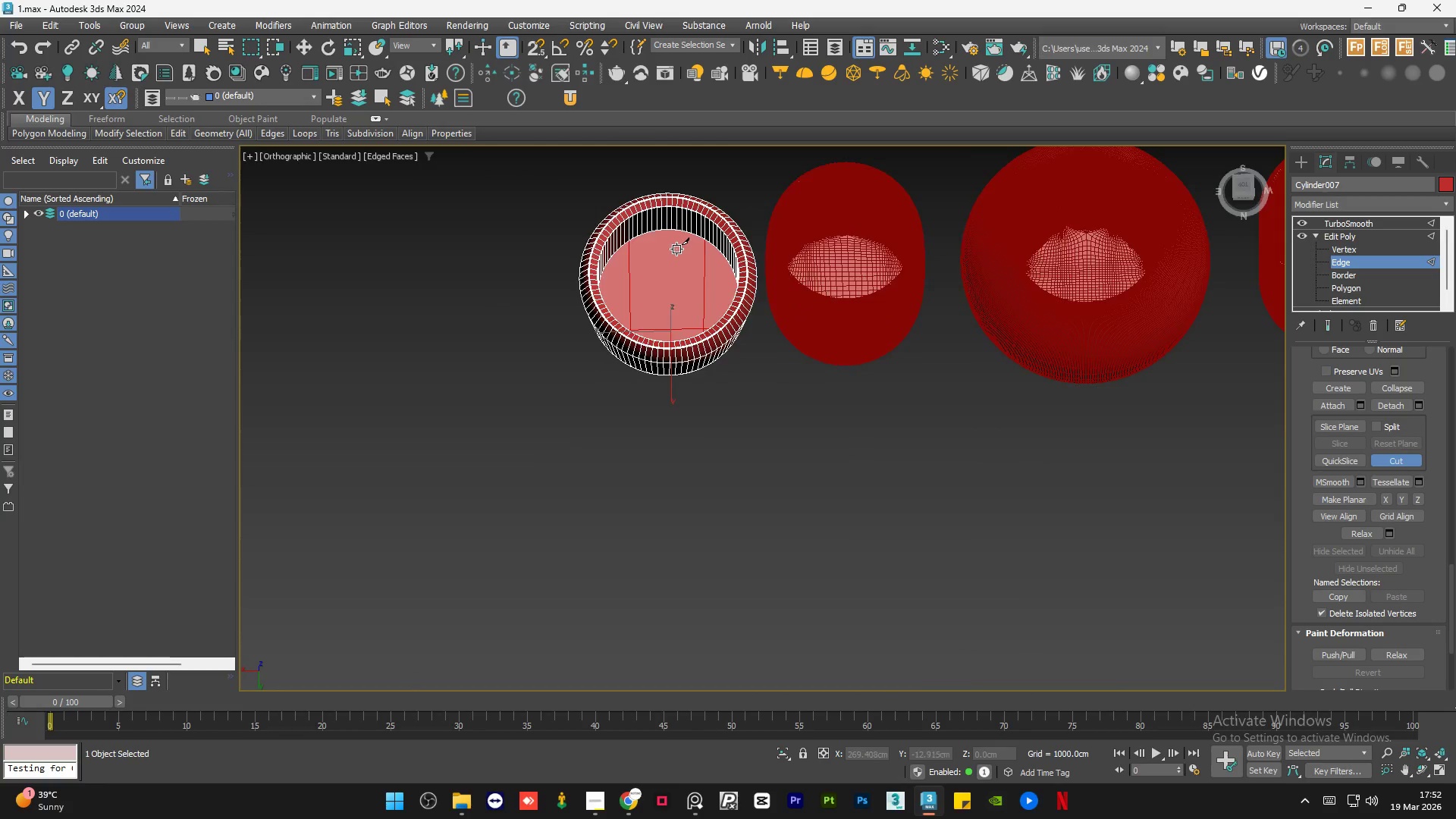 
scroll: coordinate [676, 339], scroll_direction: down, amount: 5.0
 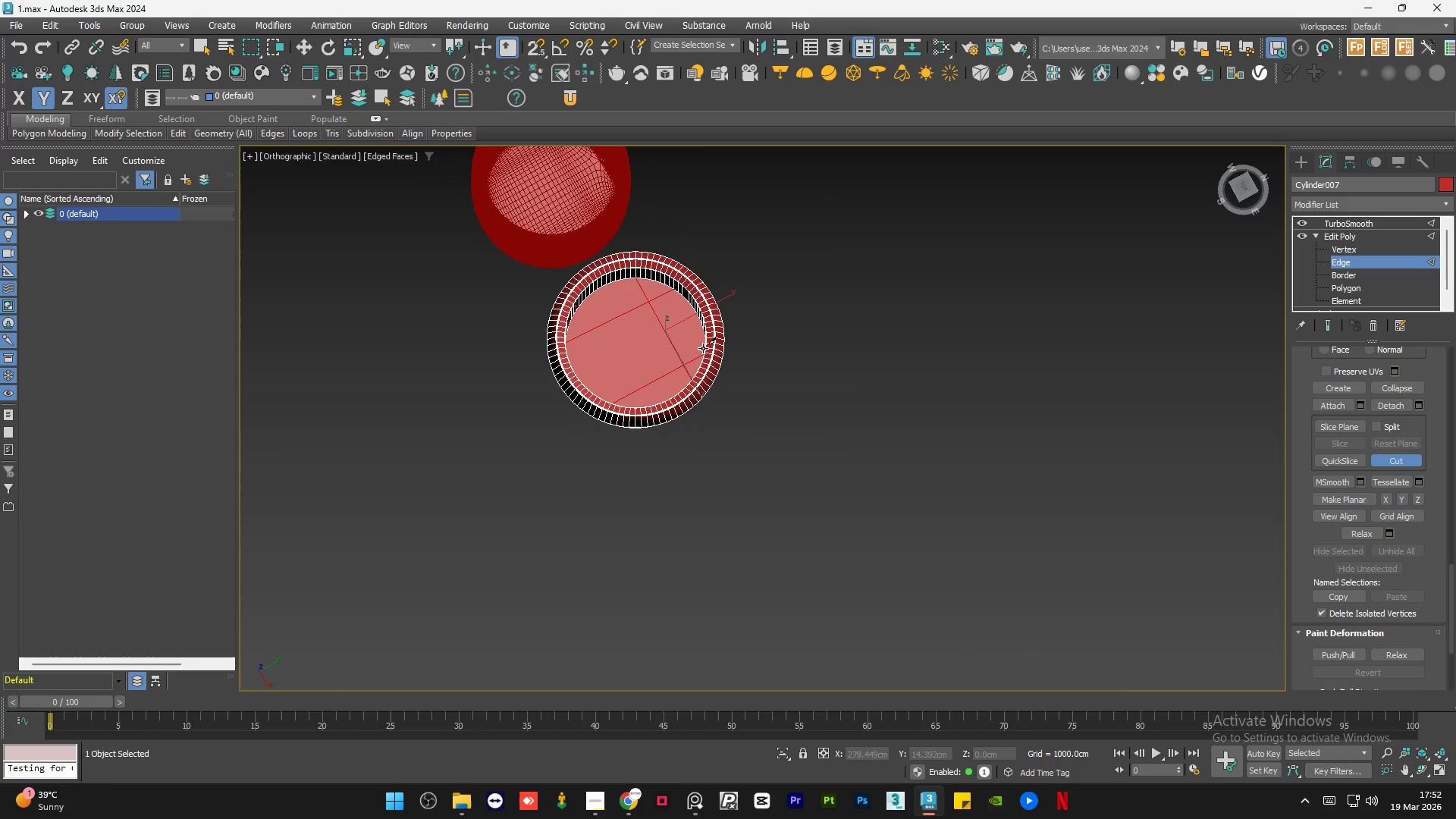 
scroll: coordinate [676, 247], scroll_direction: up, amount: 4.0
 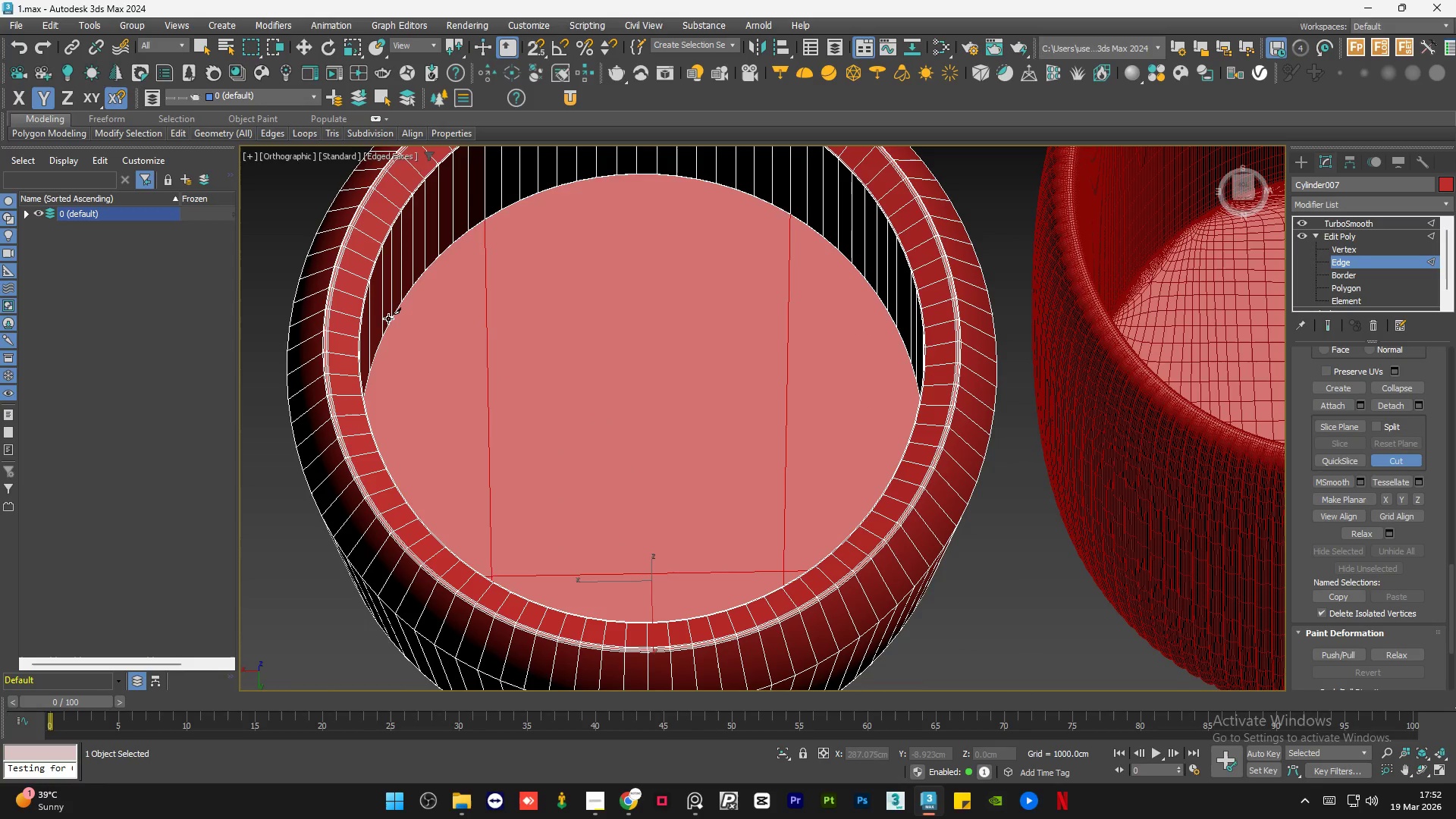 
left_click([391, 317])
 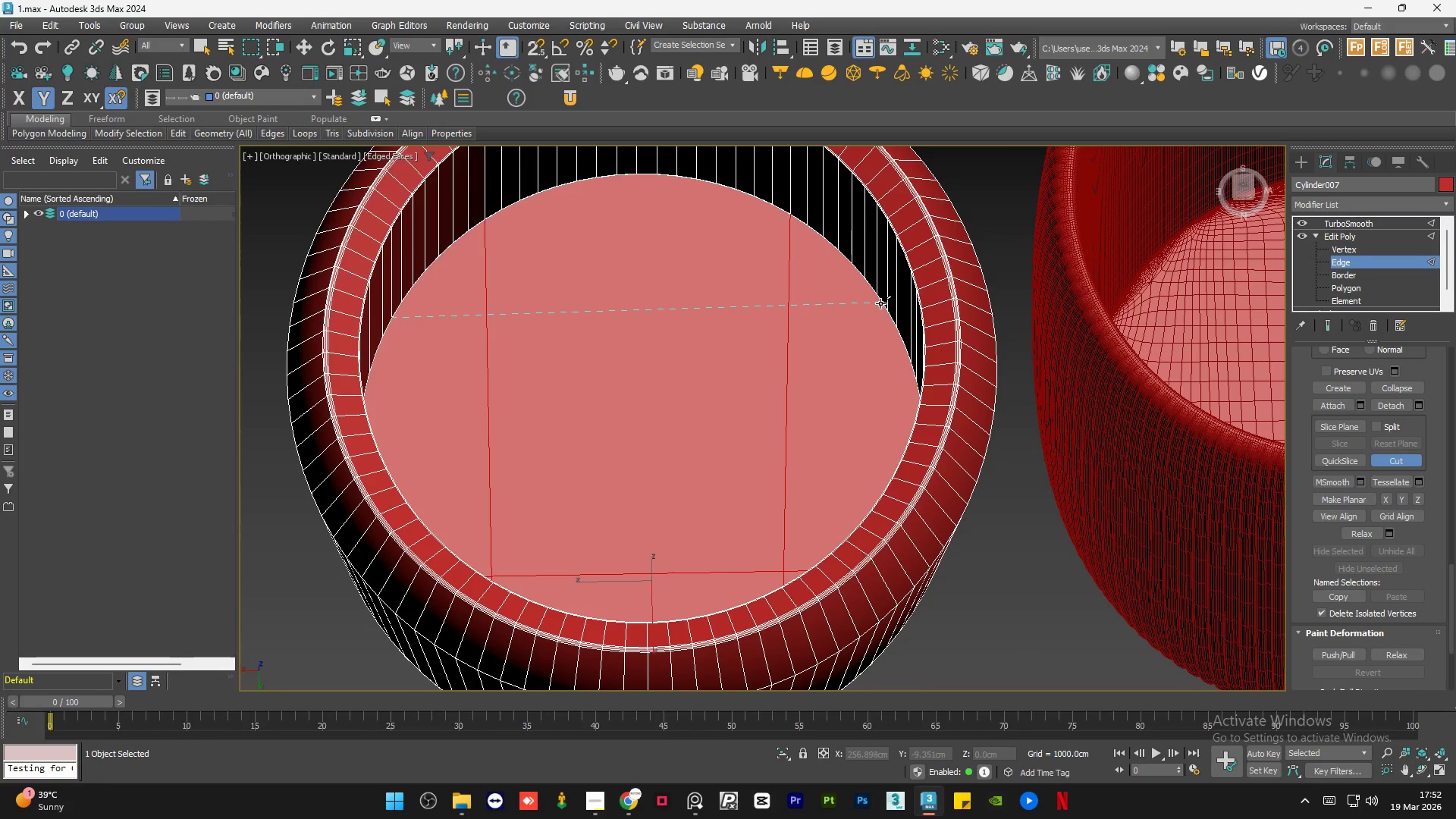 
left_click([879, 298])
 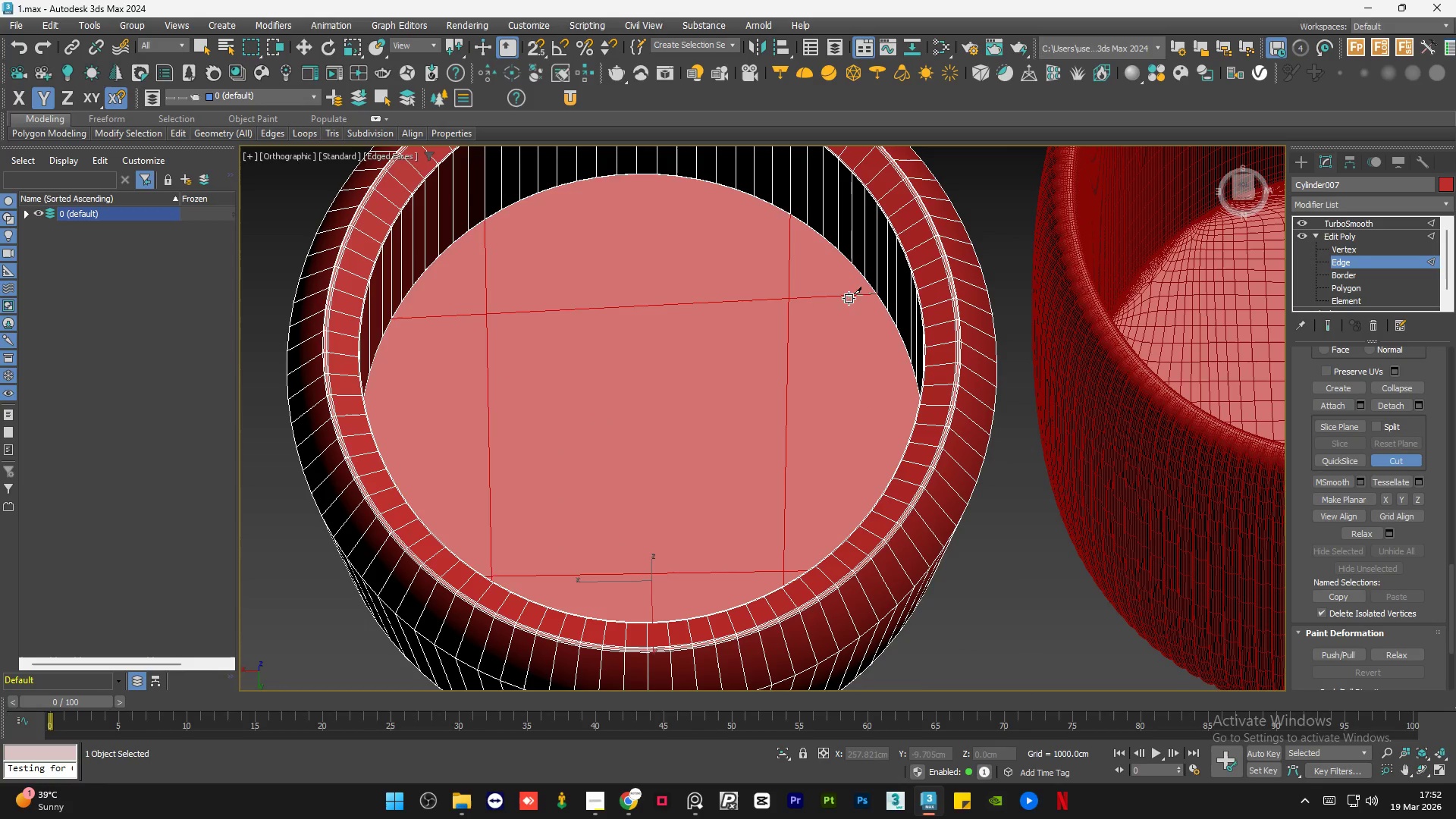 
right_click([689, 288])
 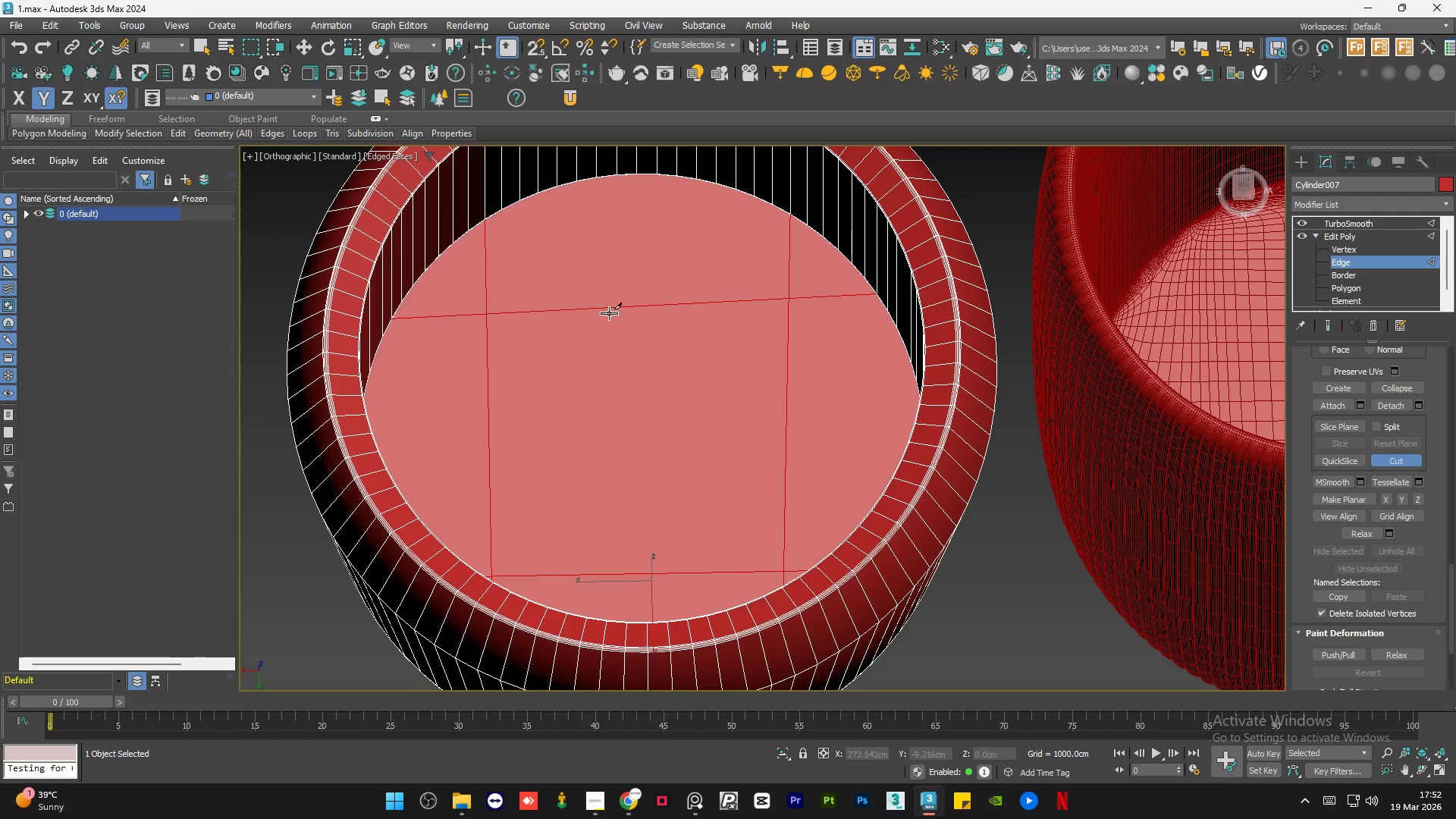 
hold_key(key=AltLeft, duration=0.69)
 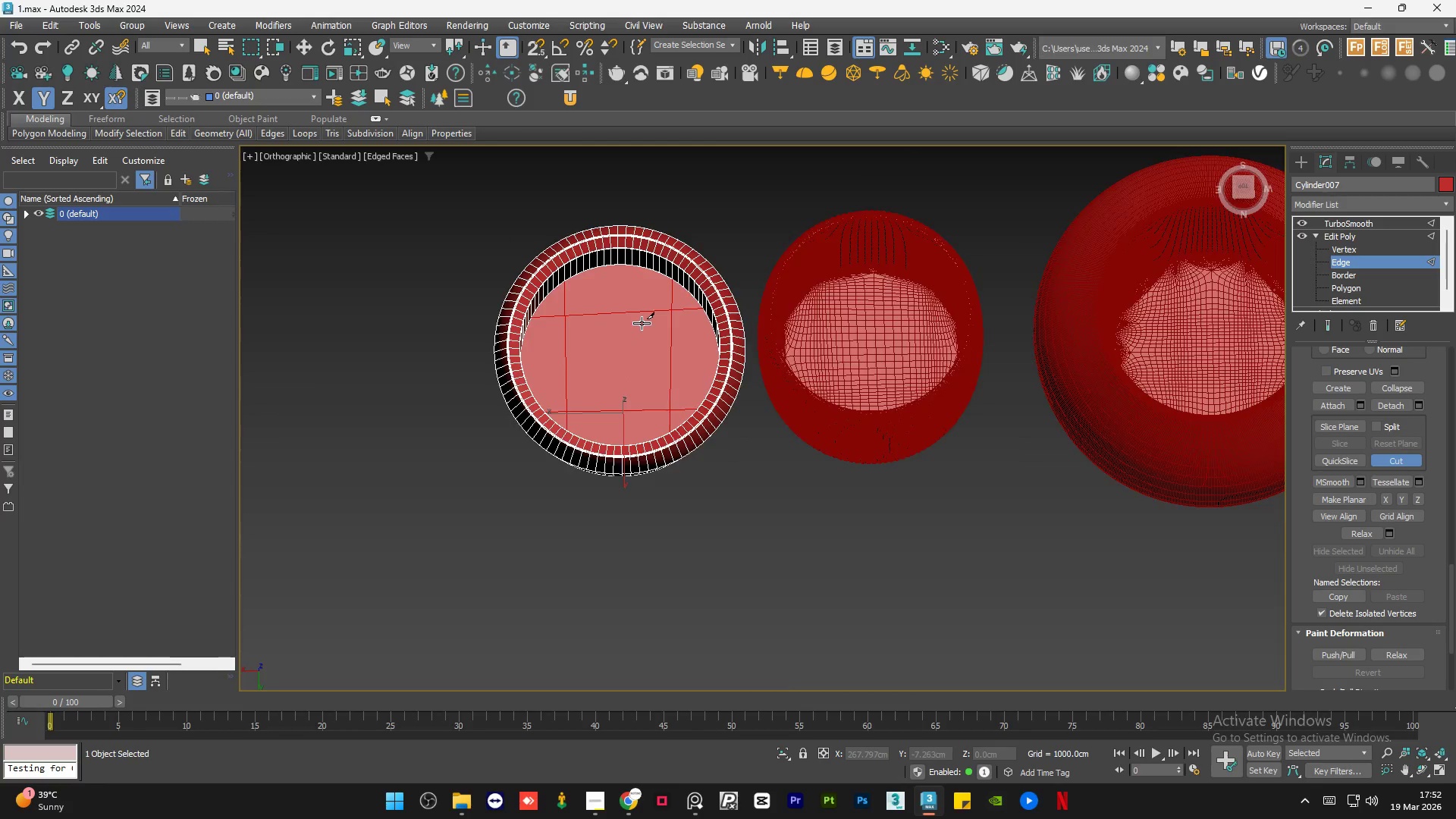 
scroll: coordinate [607, 328], scroll_direction: down, amount: 3.0
 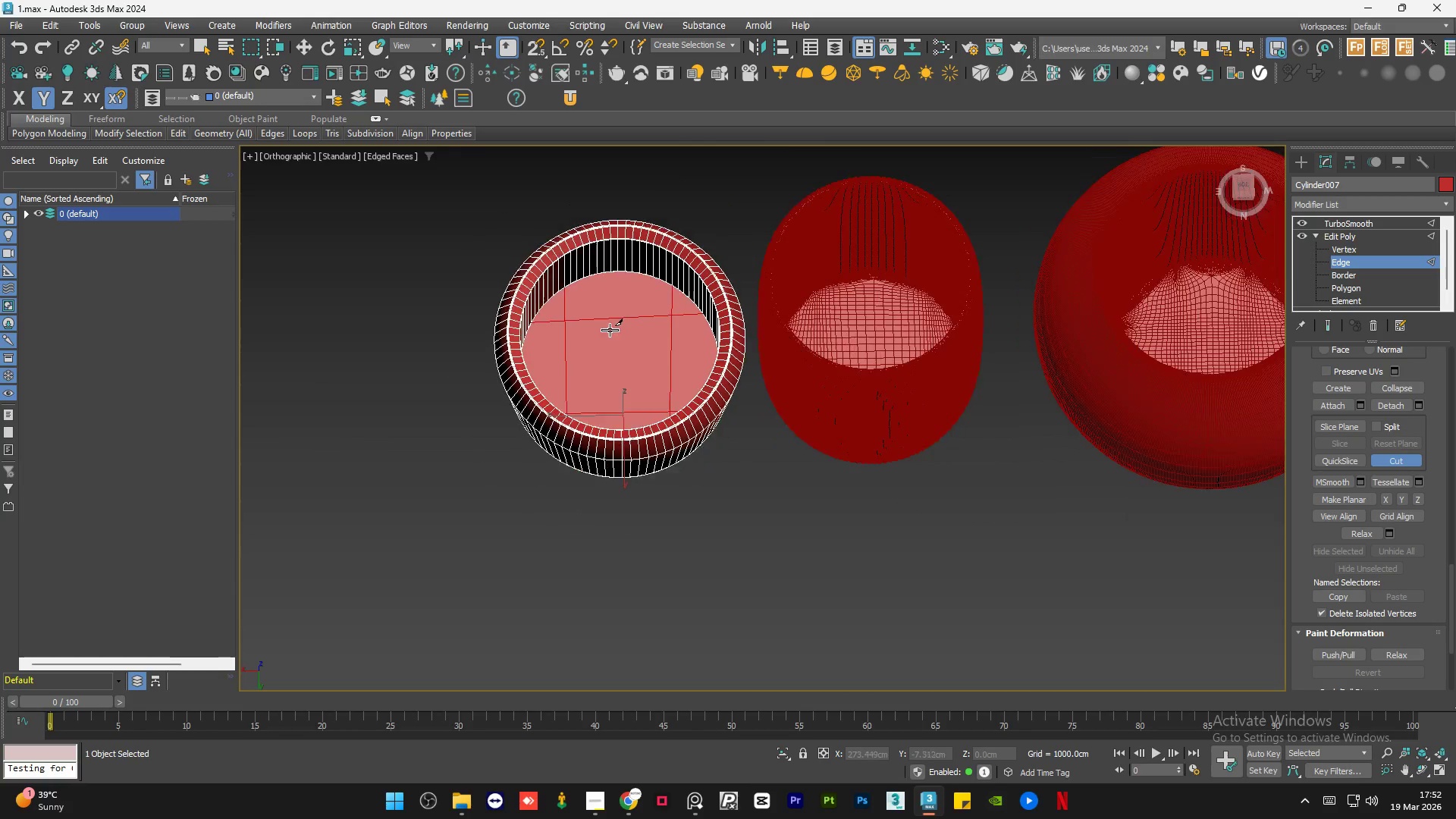 
scroll: coordinate [642, 322], scroll_direction: up, amount: 3.0
 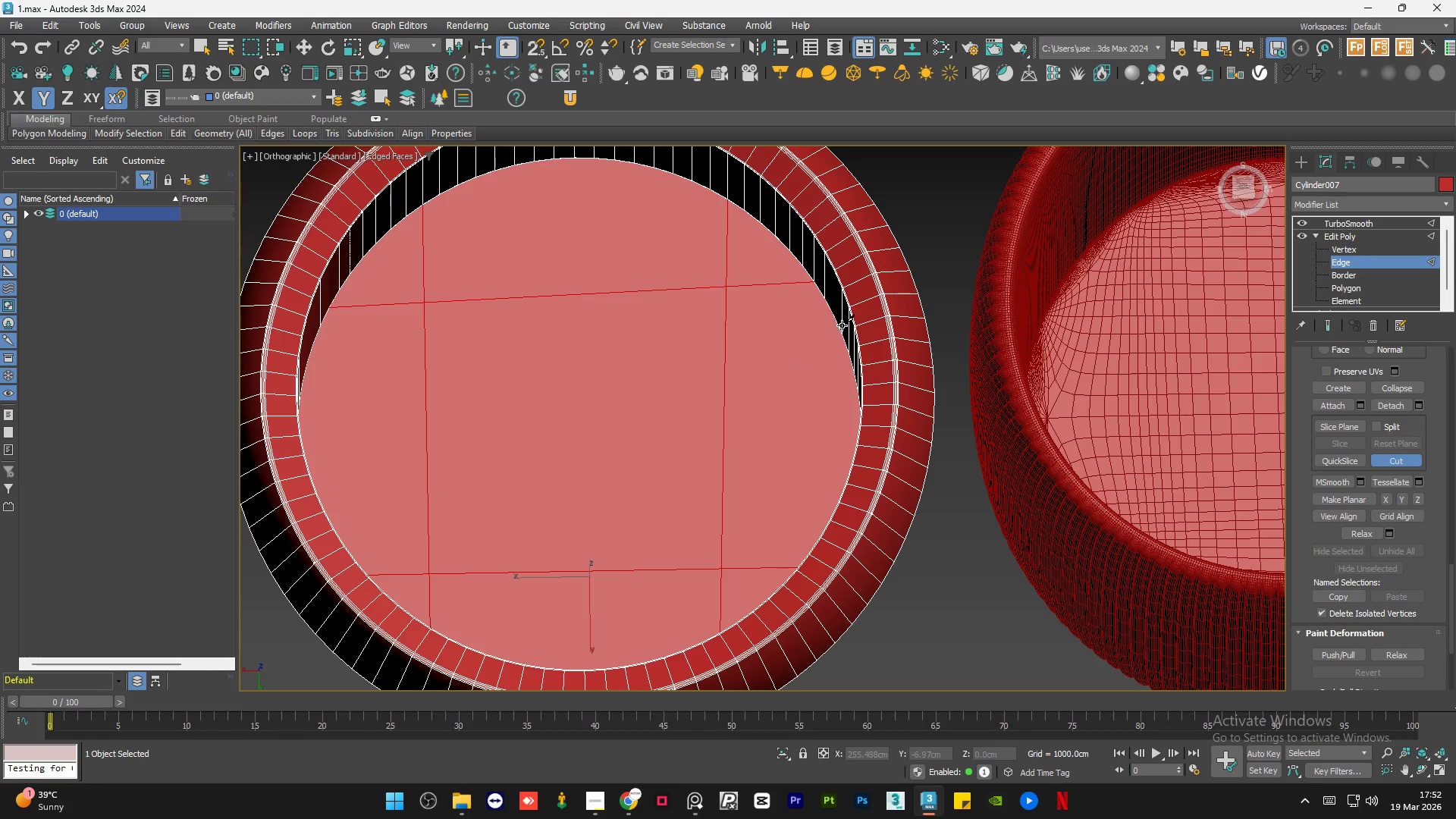 
left_click([839, 328])
 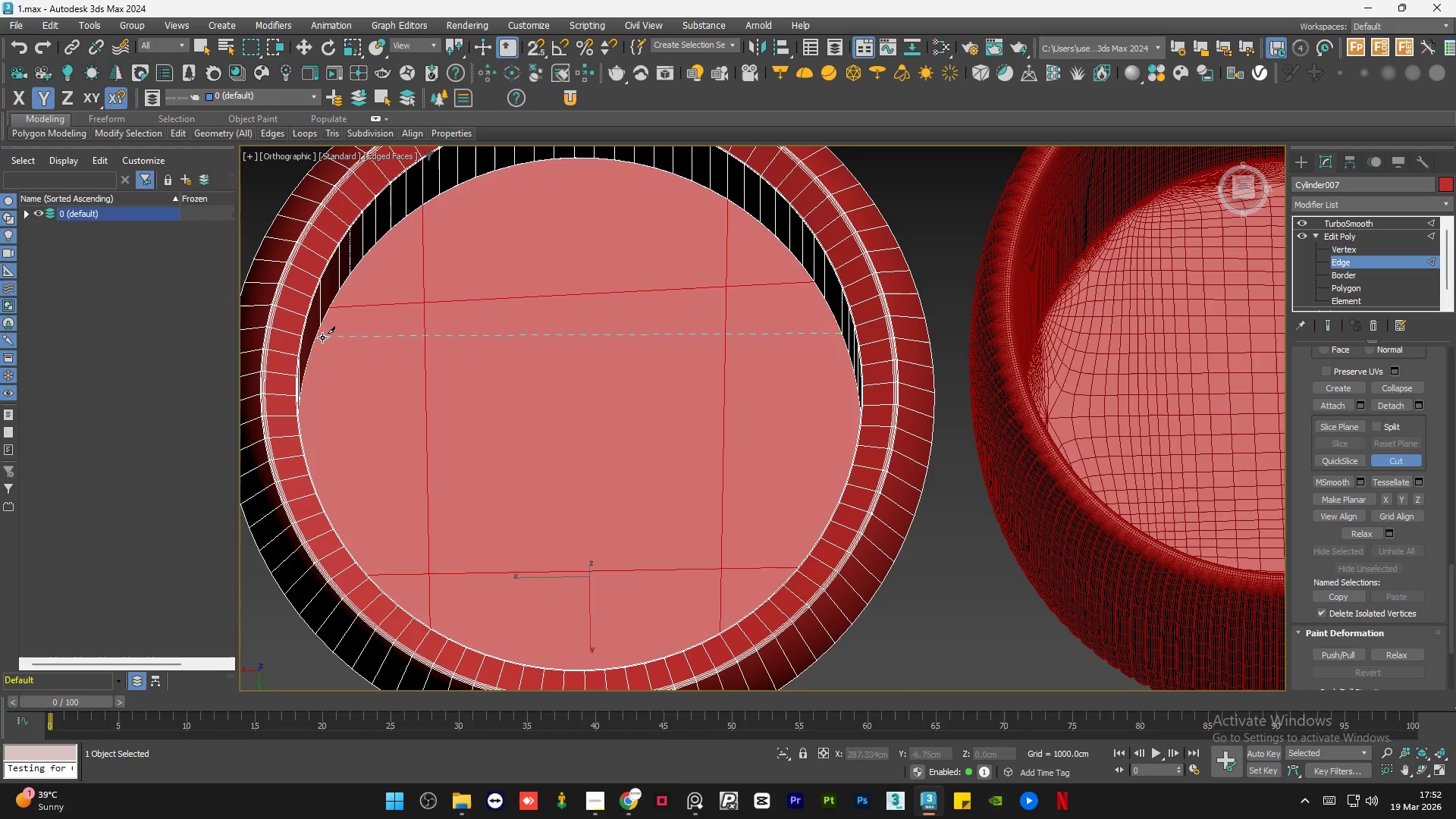 
left_click([323, 328])
 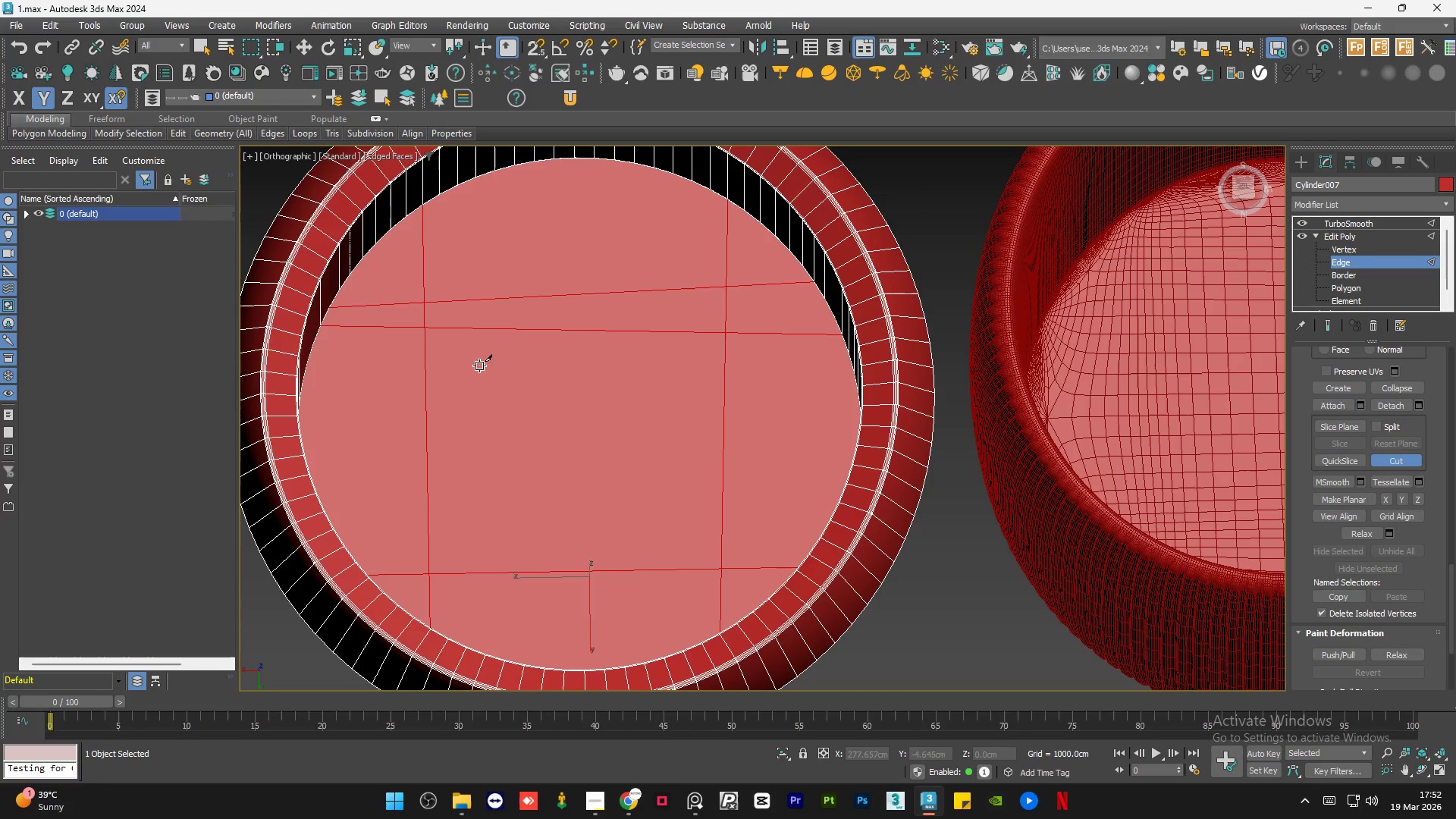 
hold_key(key=AltLeft, duration=1.03)
 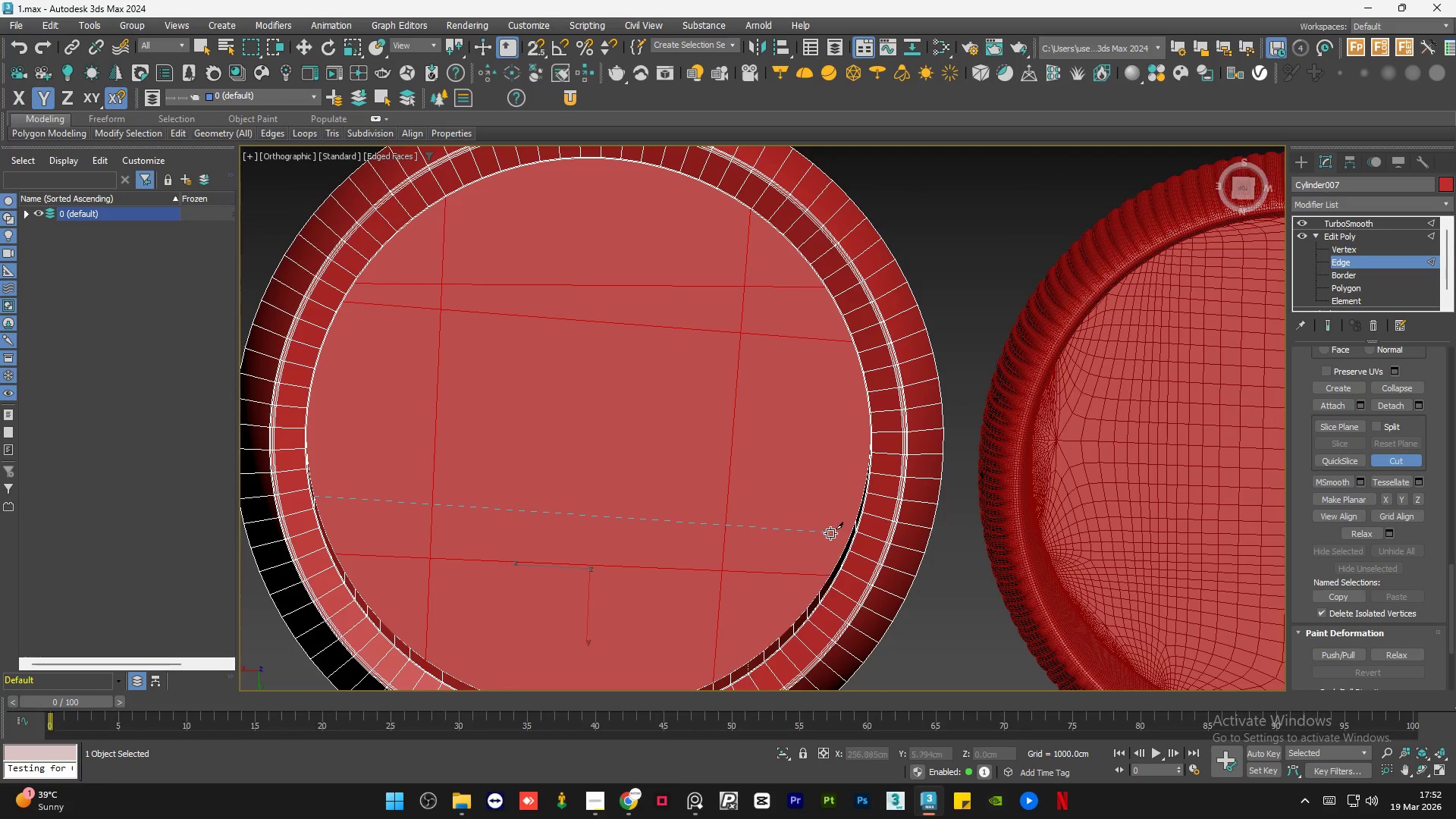 
left_click([855, 530])
 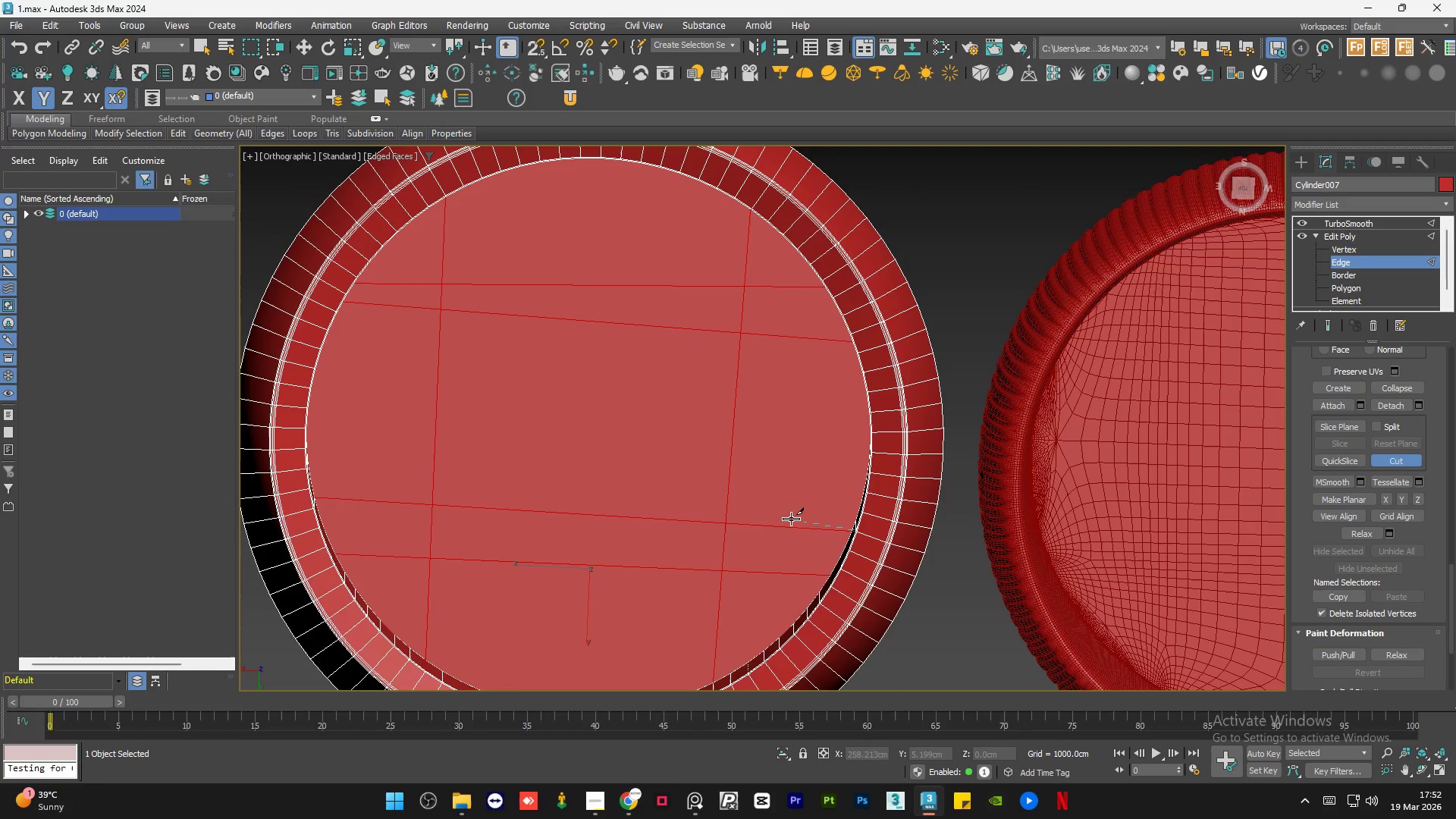 
right_click([689, 488])
 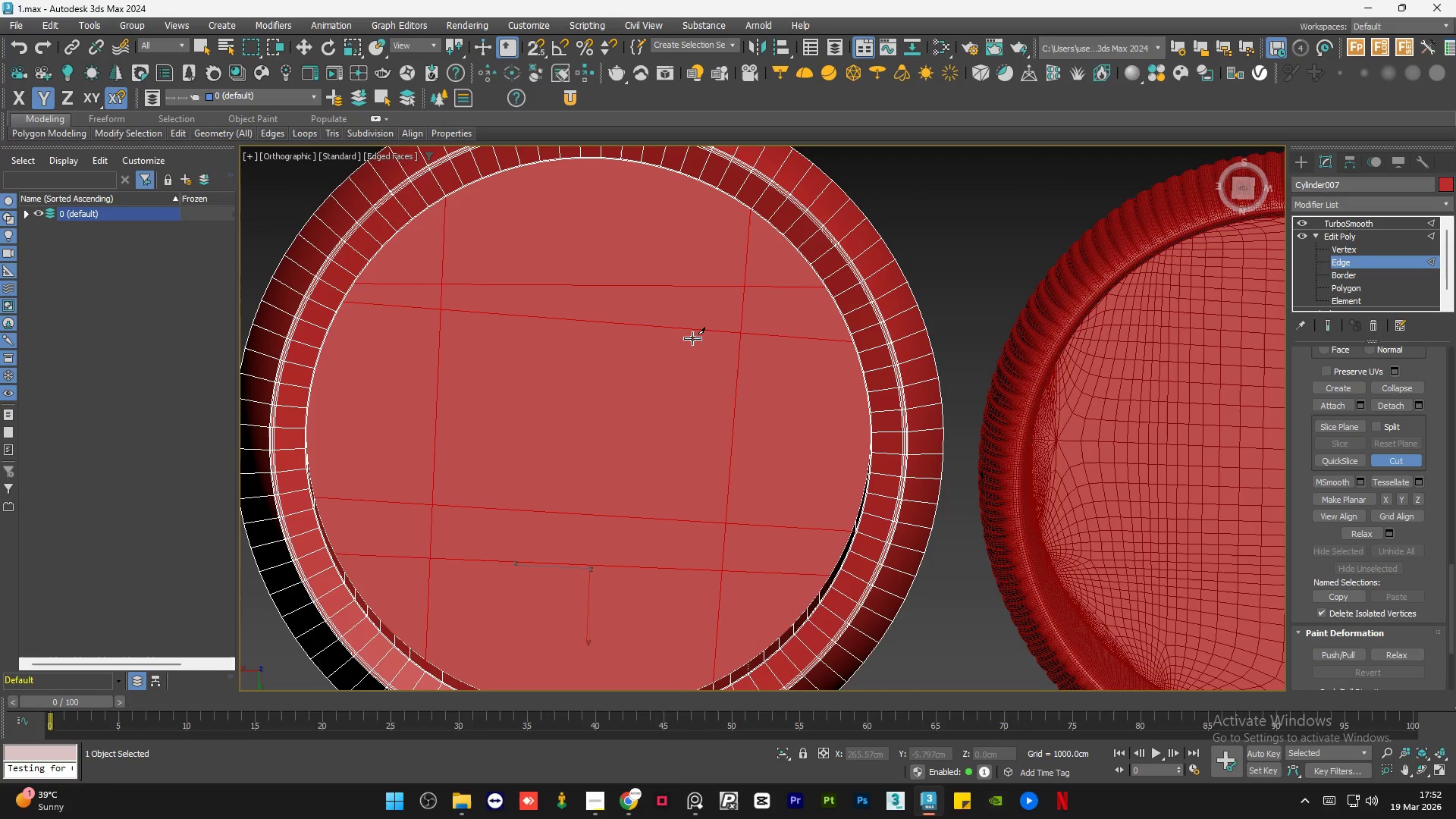 
hold_key(key=AltLeft, duration=0.84)
 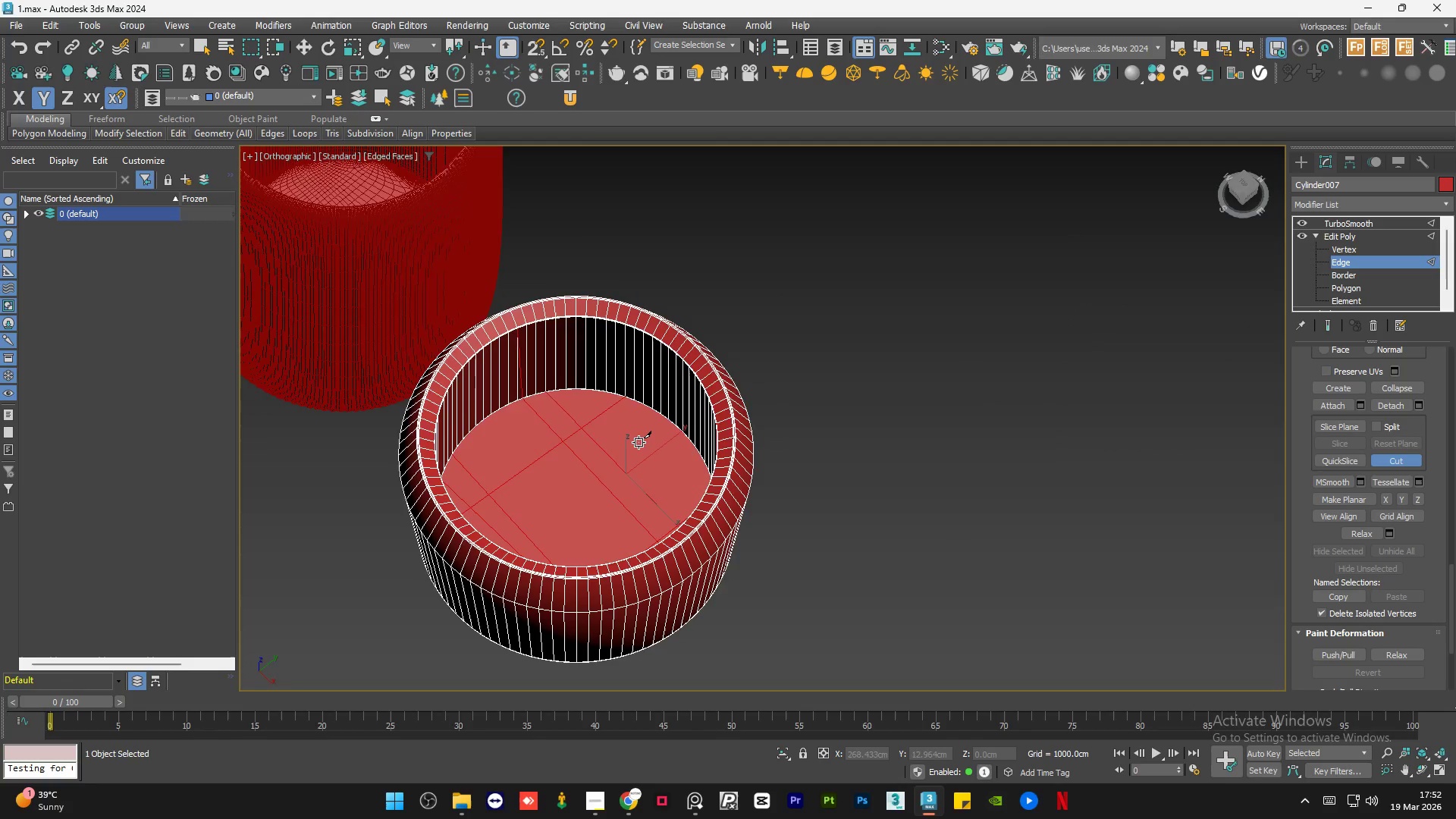 
scroll: coordinate [682, 353], scroll_direction: down, amount: 2.0
 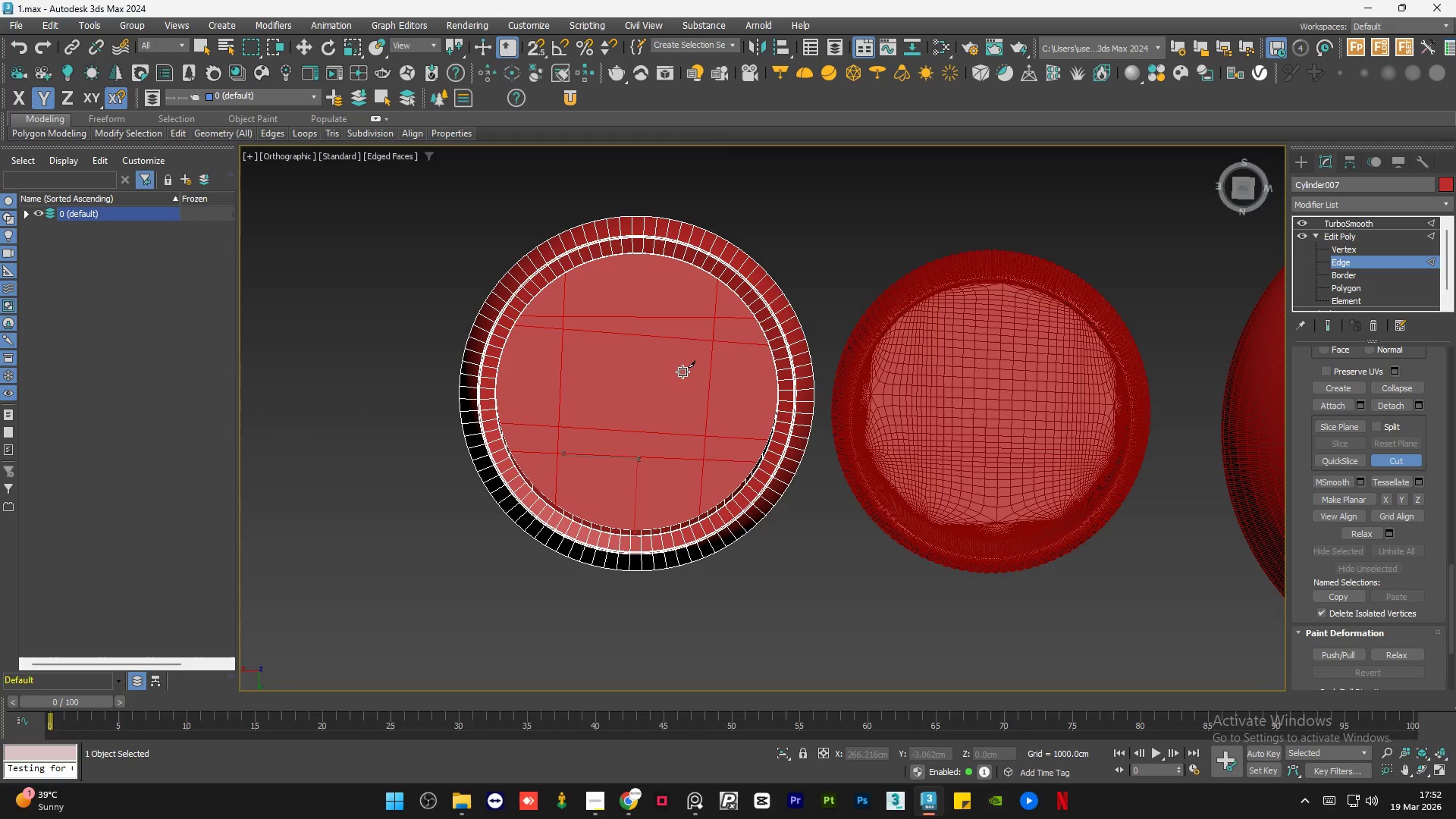 
hold_key(key=AltLeft, duration=1.01)
 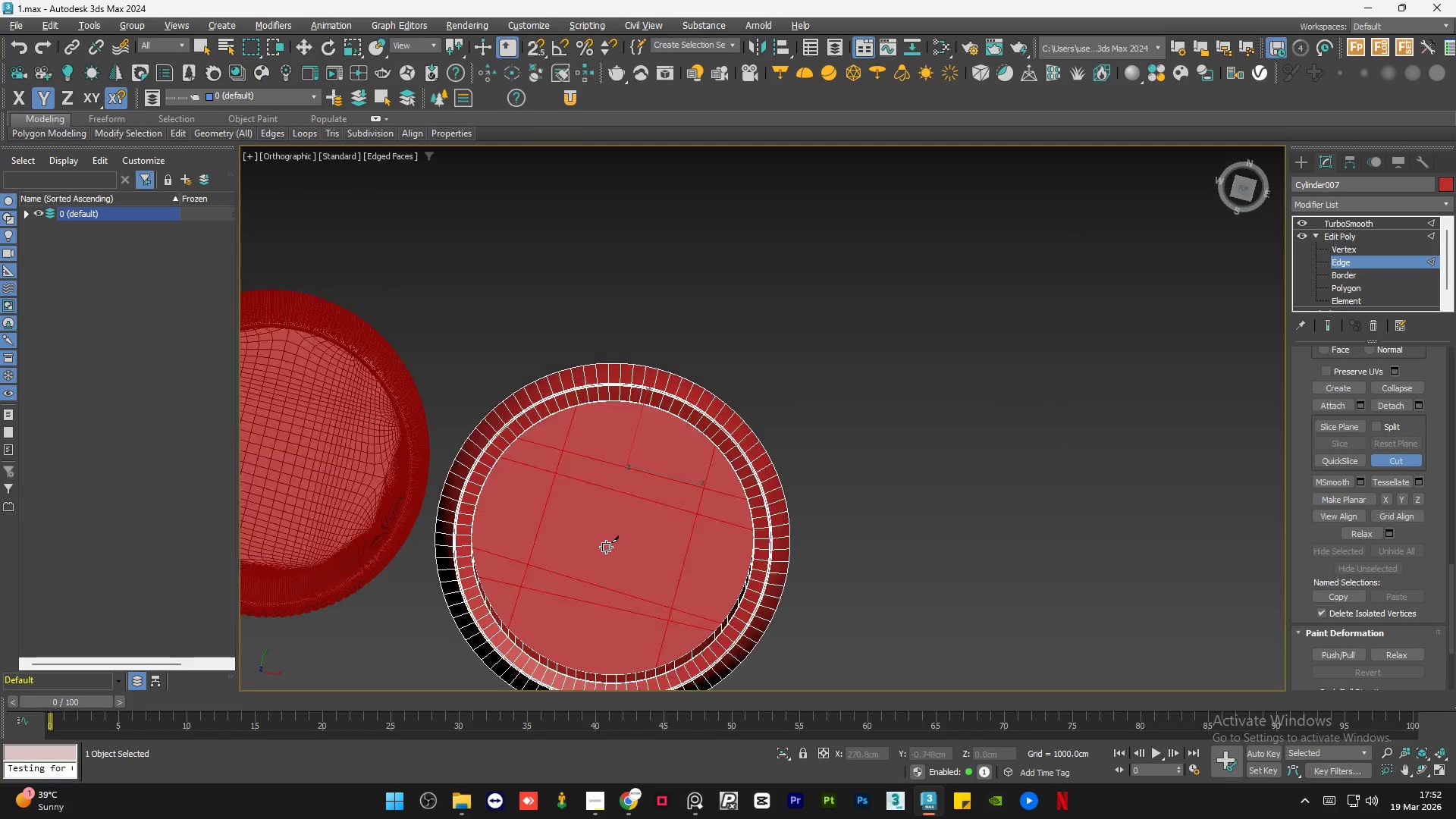 
hold_key(key=AltLeft, duration=1.52)
 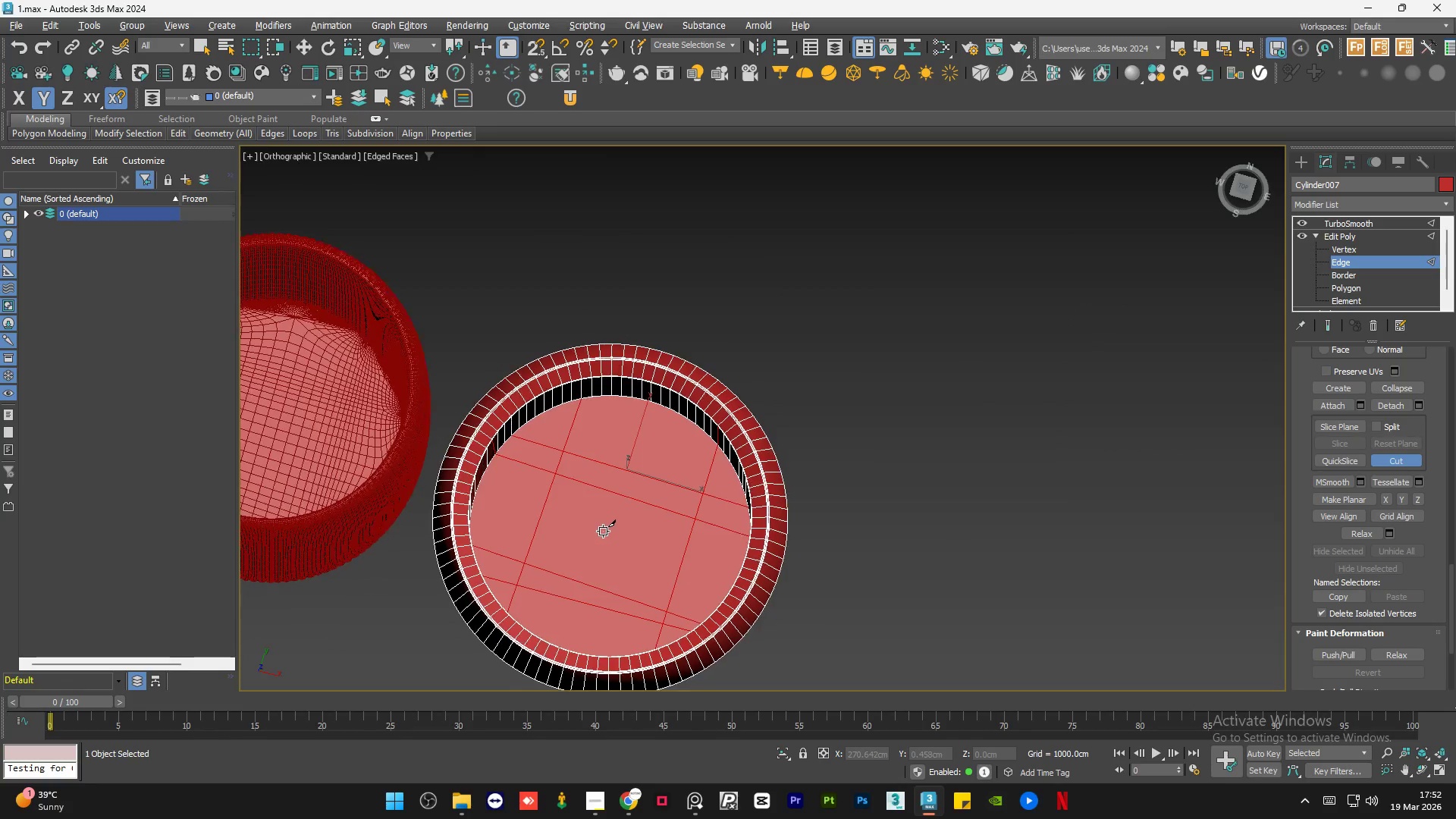 
hold_key(key=AltLeft, duration=0.66)
 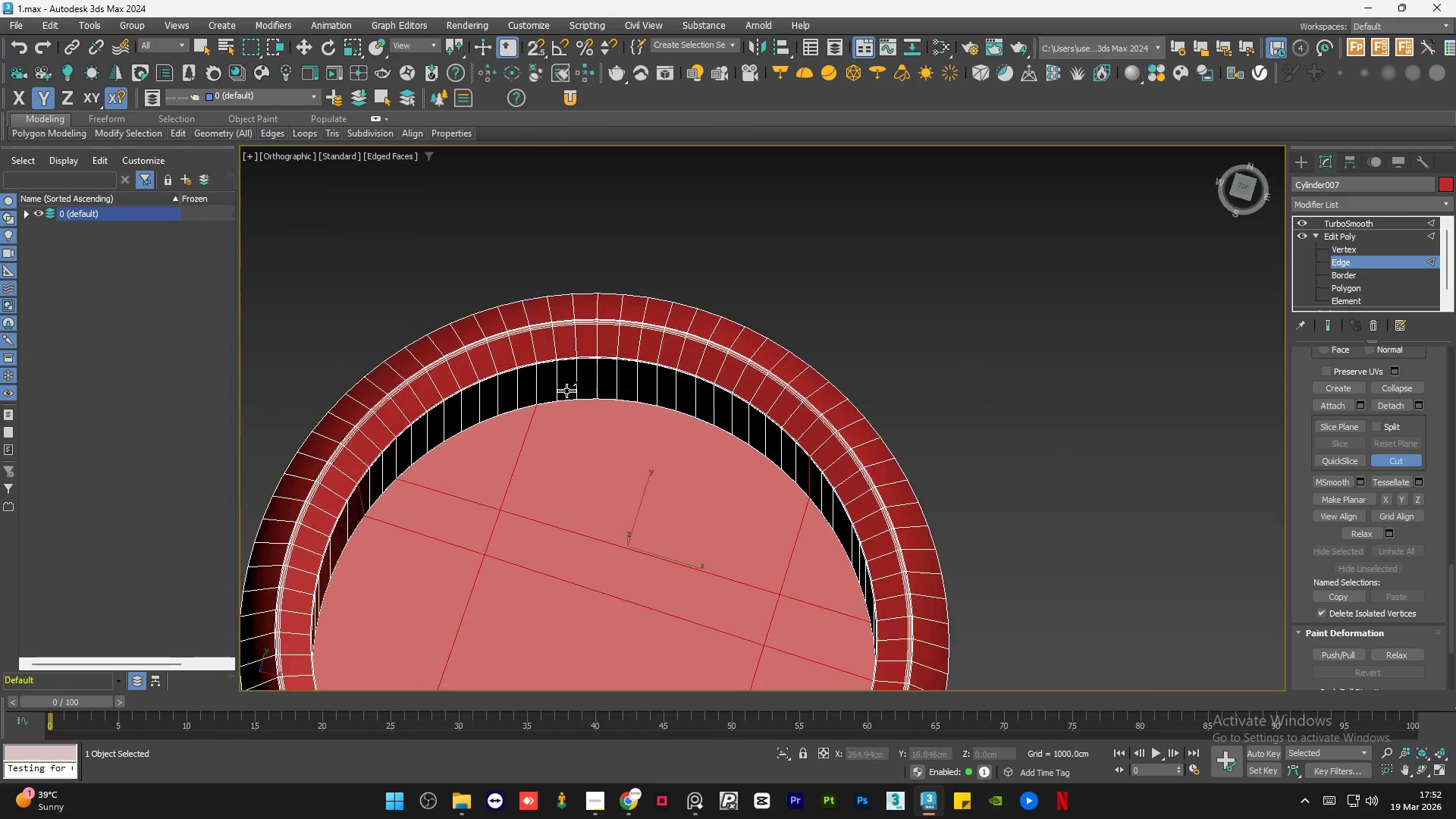 
hold_key(key=AltLeft, duration=2.27)
scroll: coordinate [566, 391], scroll_direction: up, amount: 4.0
 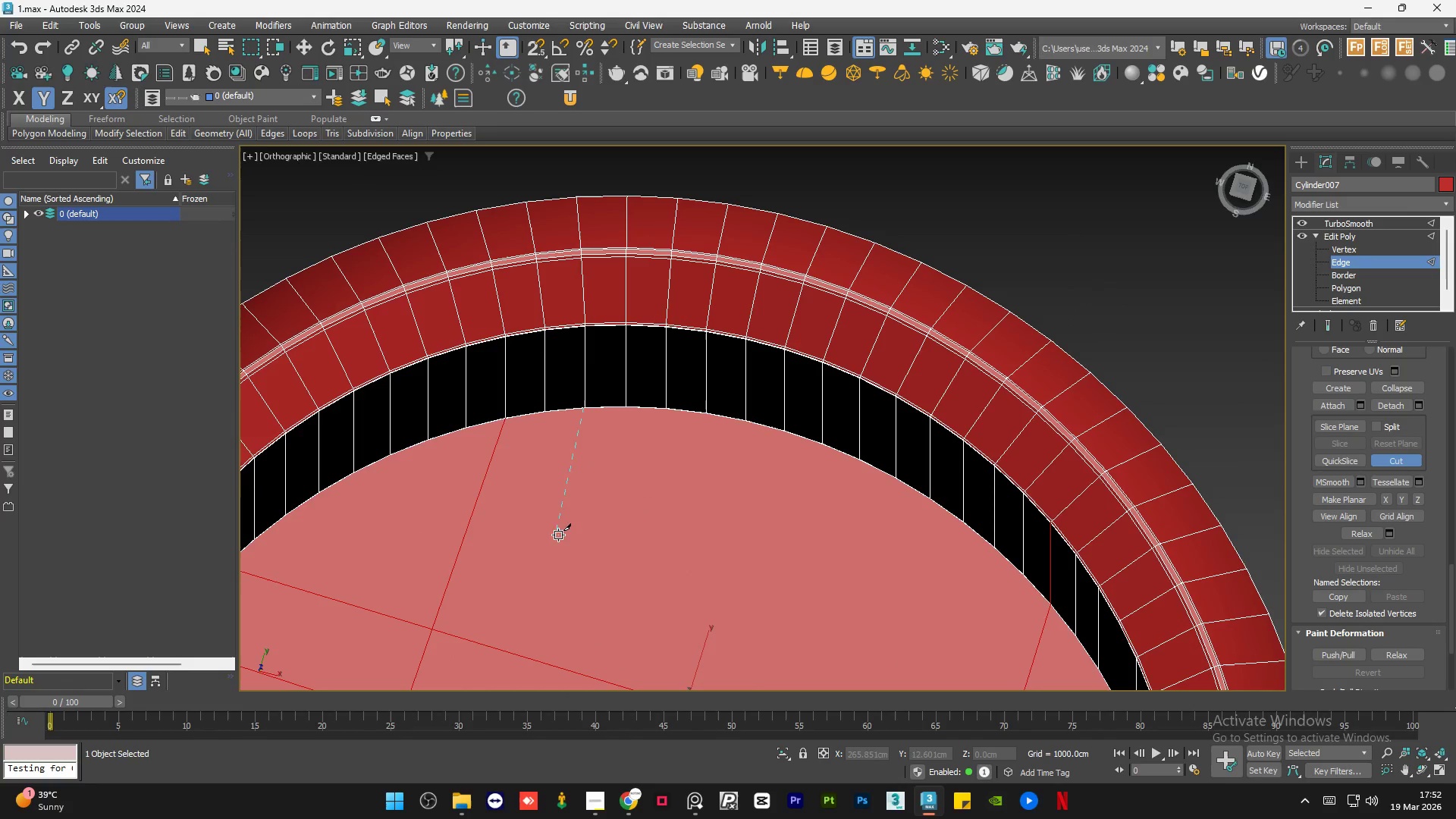 
hold_key(key=AltLeft, duration=1.0)
scroll: coordinate [623, 409], scroll_direction: down, amount: 2.0
 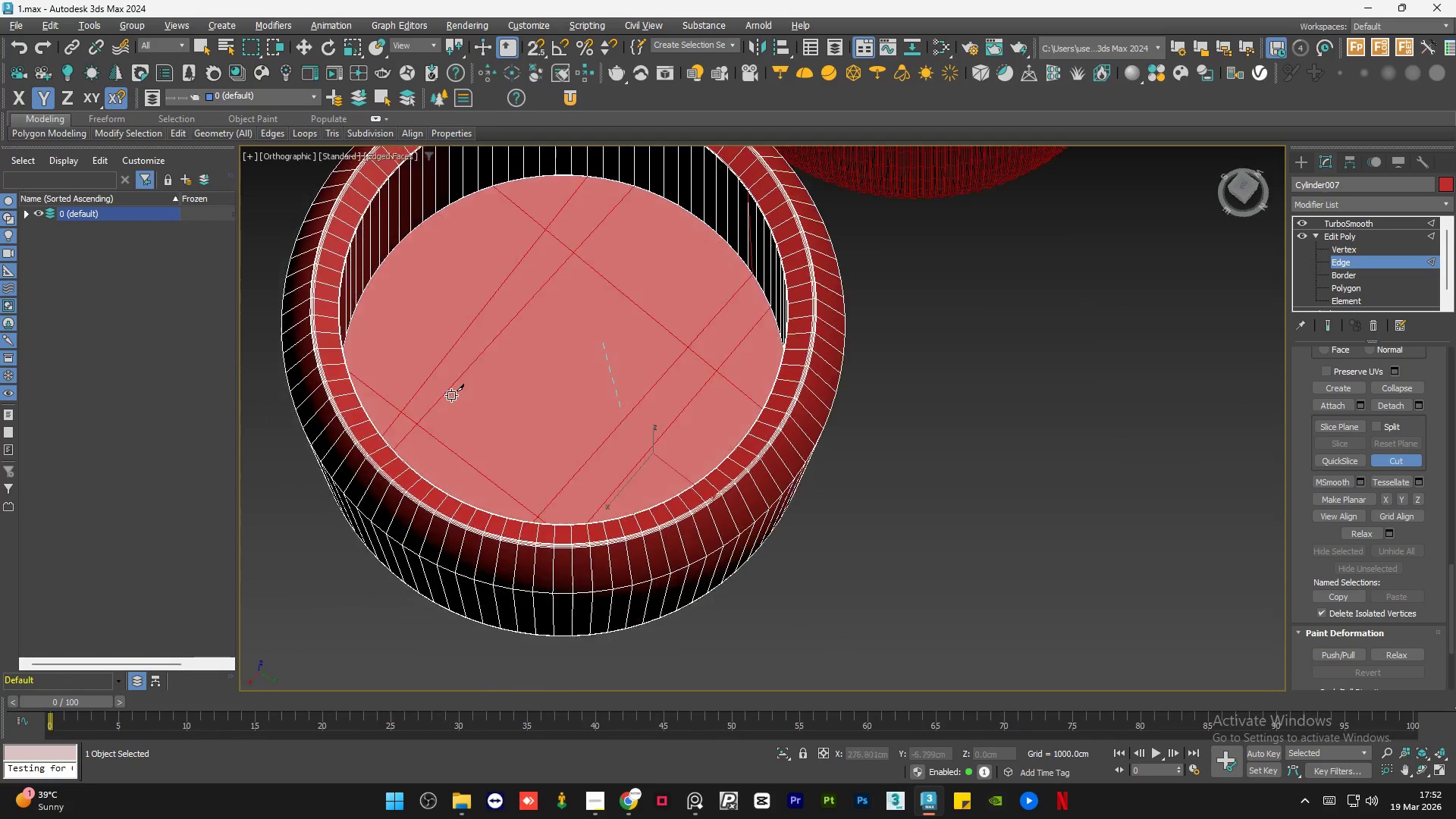 
left_click([466, 195])
 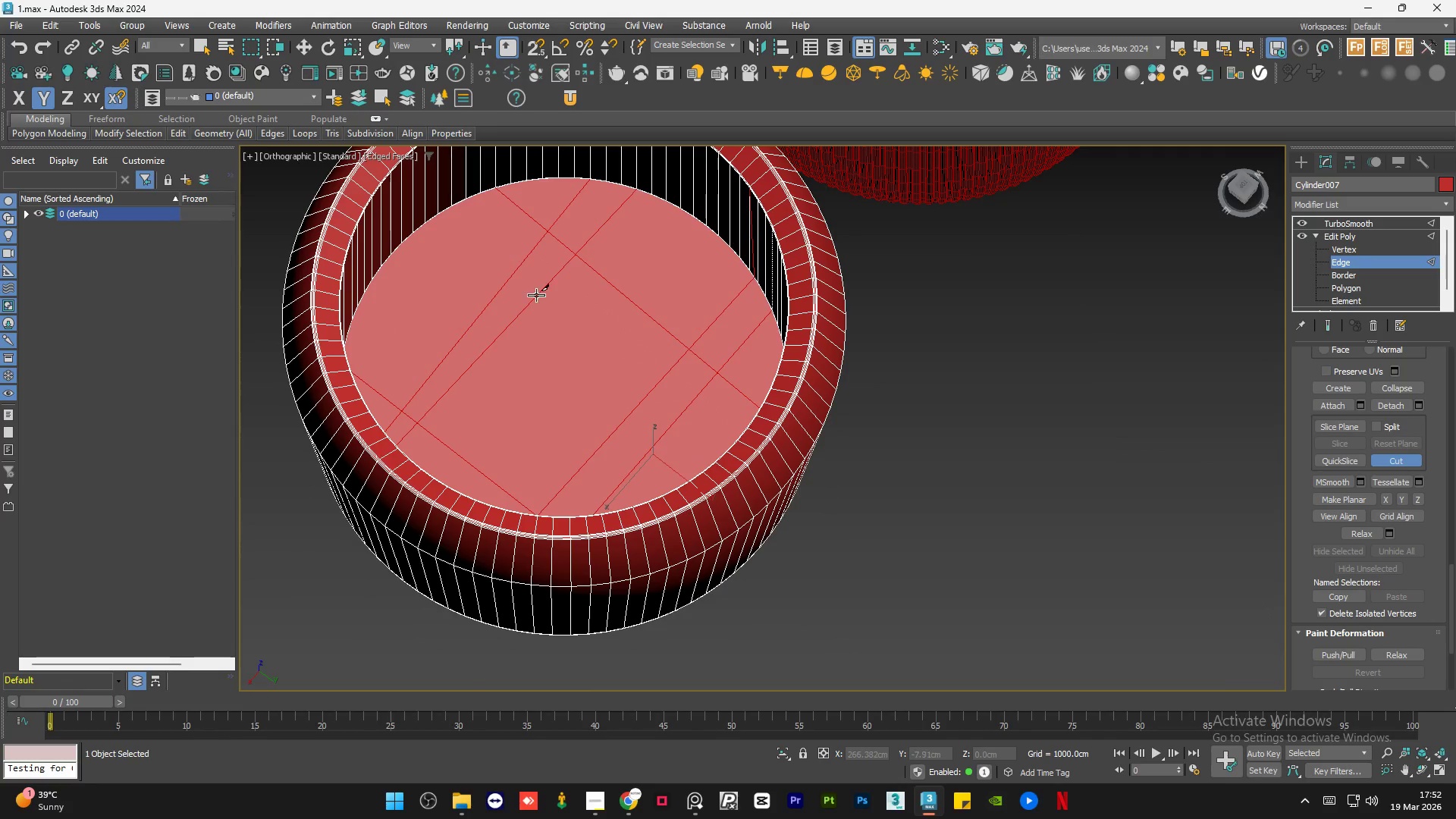 
scroll: coordinate [552, 312], scroll_direction: down, amount: 2.0
 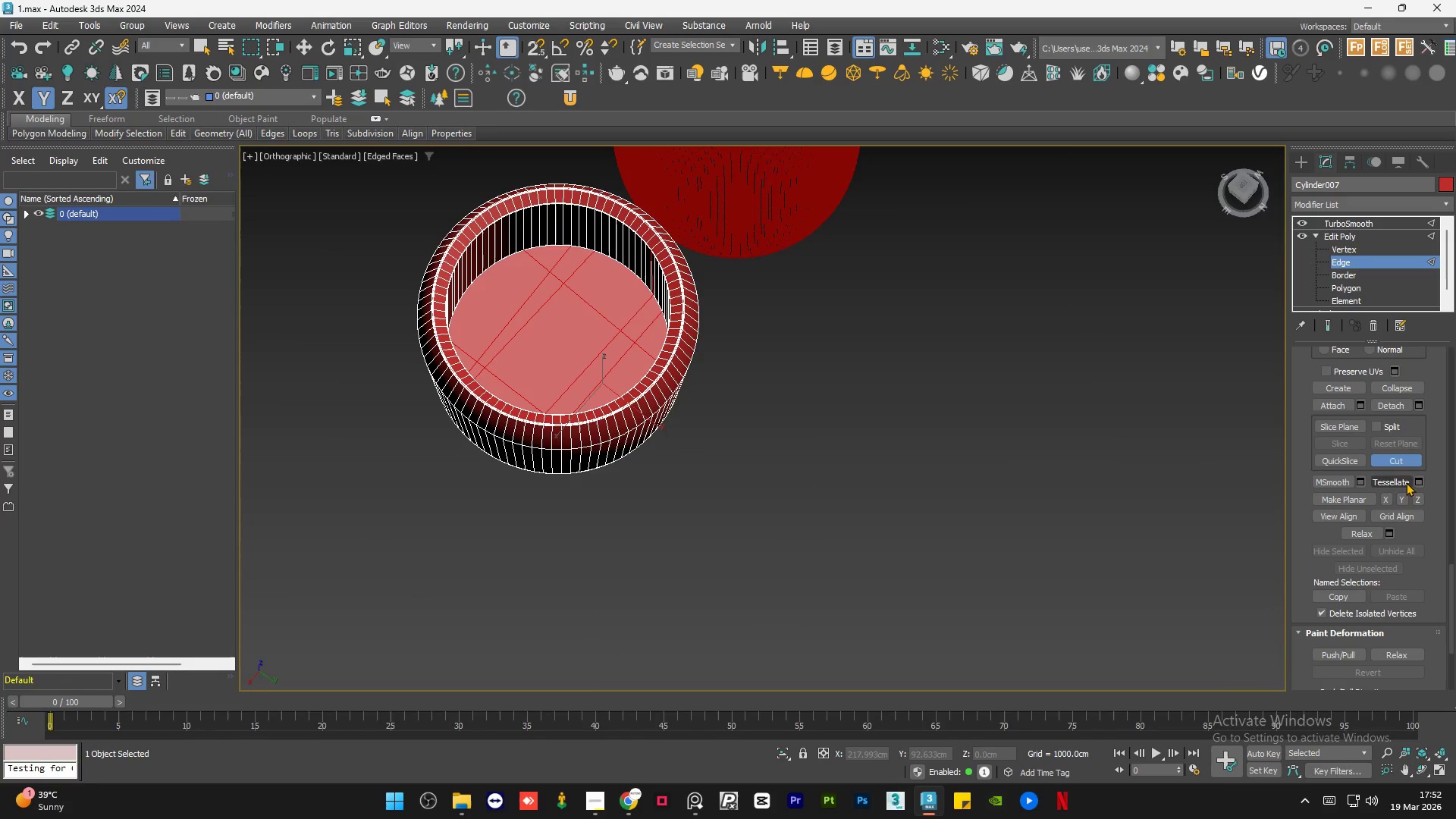 
left_click([1404, 464])
 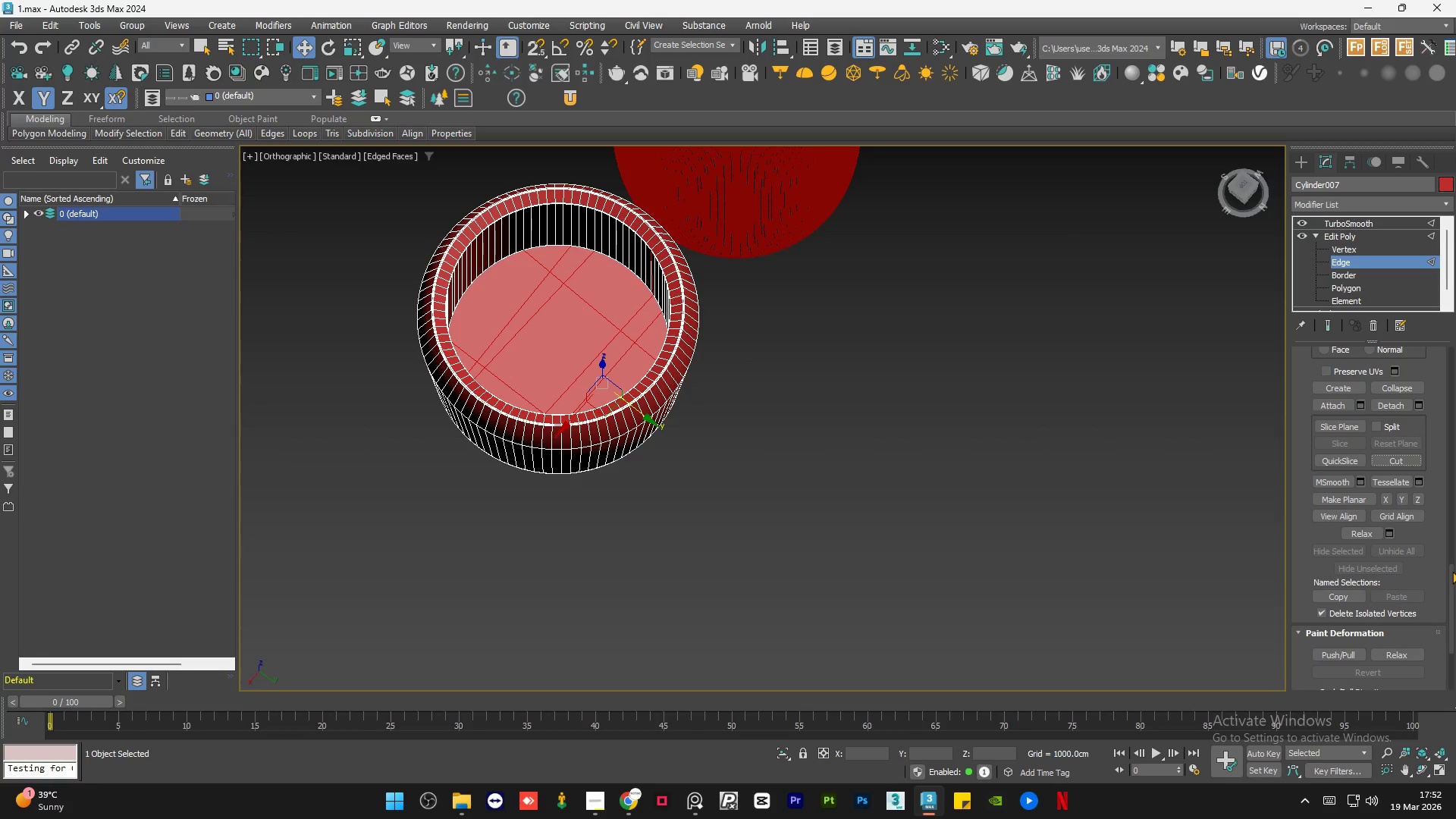 
left_click_drag(start_coordinate=[1451, 574], to_coordinate=[1455, 332])
 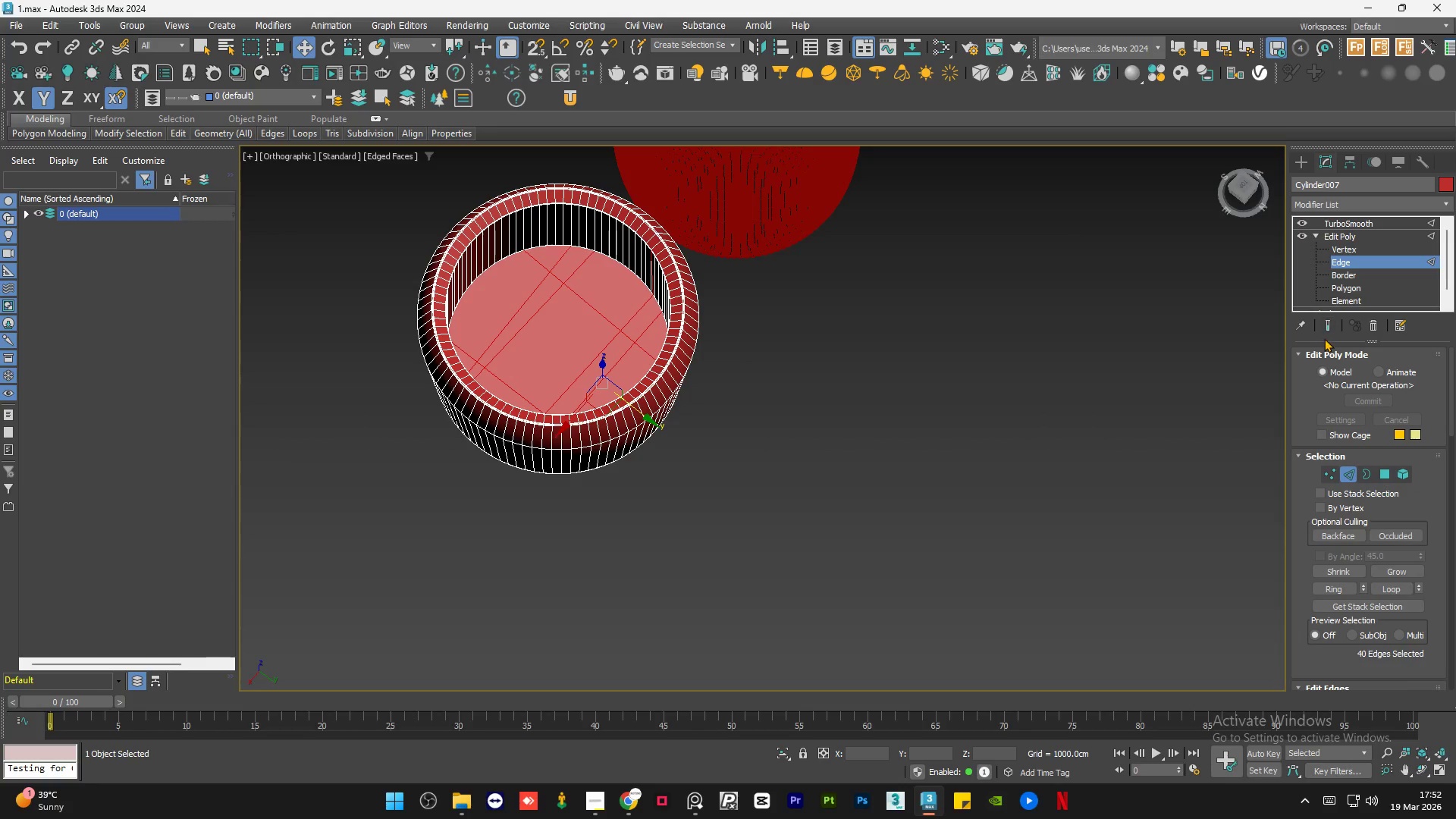 
left_click([1328, 326])
 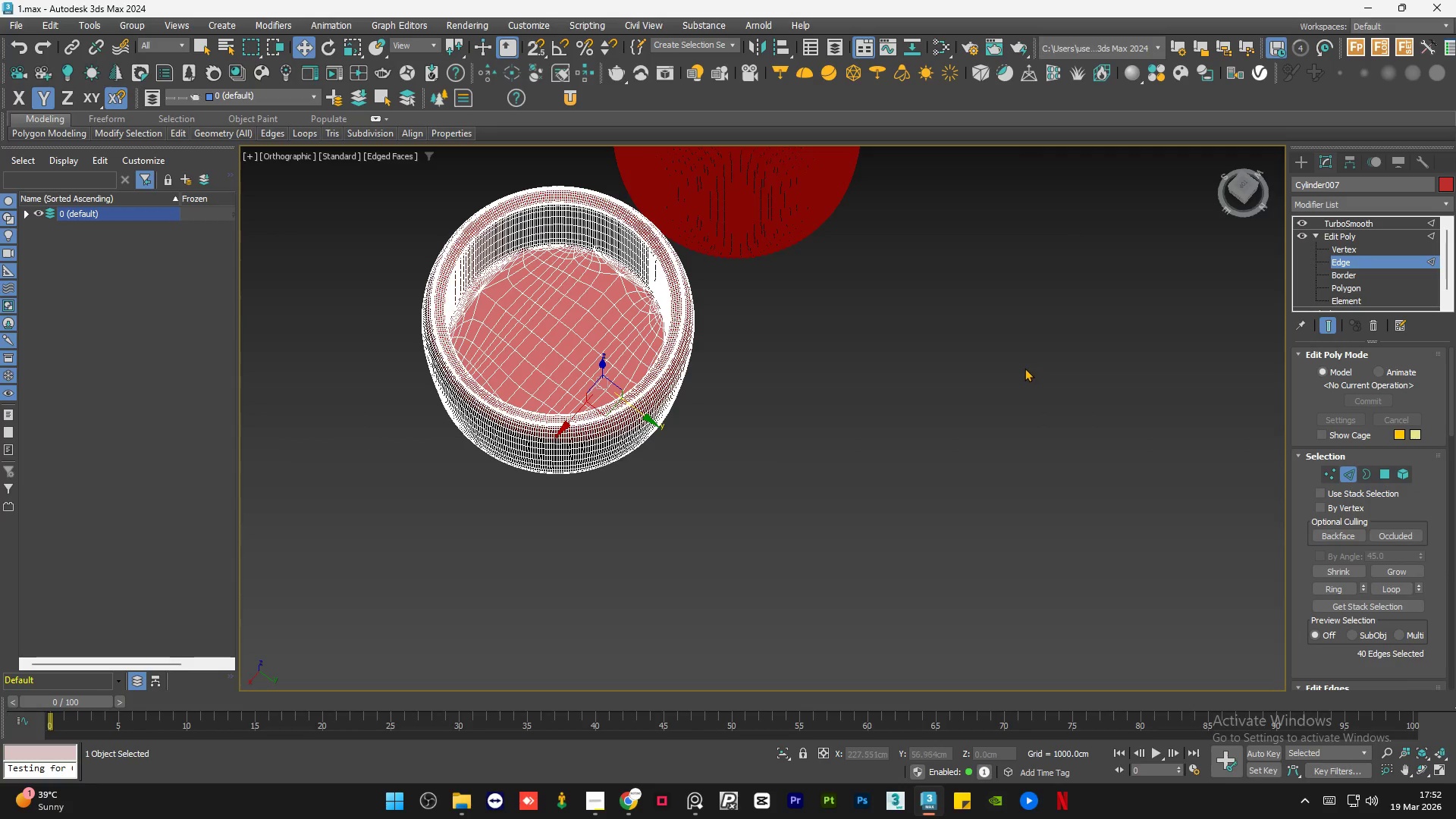 
left_click([1024, 368])
 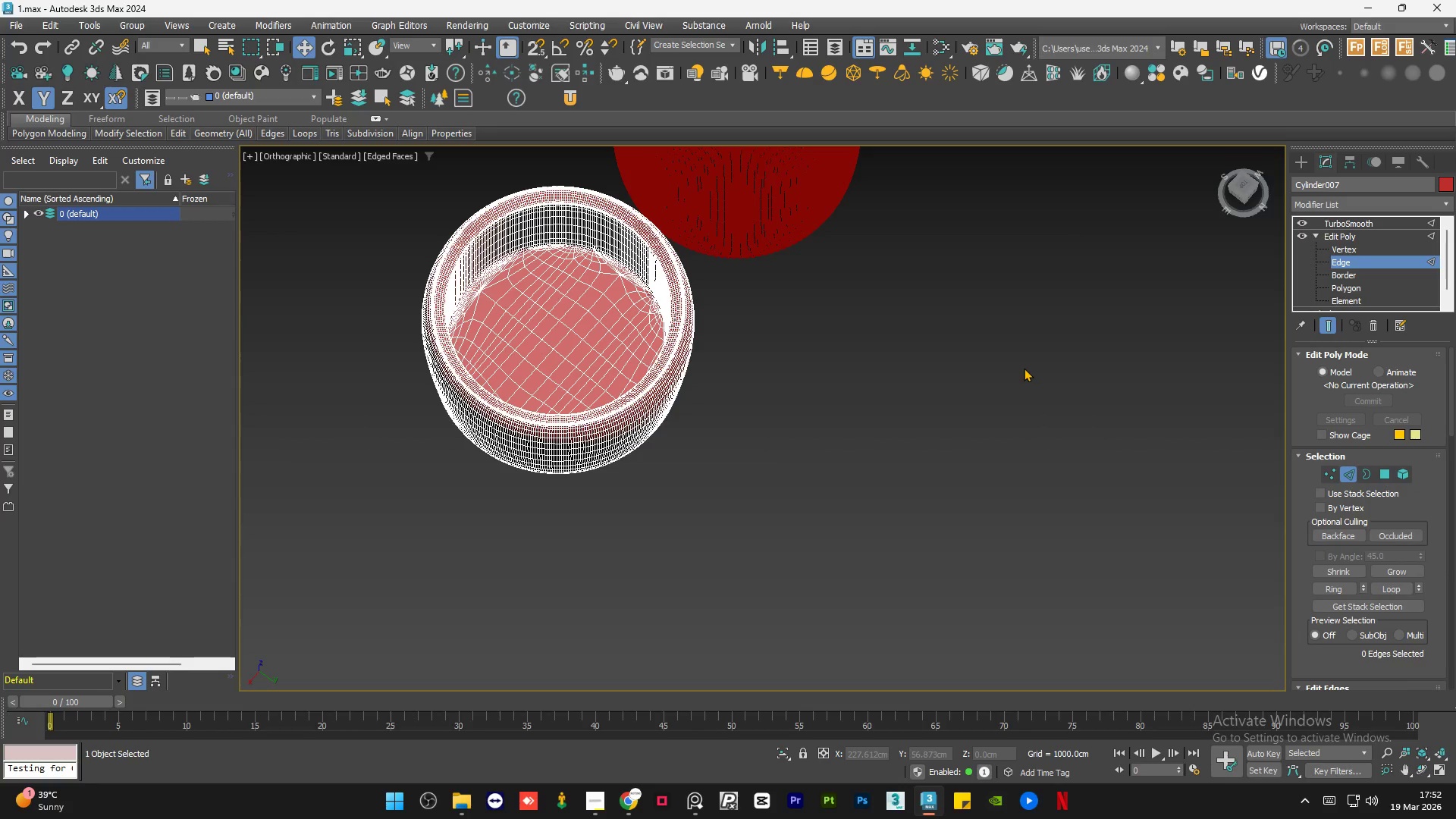 
key(F4)
 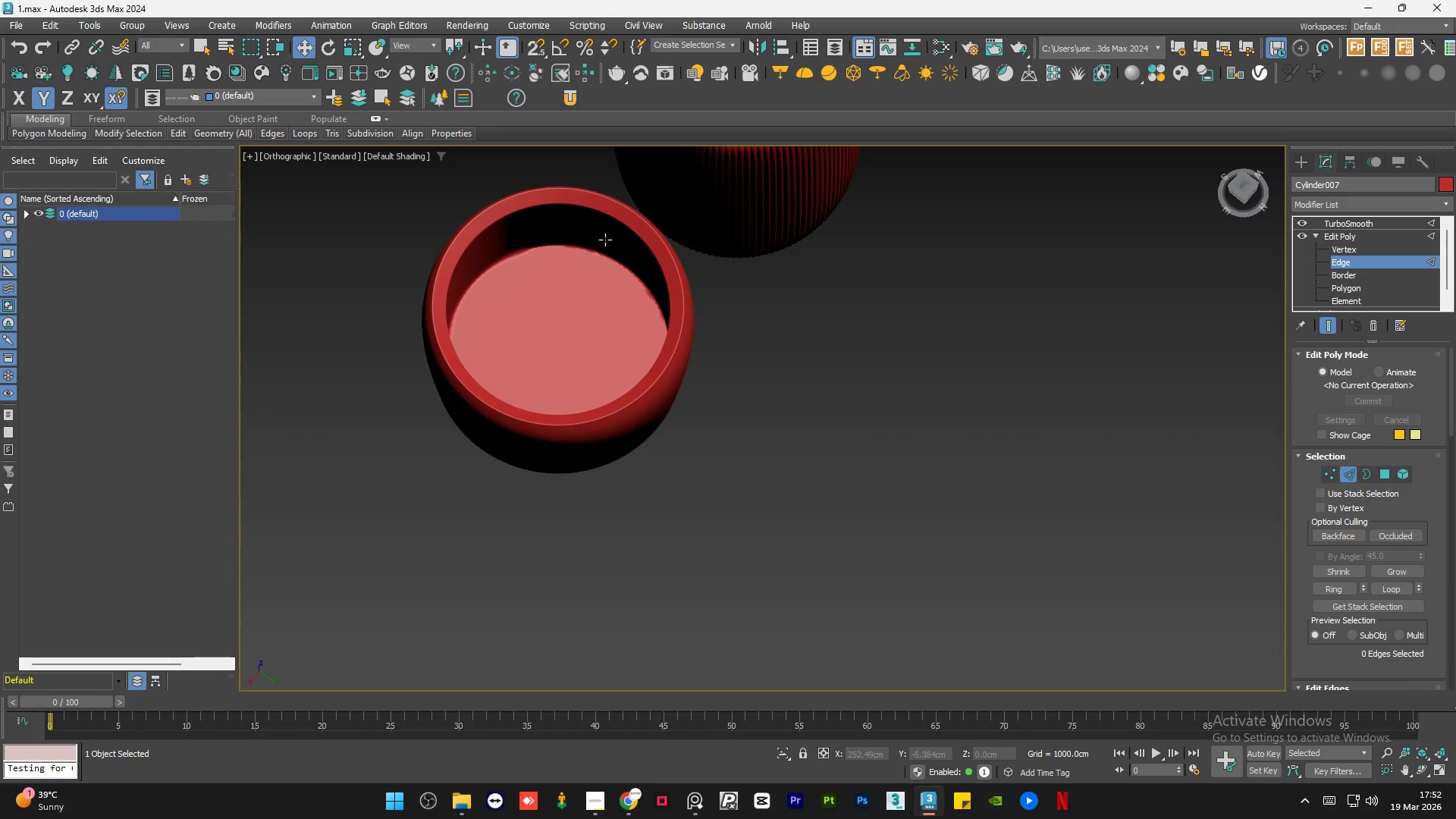 
scroll: coordinate [560, 240], scroll_direction: up, amount: 6.0
 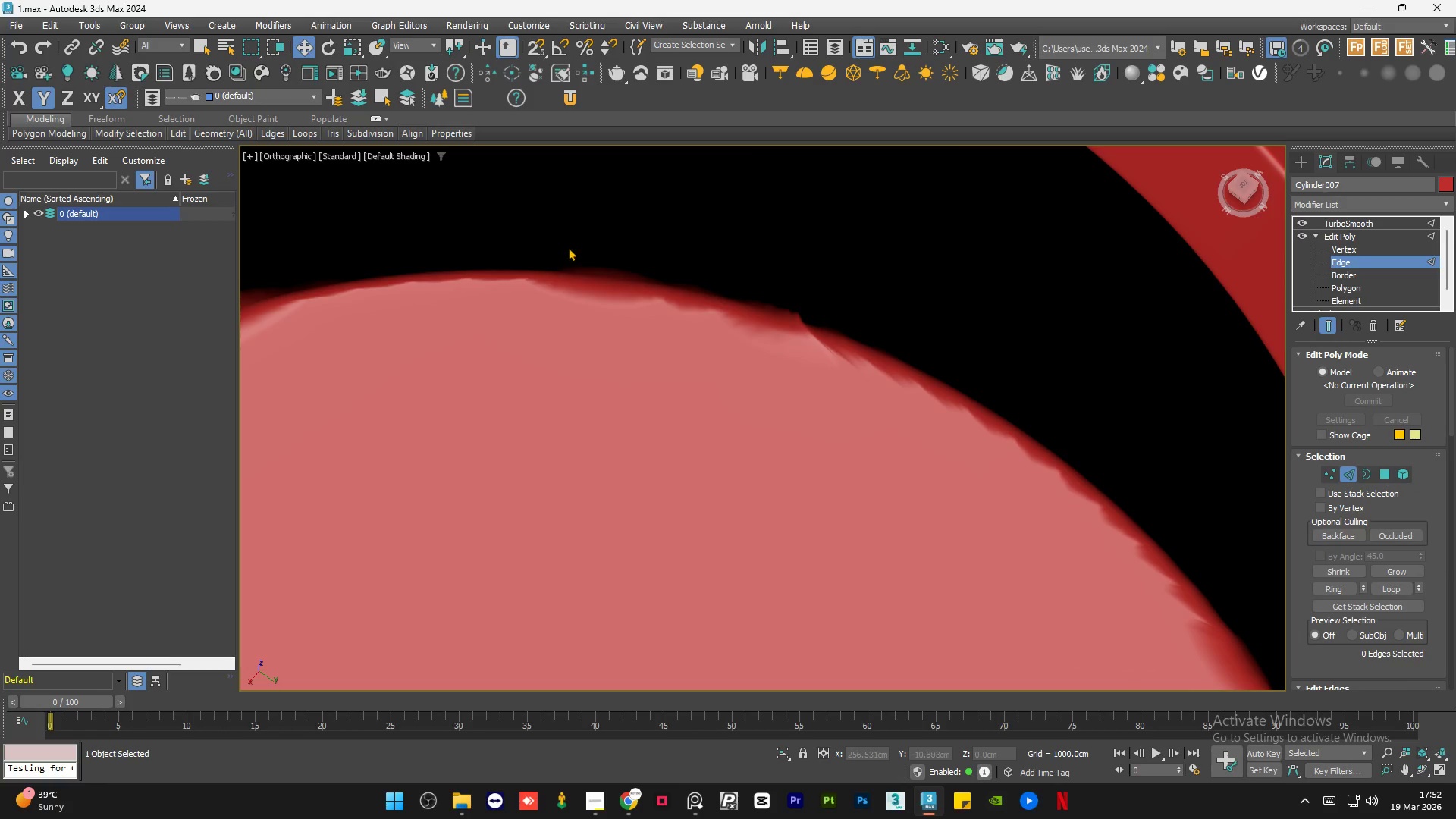 
scroll: coordinate [700, 296], scroll_direction: down, amount: 4.0
 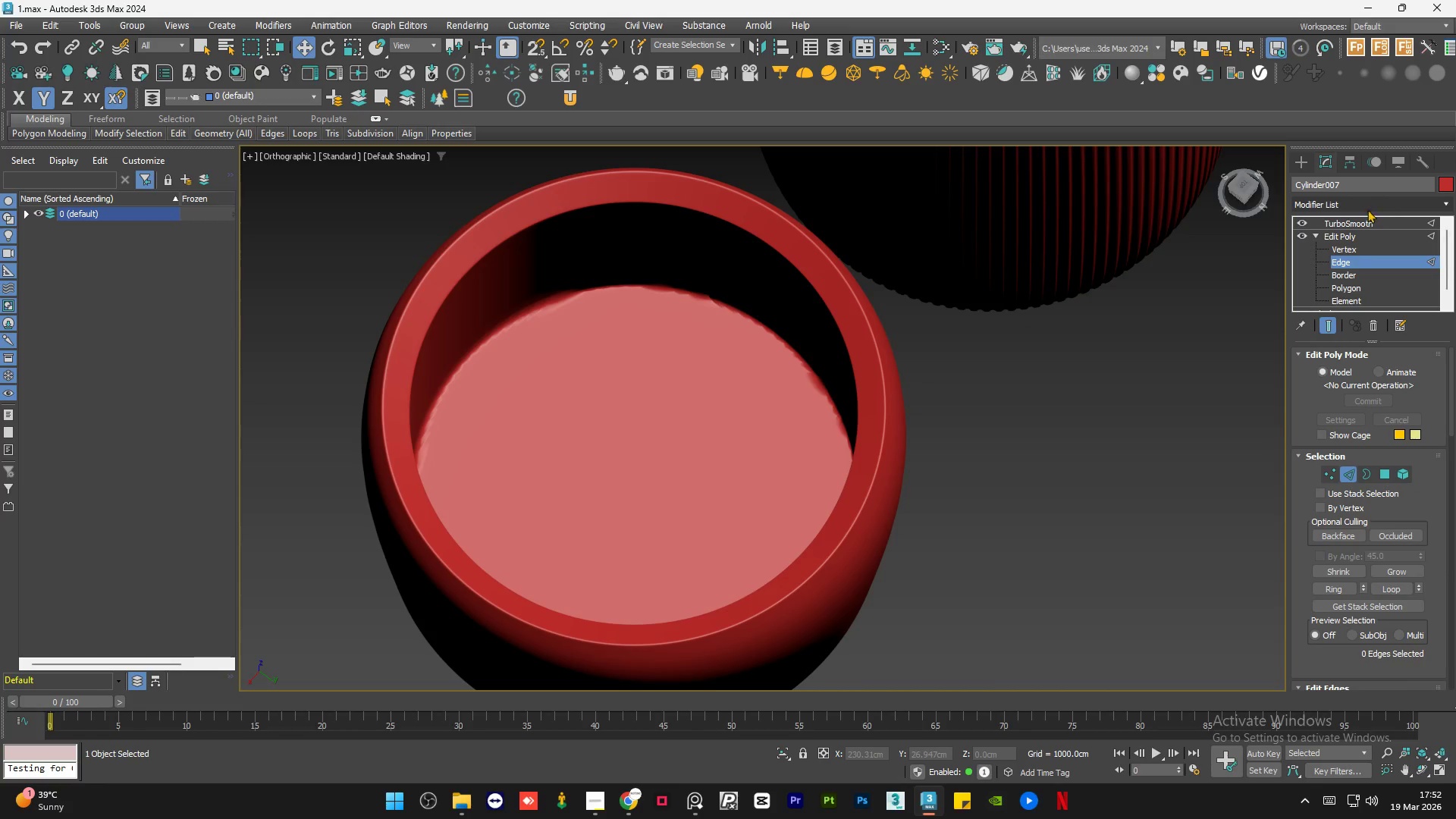 
left_click([1361, 224])
 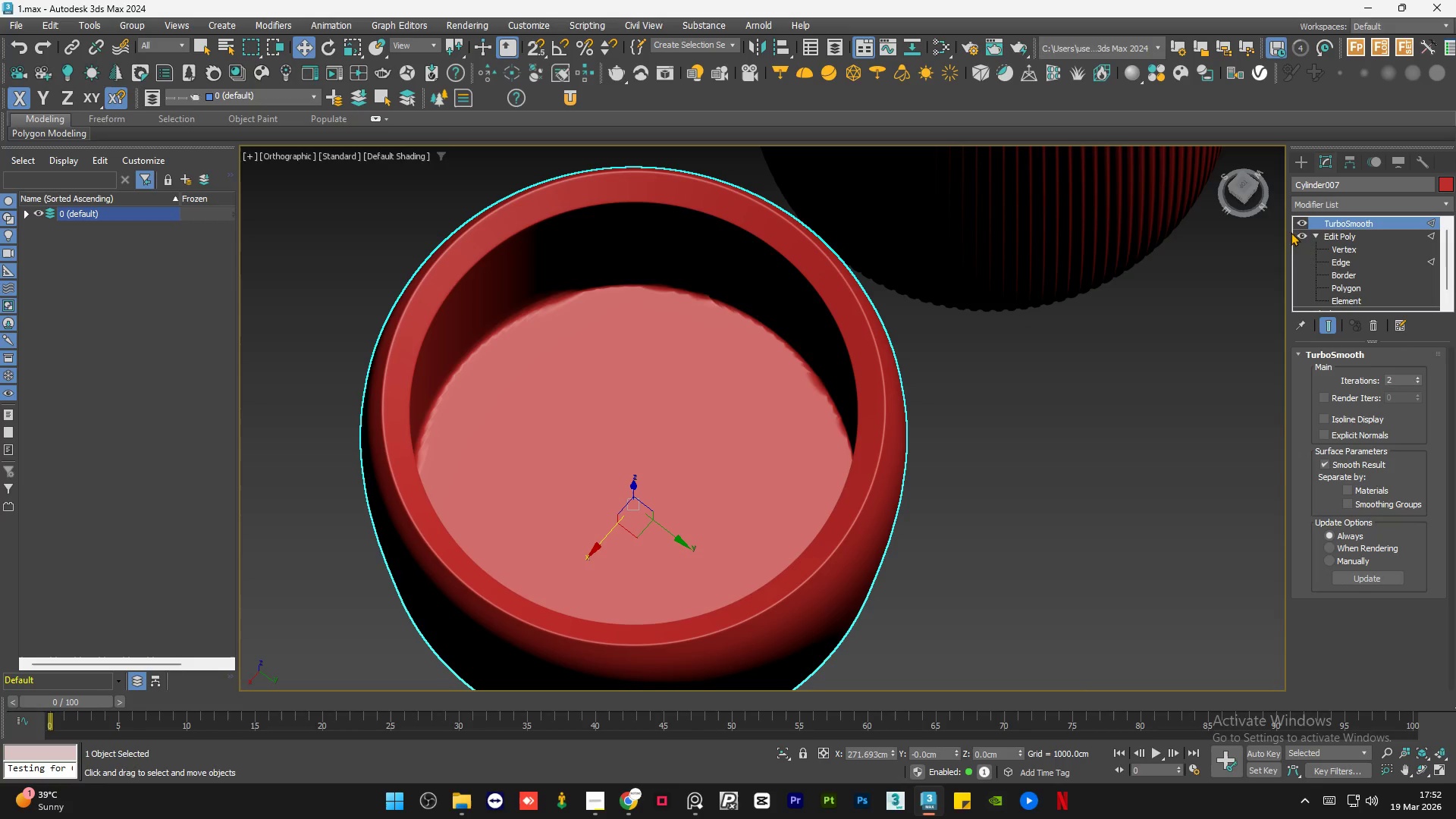 
left_click([1298, 223])
 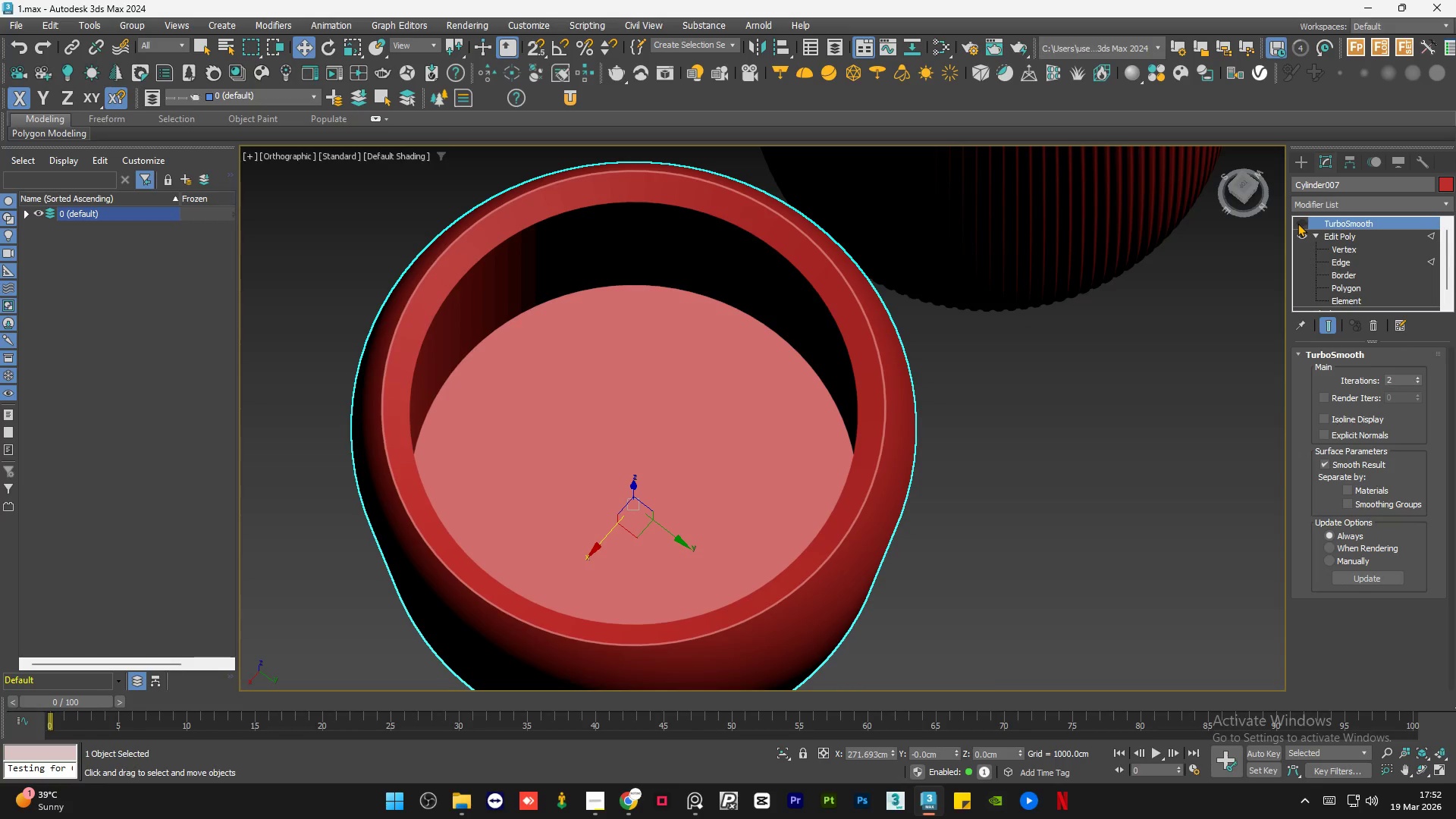 
left_click([1298, 223])
 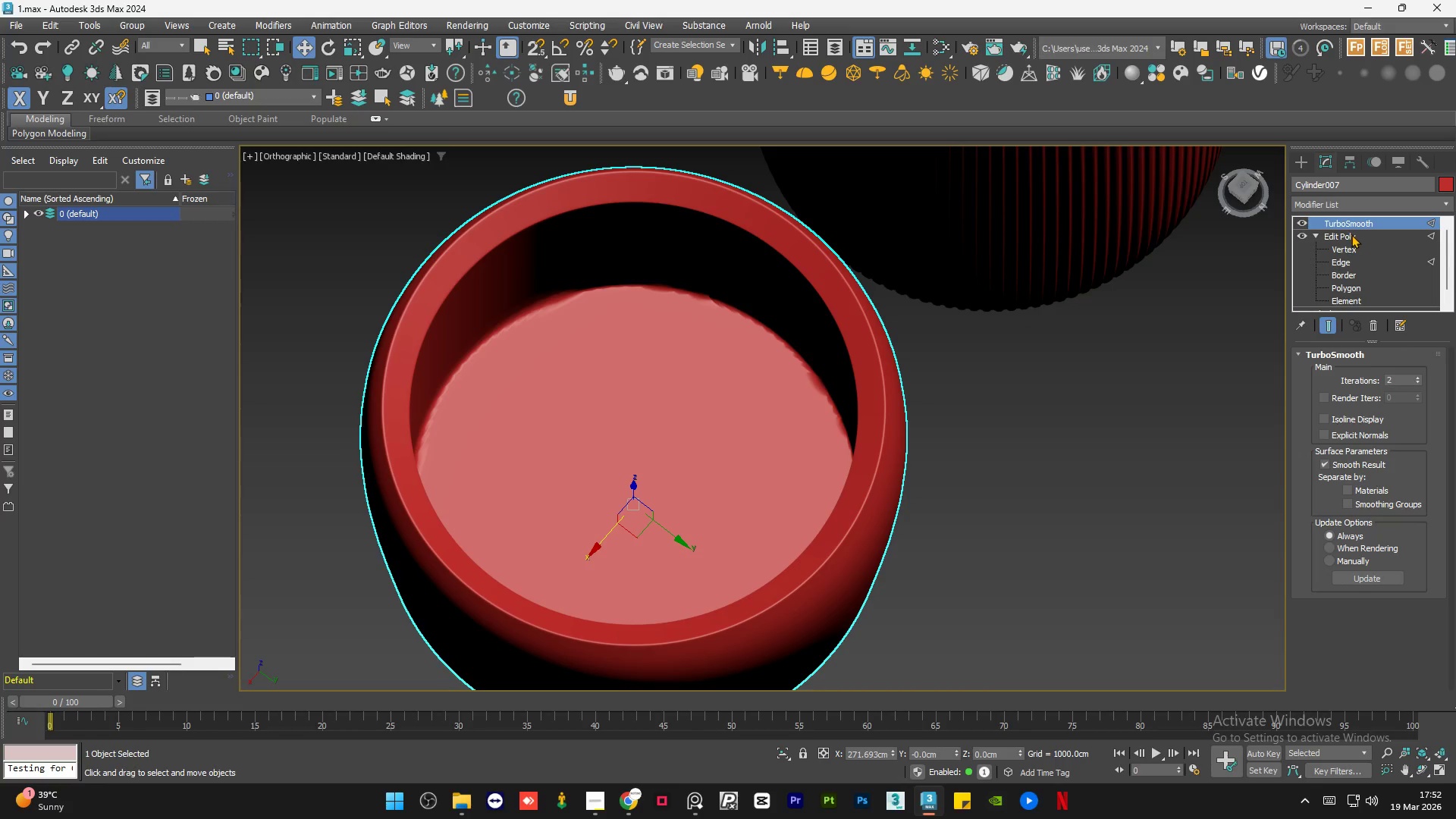 
double_click([1351, 267])
 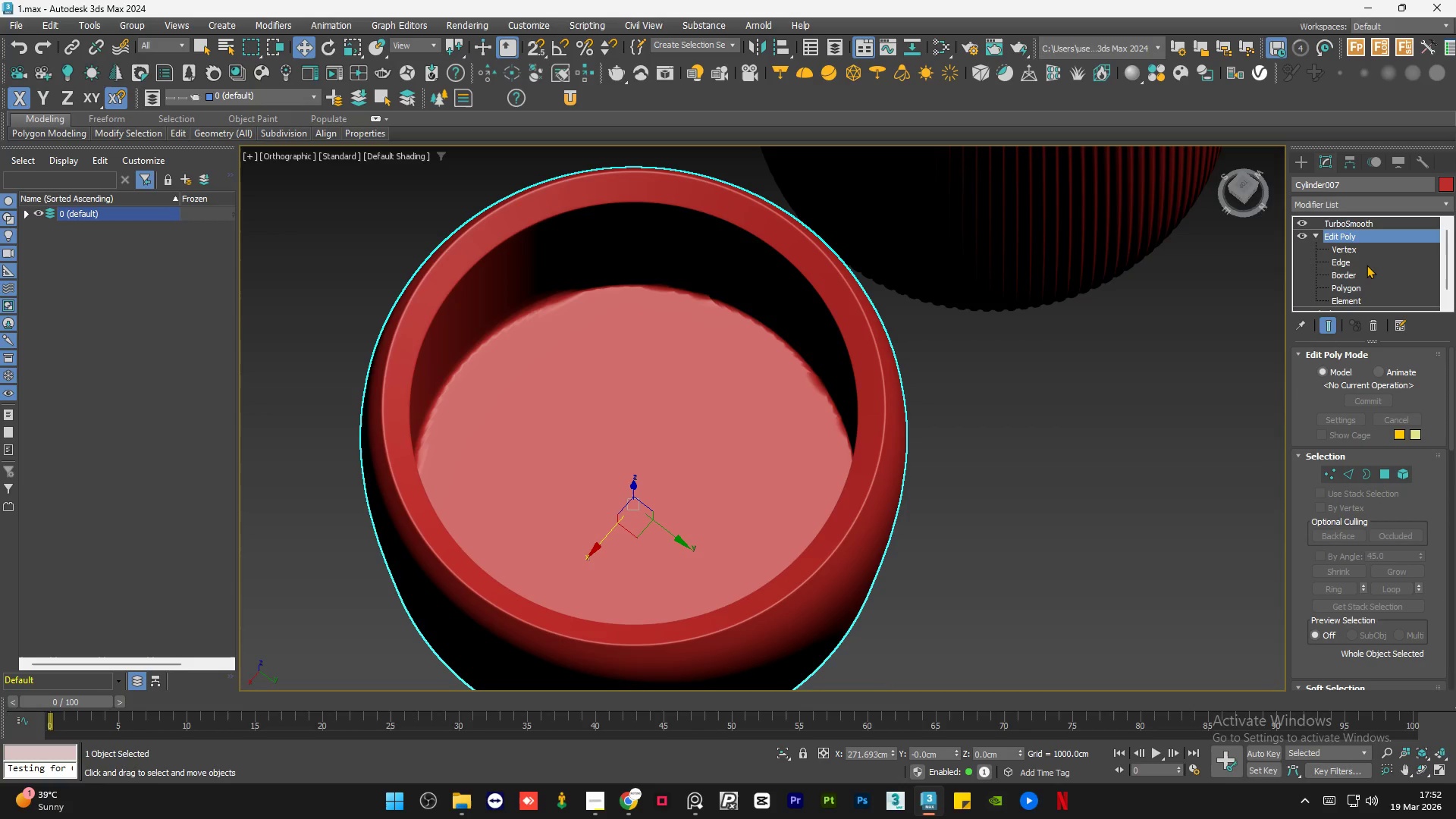 
left_click([1367, 264])
 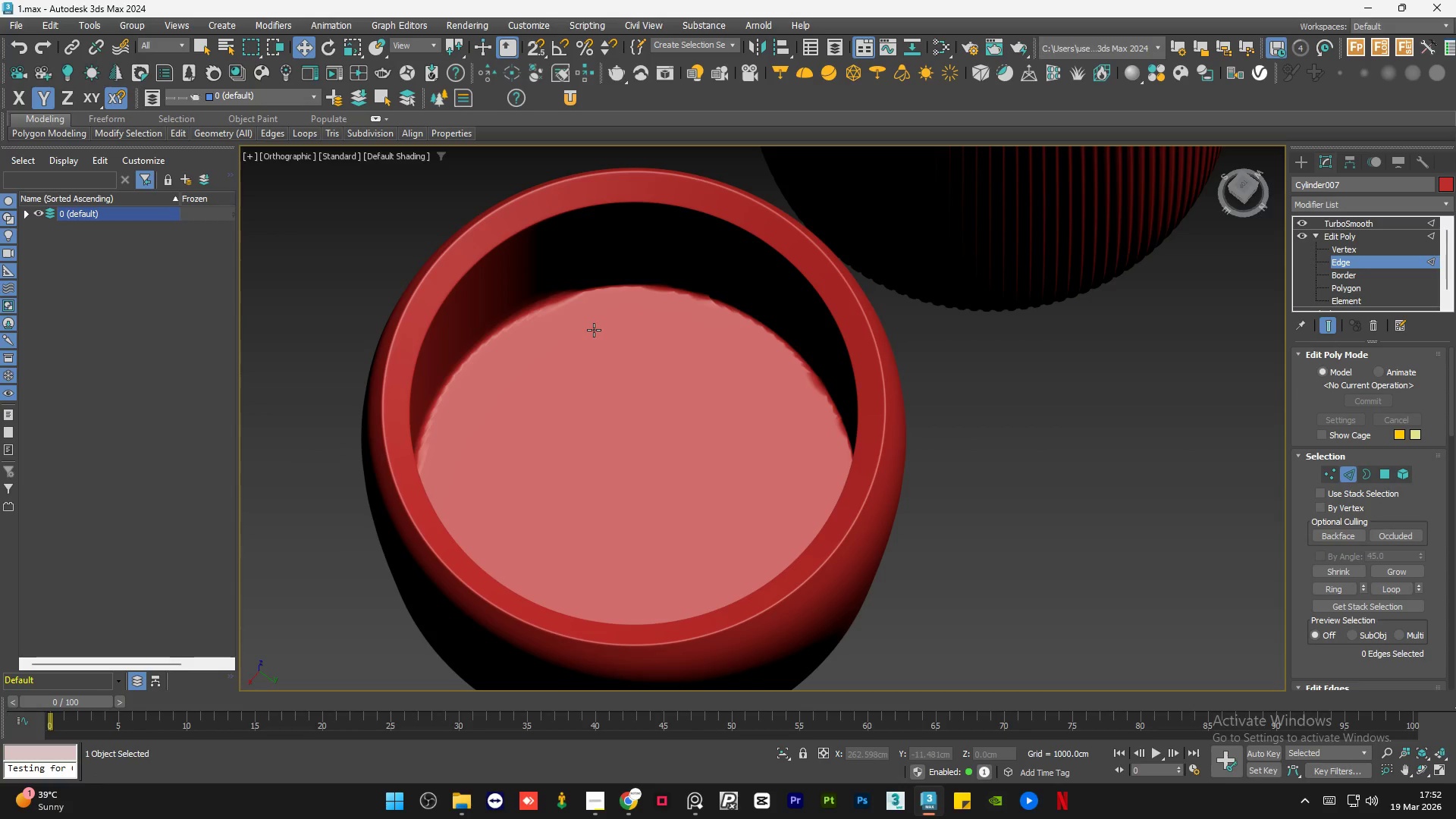 
key(F4)
 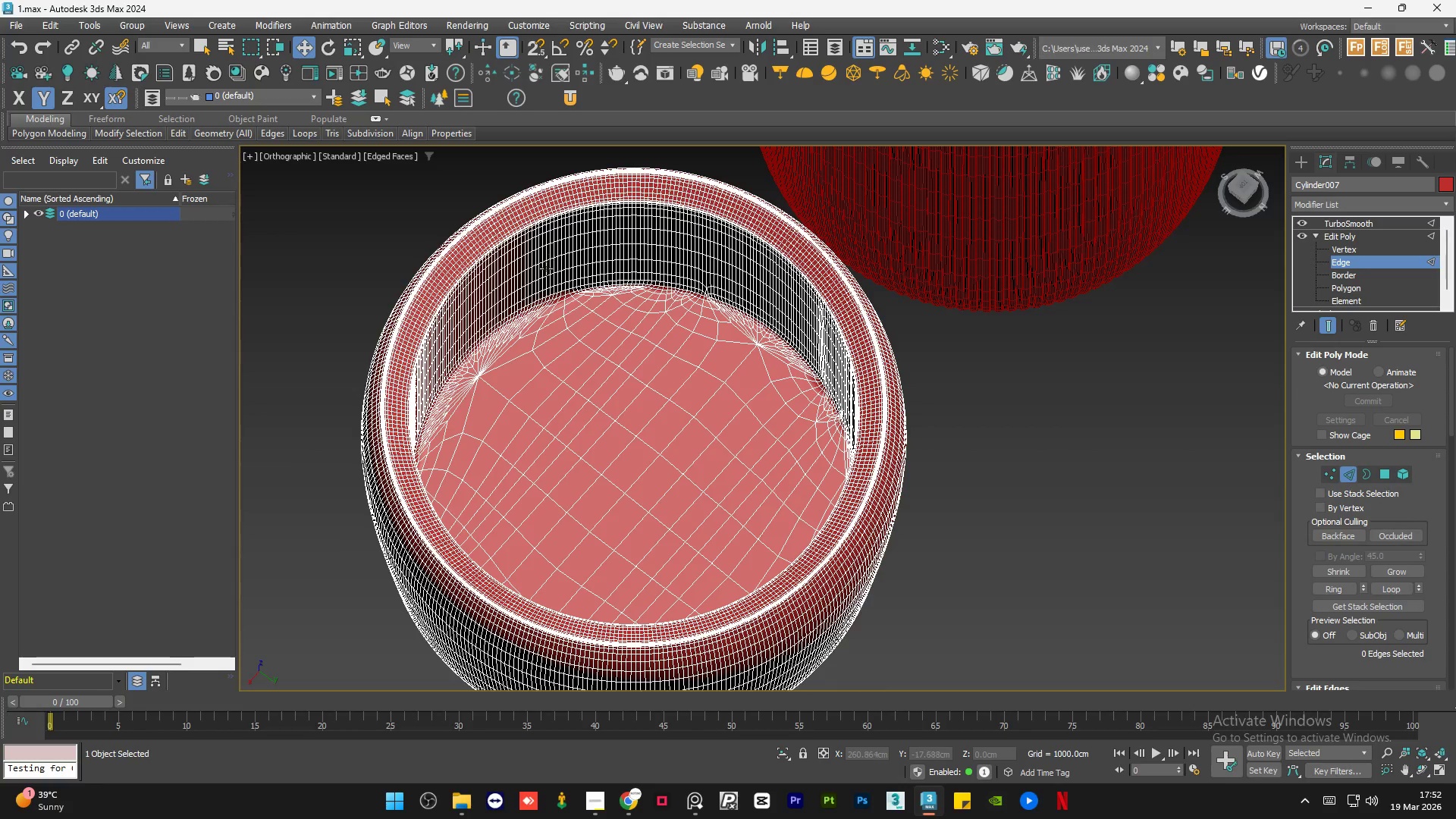 
scroll: coordinate [547, 303], scroll_direction: up, amount: 5.0
 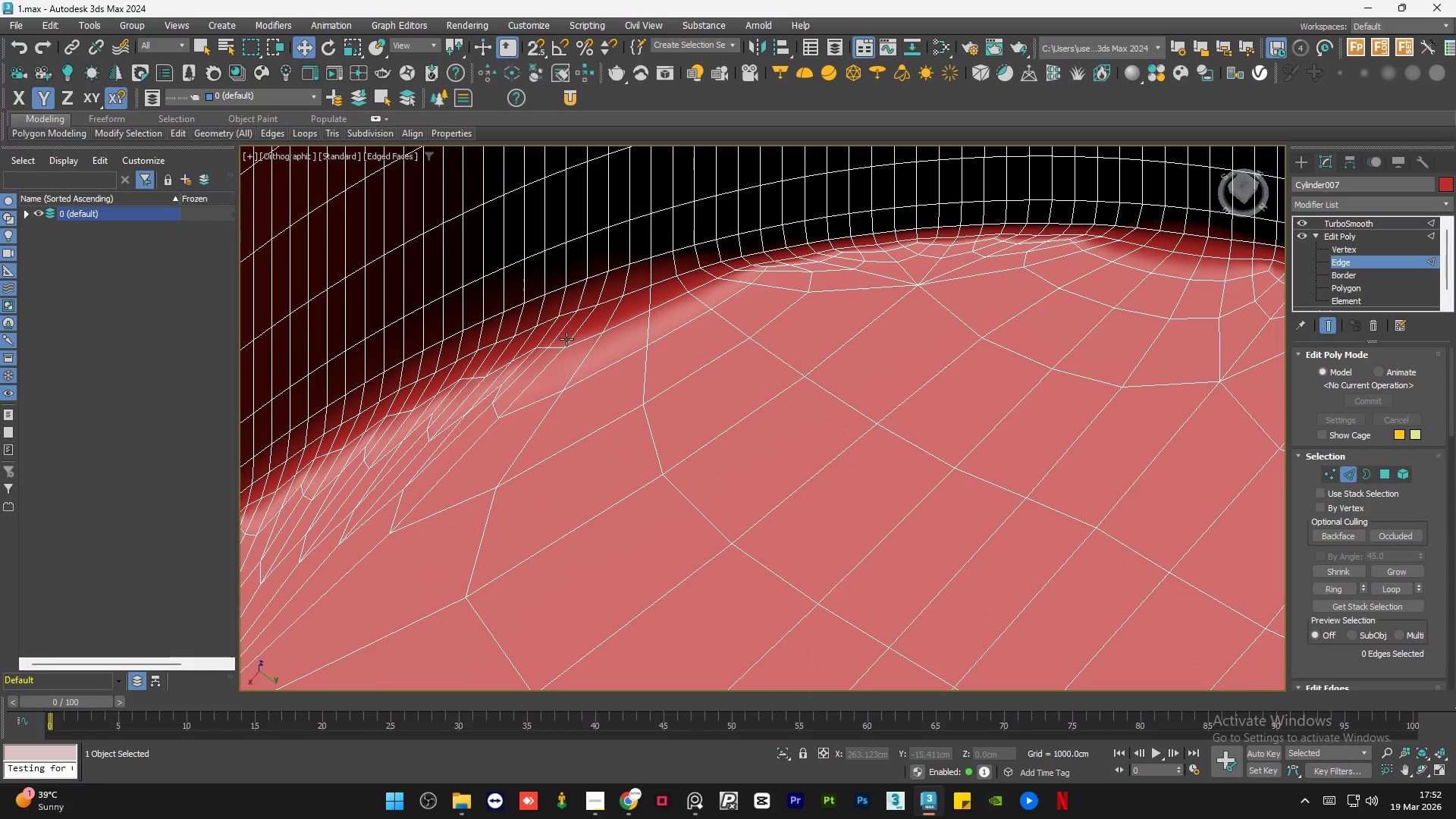 
key(Alt+1)
 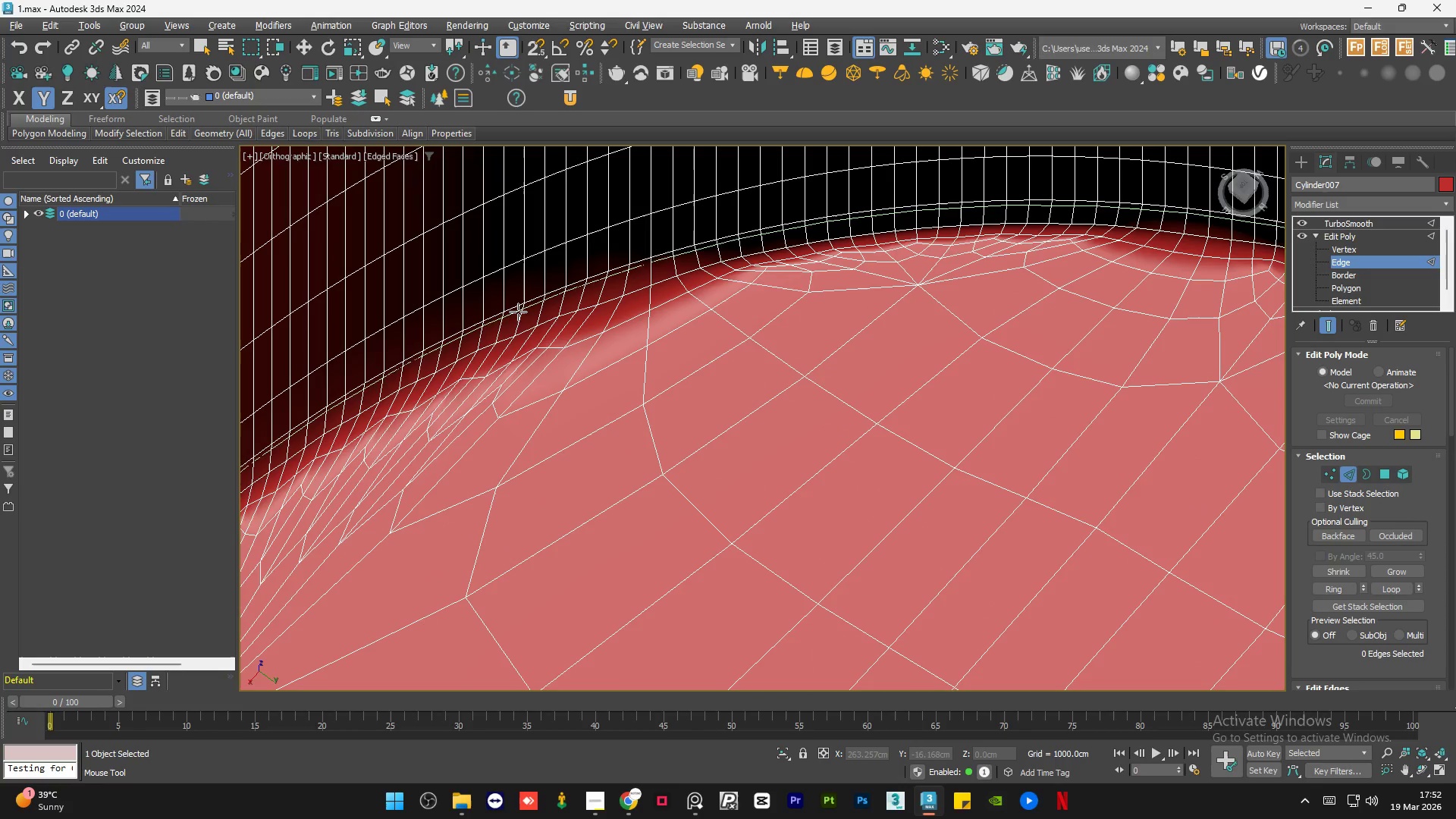 
left_click([518, 315])
 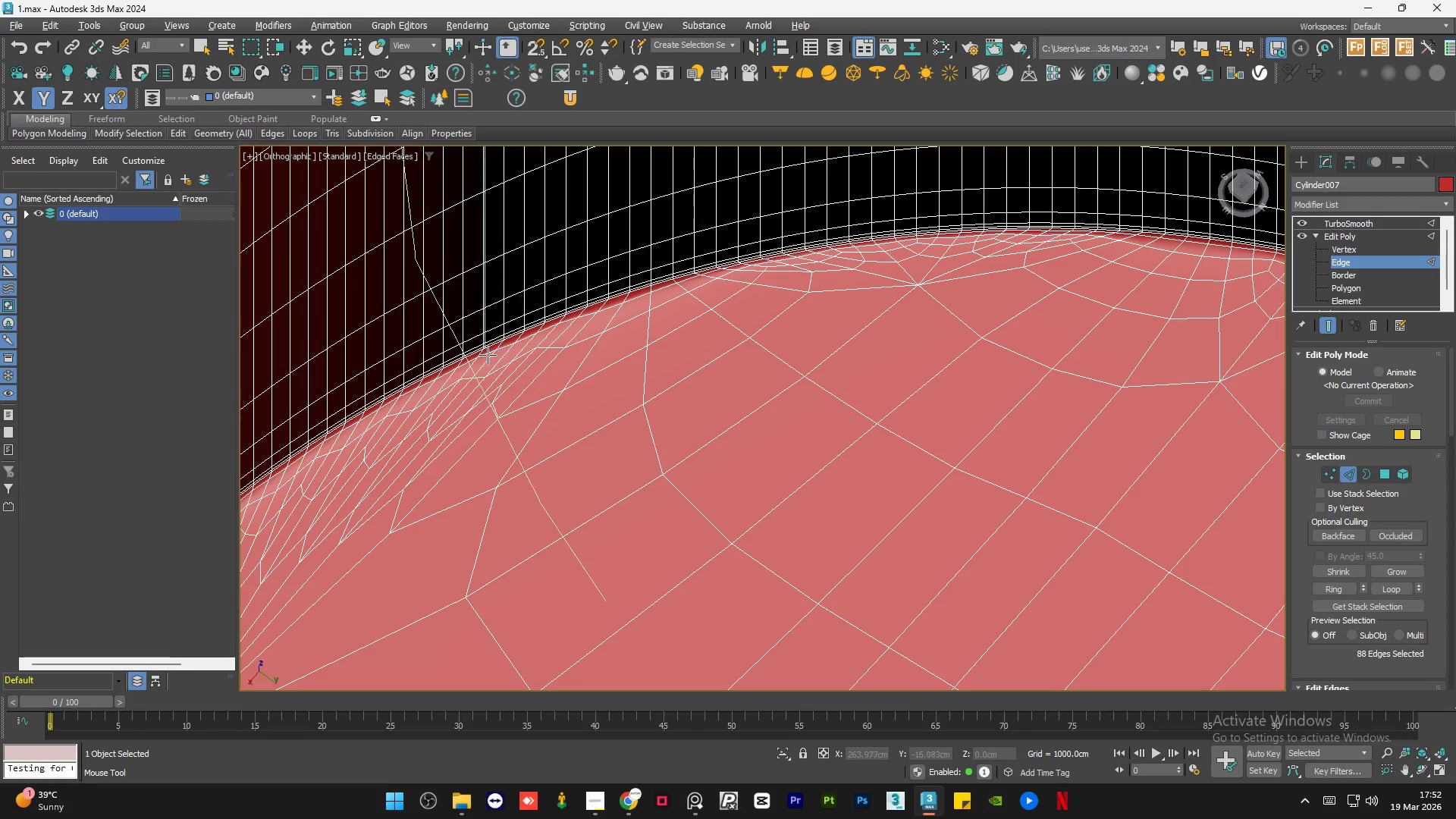 
scroll: coordinate [585, 406], scroll_direction: down, amount: 4.0
 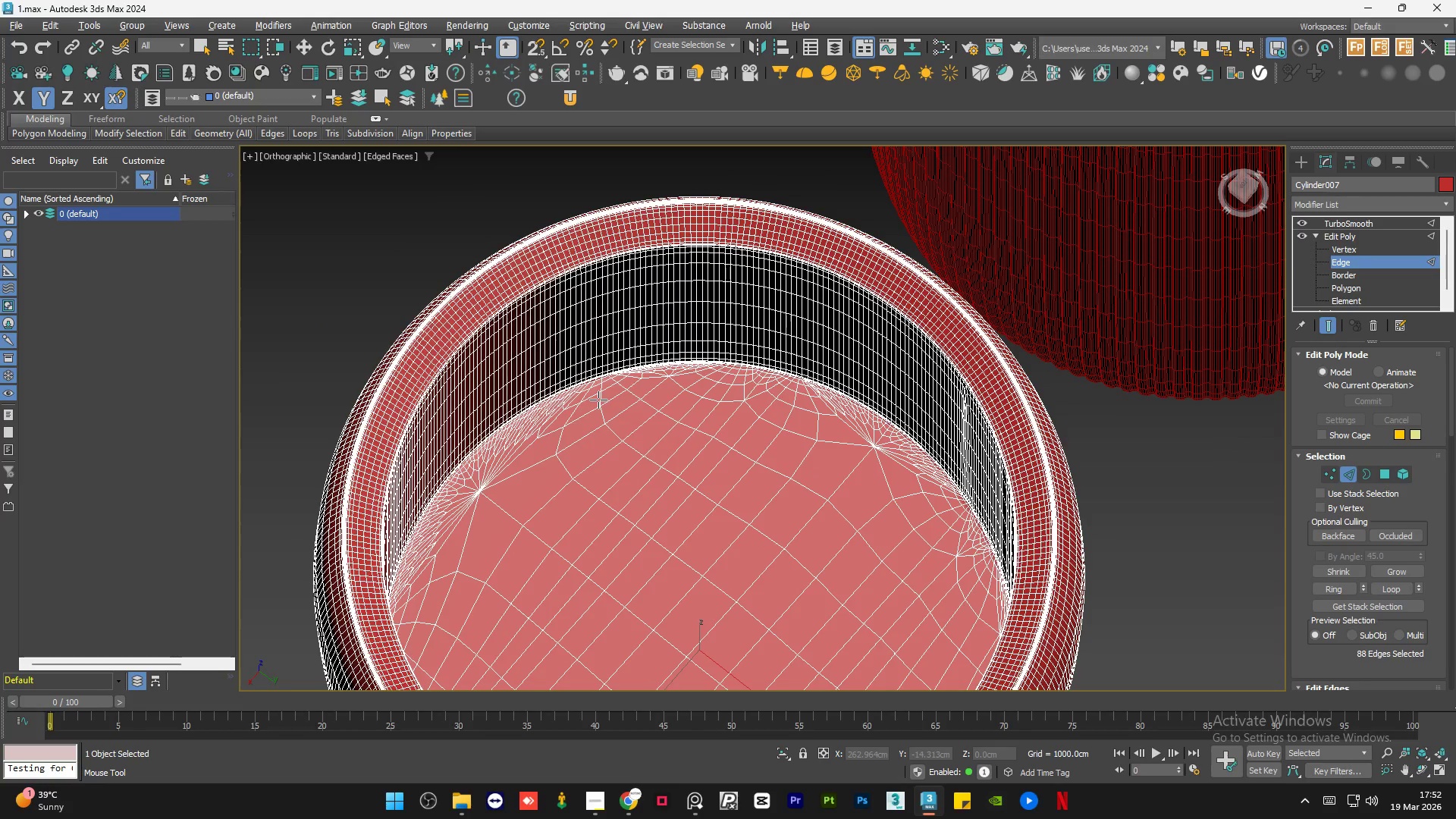 
hold_key(key=AltLeft, duration=0.64)
 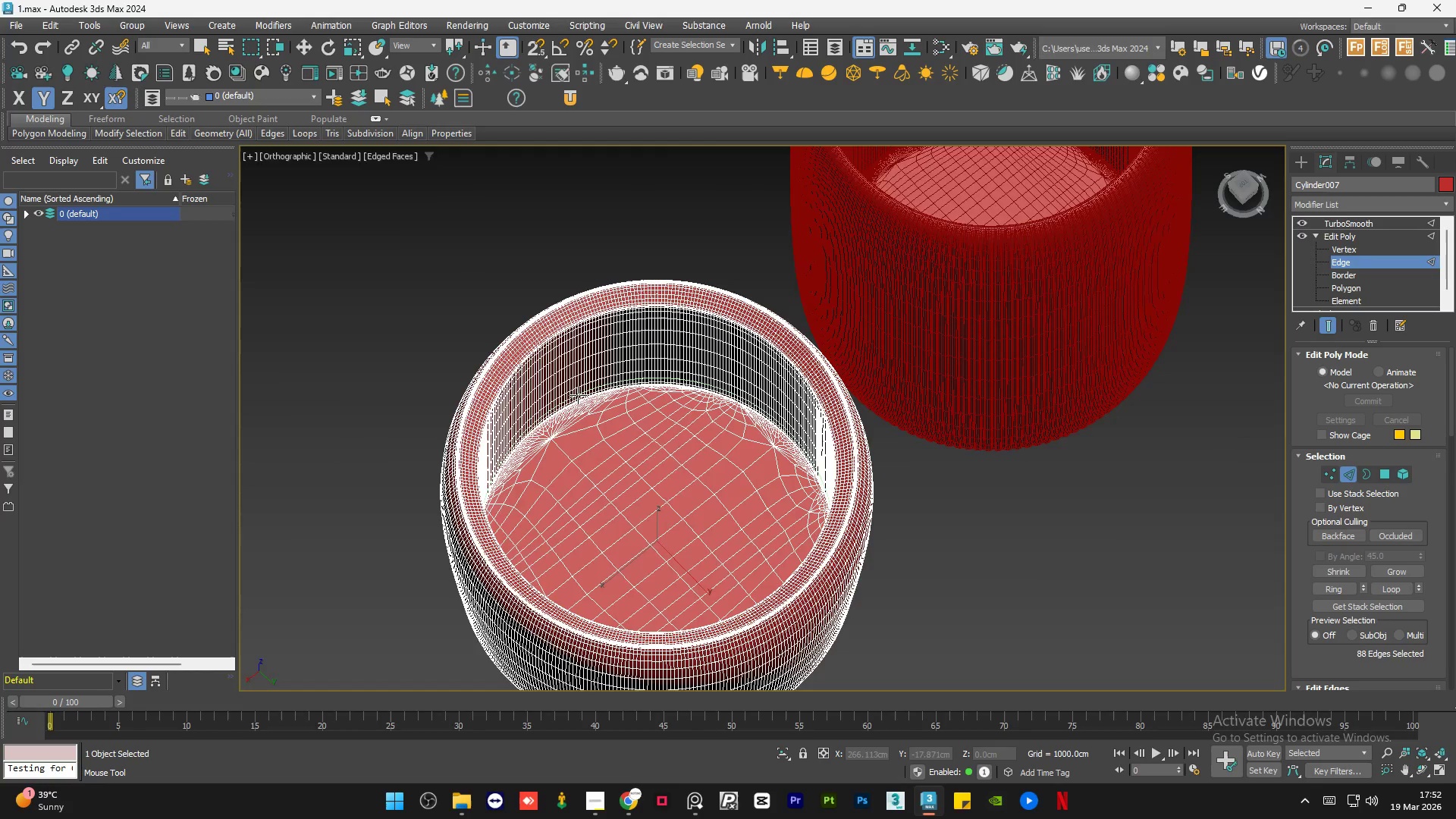 
scroll: coordinate [598, 400], scroll_direction: down, amount: 2.0
 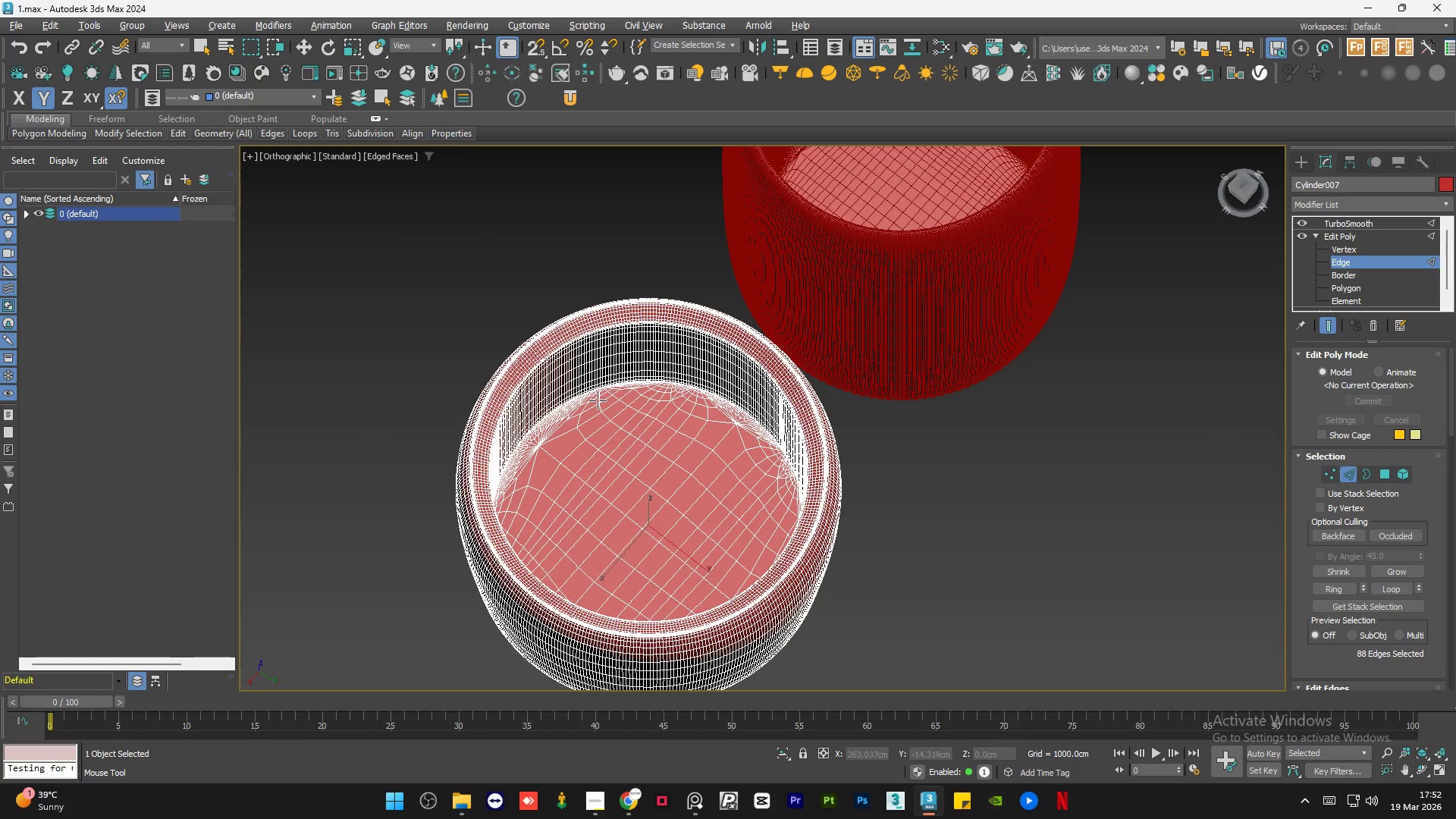 
scroll: coordinate [578, 396], scroll_direction: up, amount: 1.0
 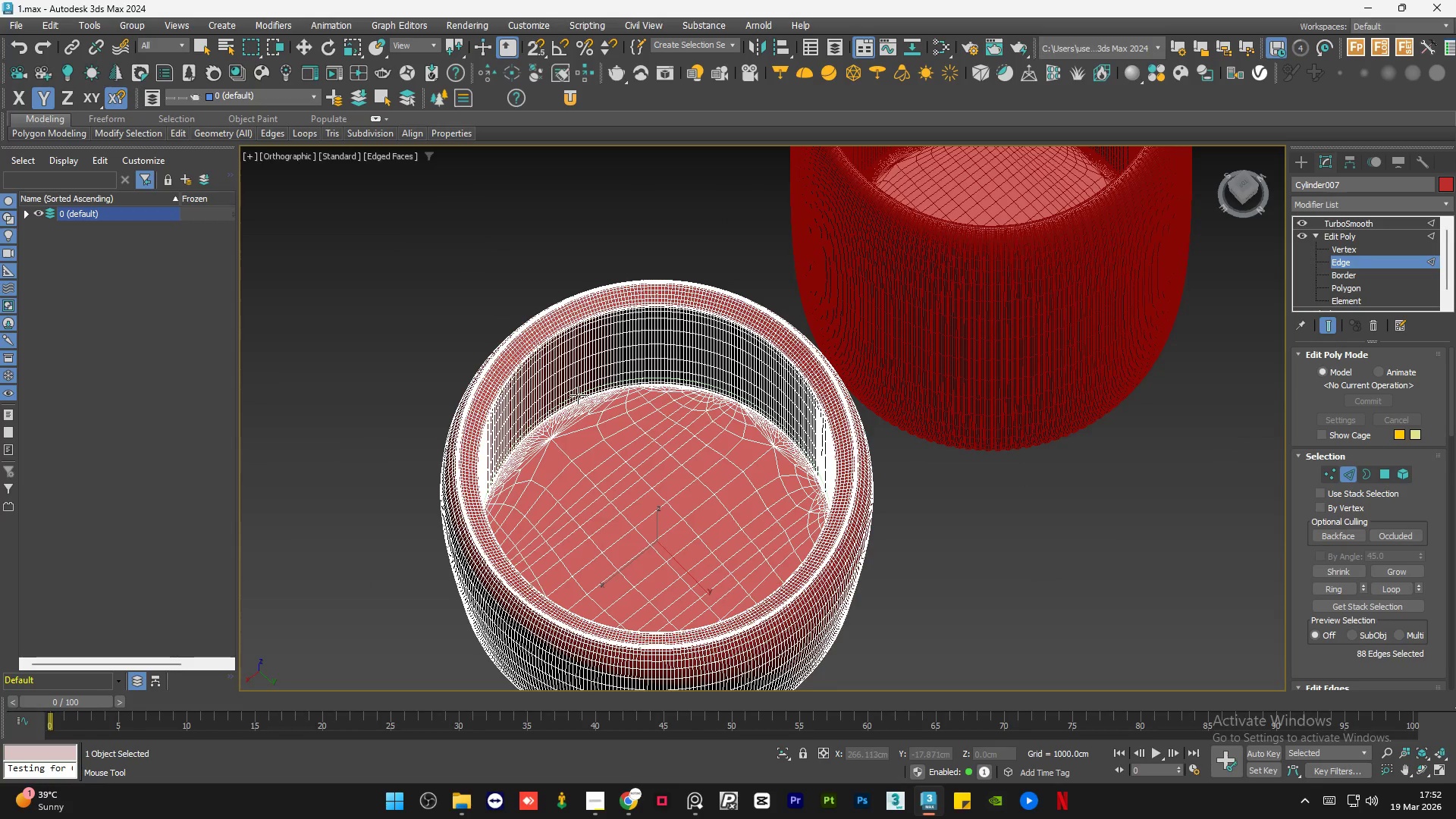 
key(F3)
 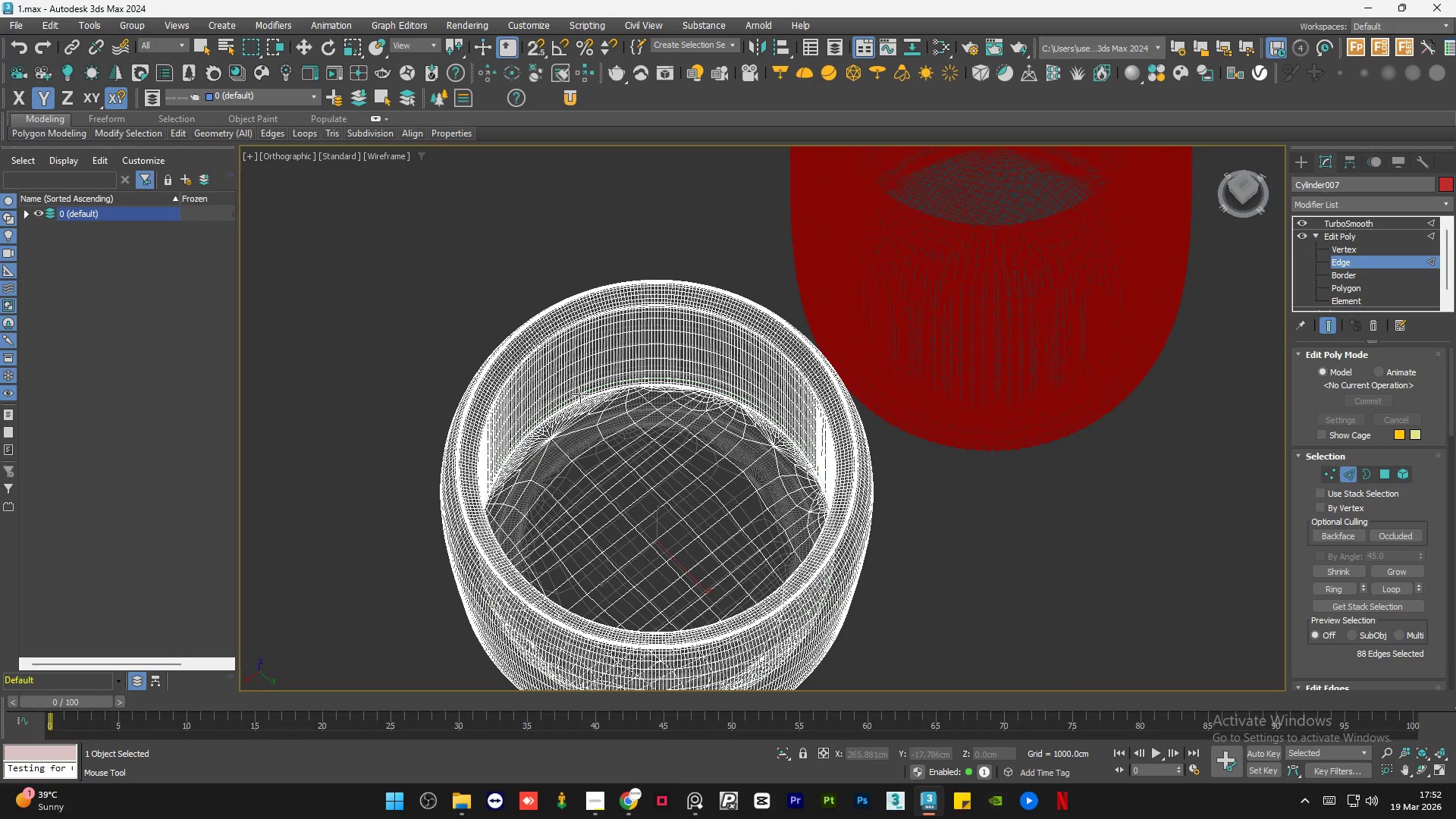 
key(F4)
 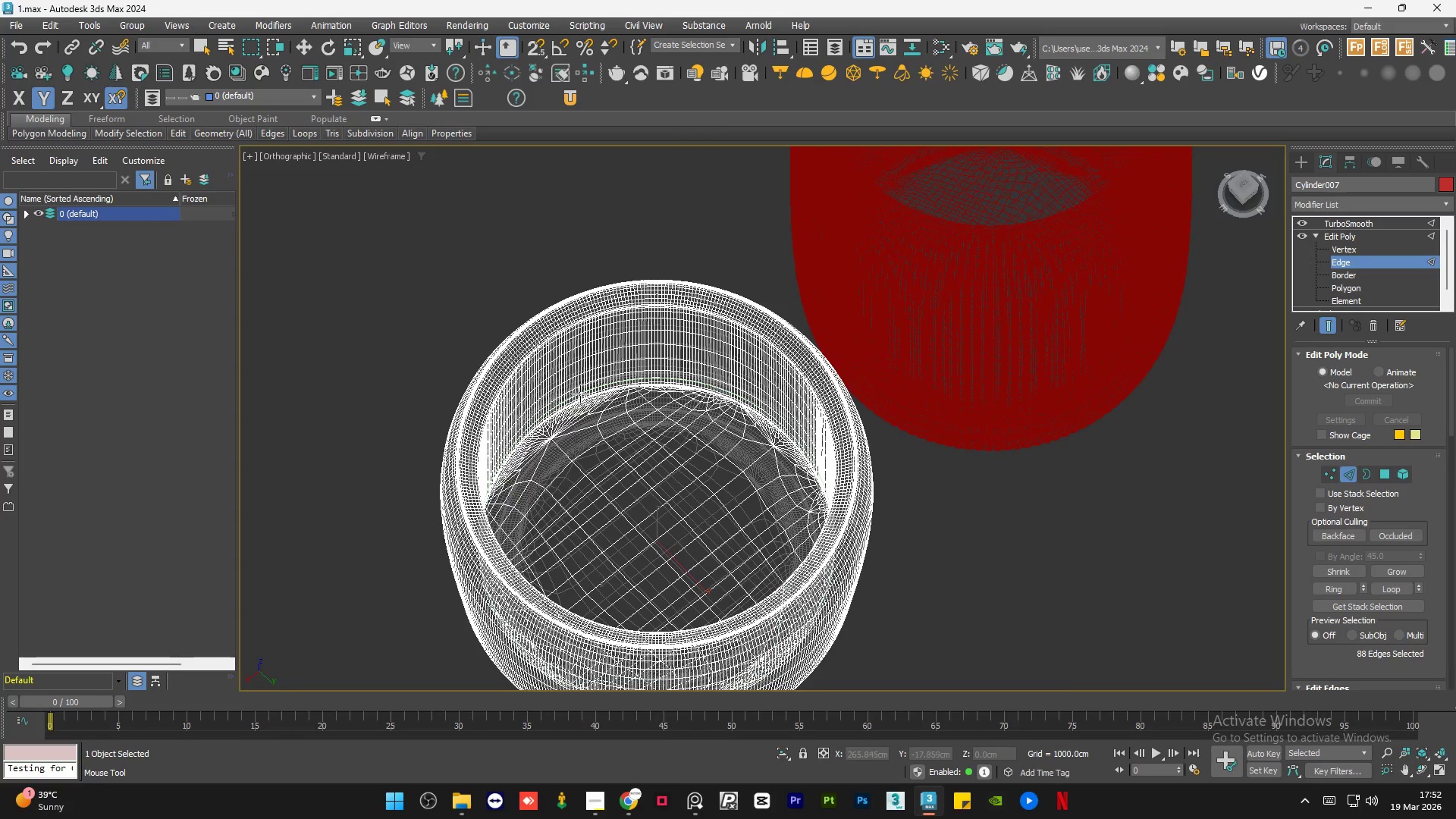 
key(F3)
 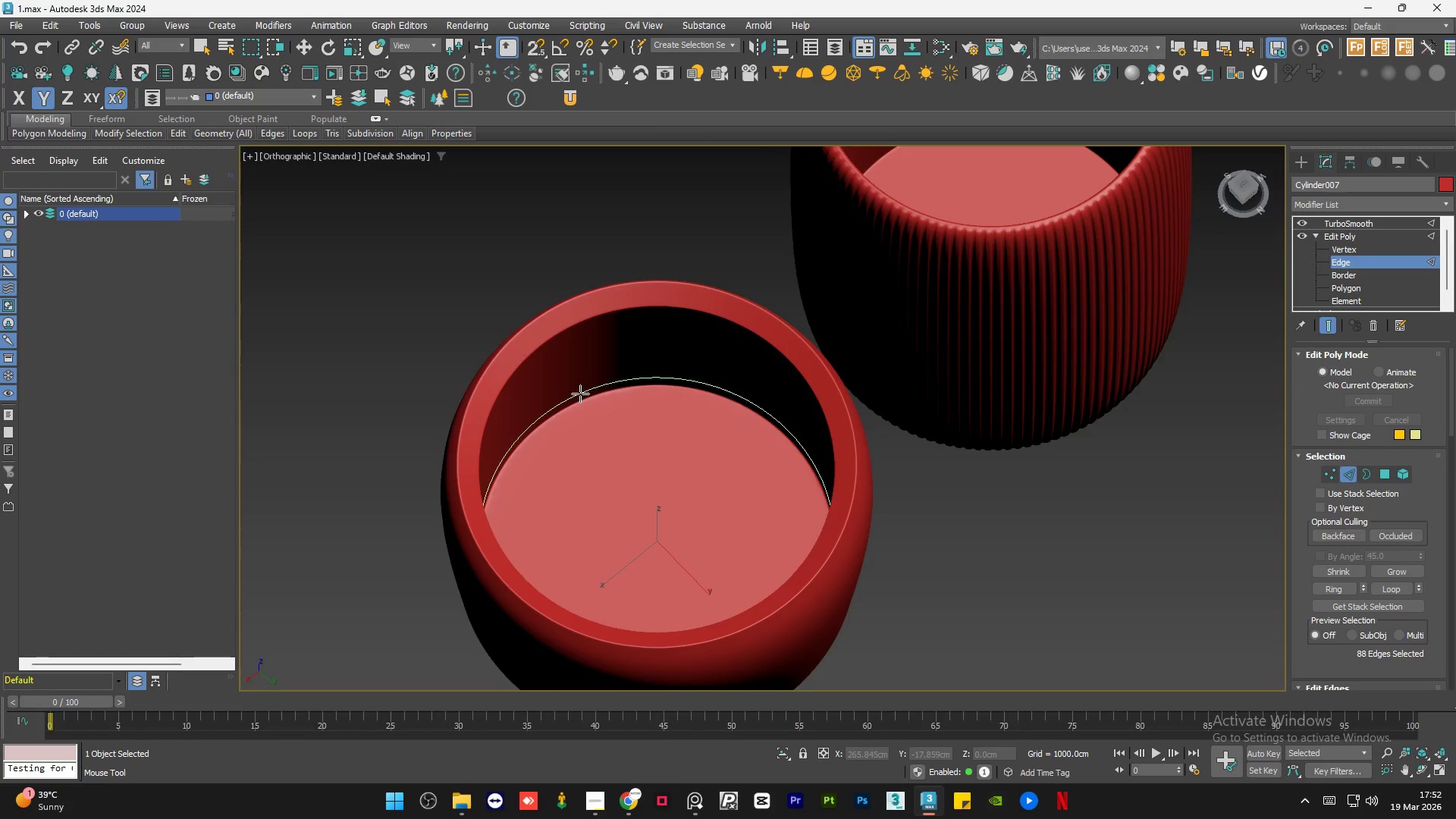 
key(F4)
 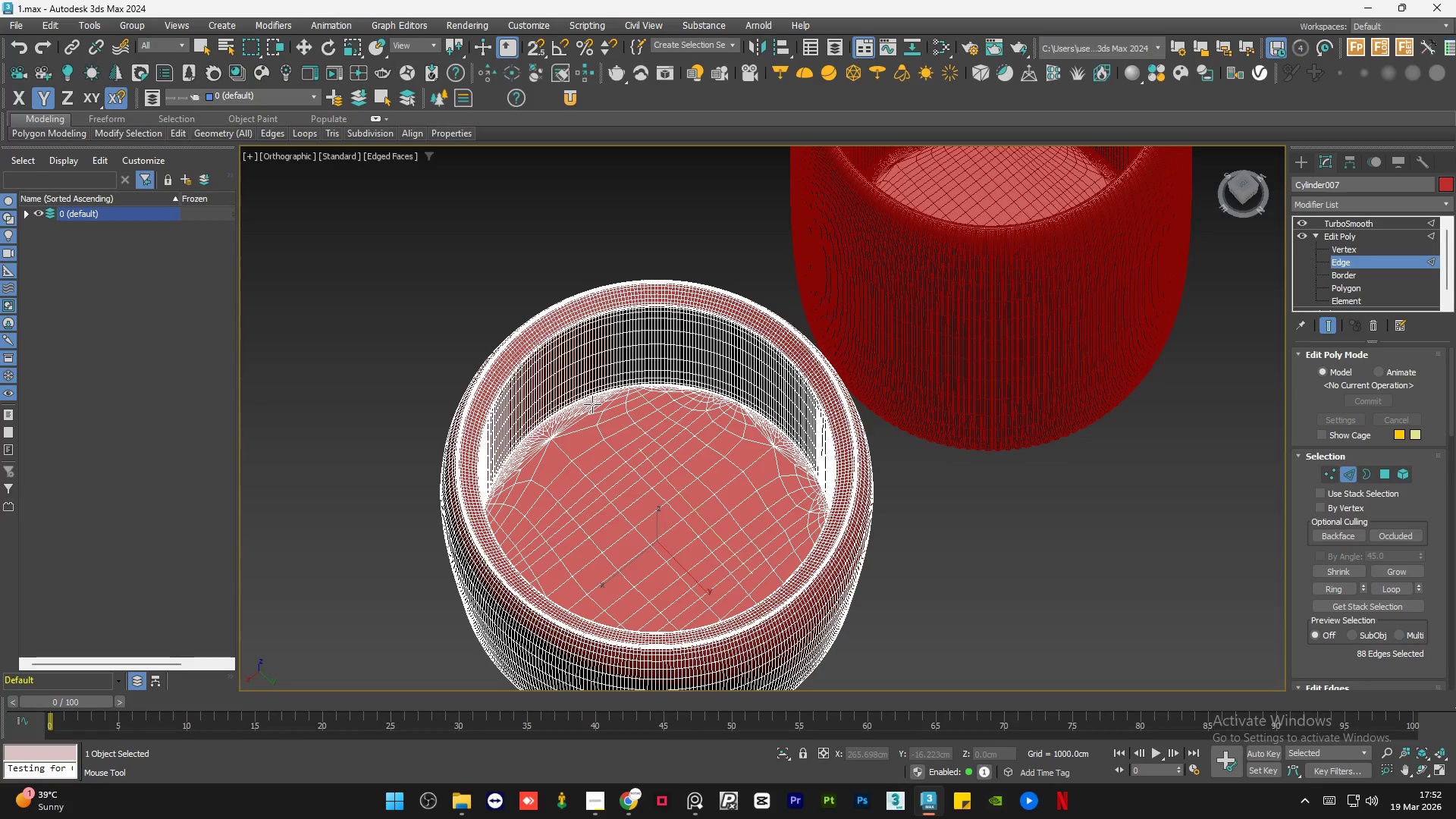 
key(F4)
 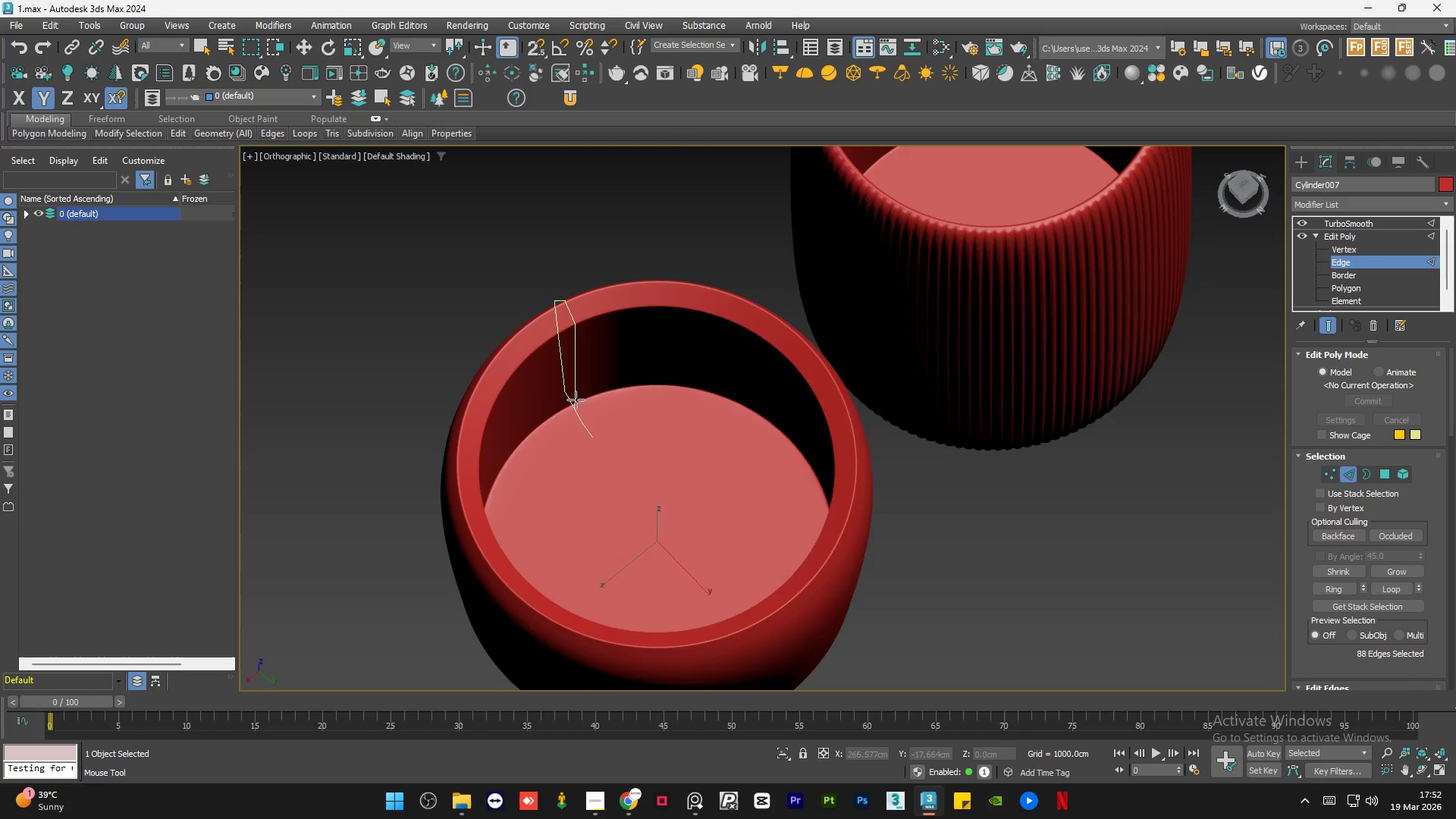 
scroll: coordinate [570, 381], scroll_direction: up, amount: 7.0
 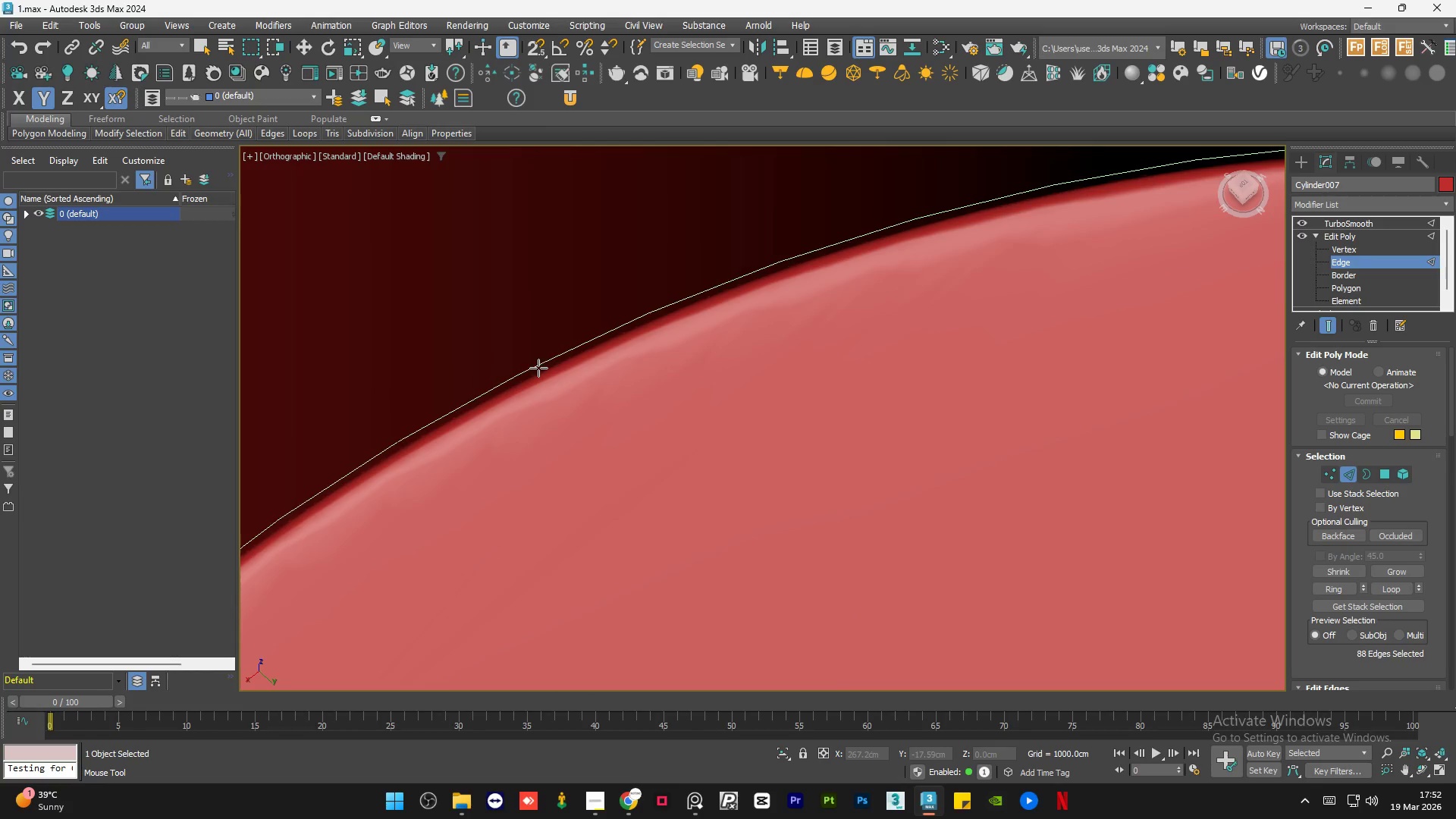 
left_click([538, 367])
 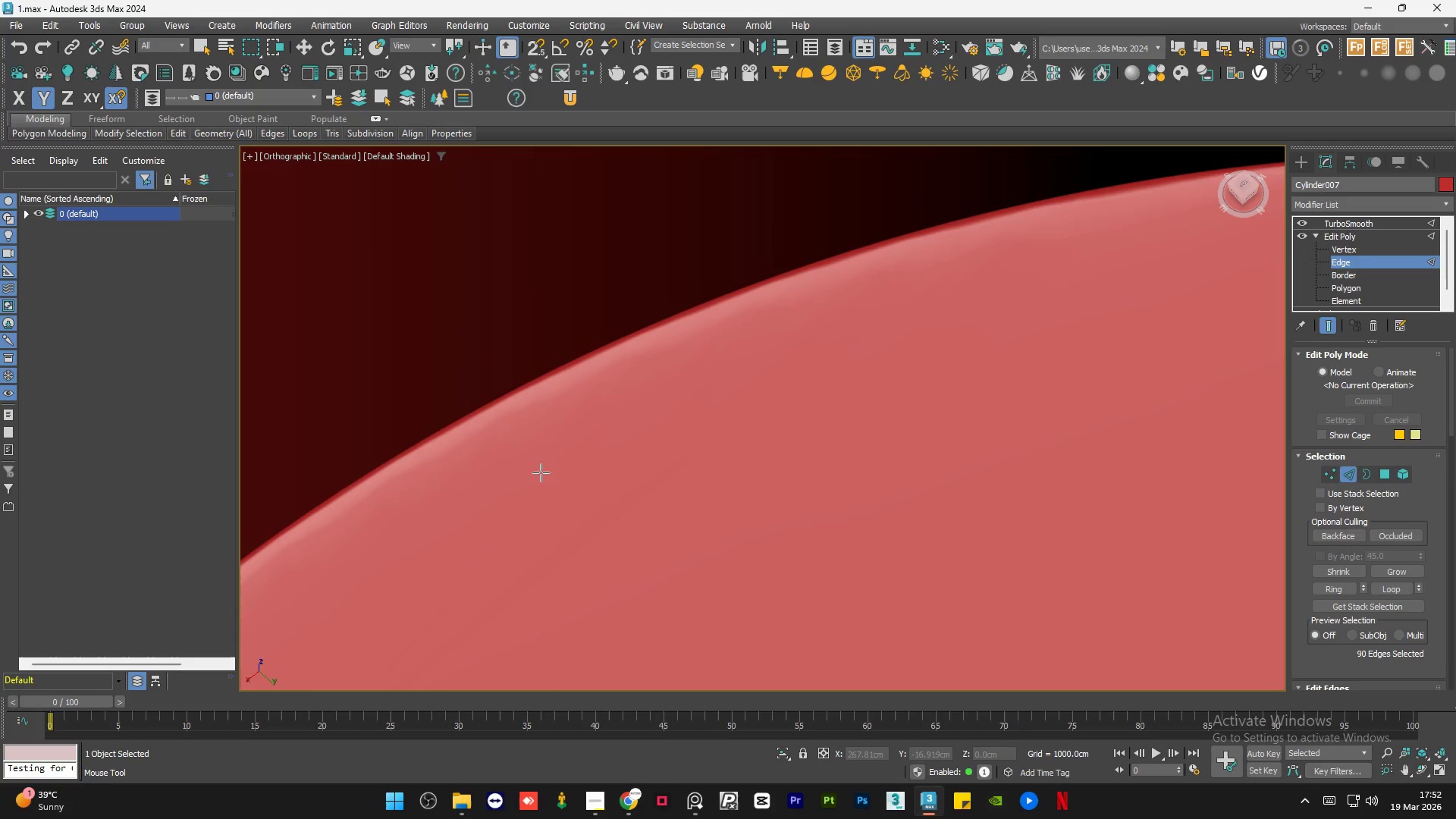 
scroll: coordinate [579, 374], scroll_direction: down, amount: 6.0
 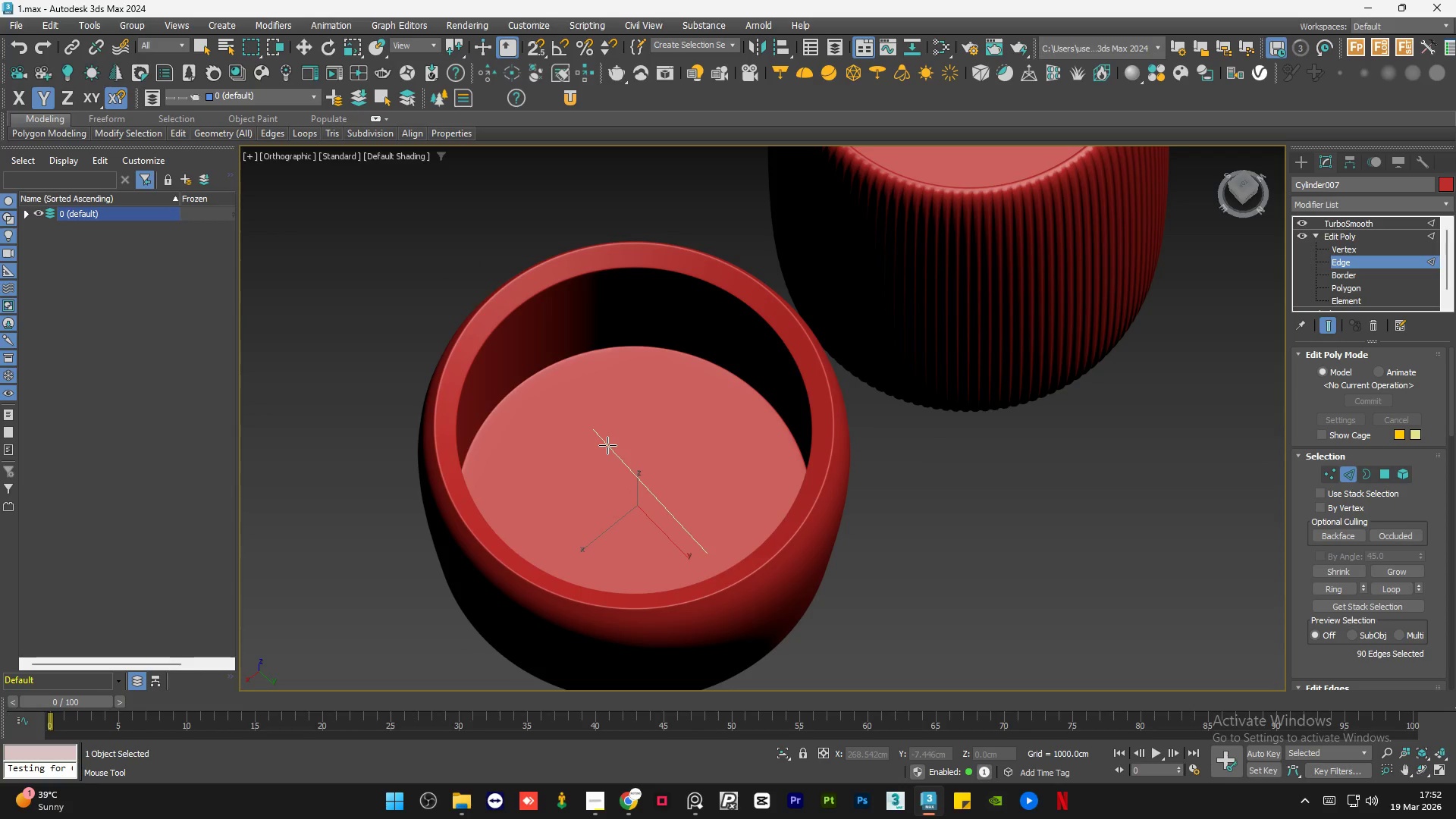 
hold_key(key=AltLeft, duration=1.5)
 